 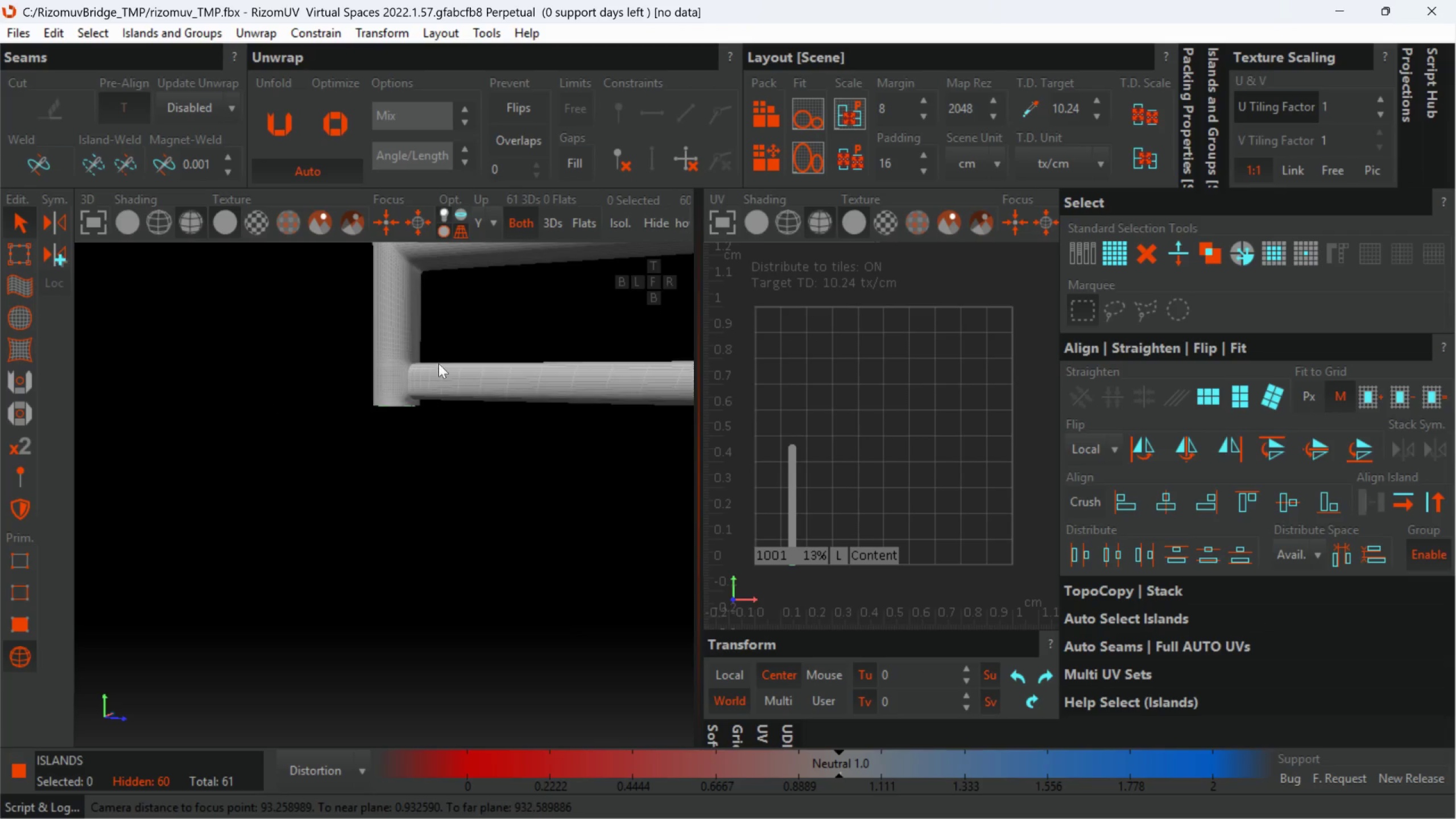 
scroll: coordinate [357, 377], scroll_direction: up, amount: 3.0
 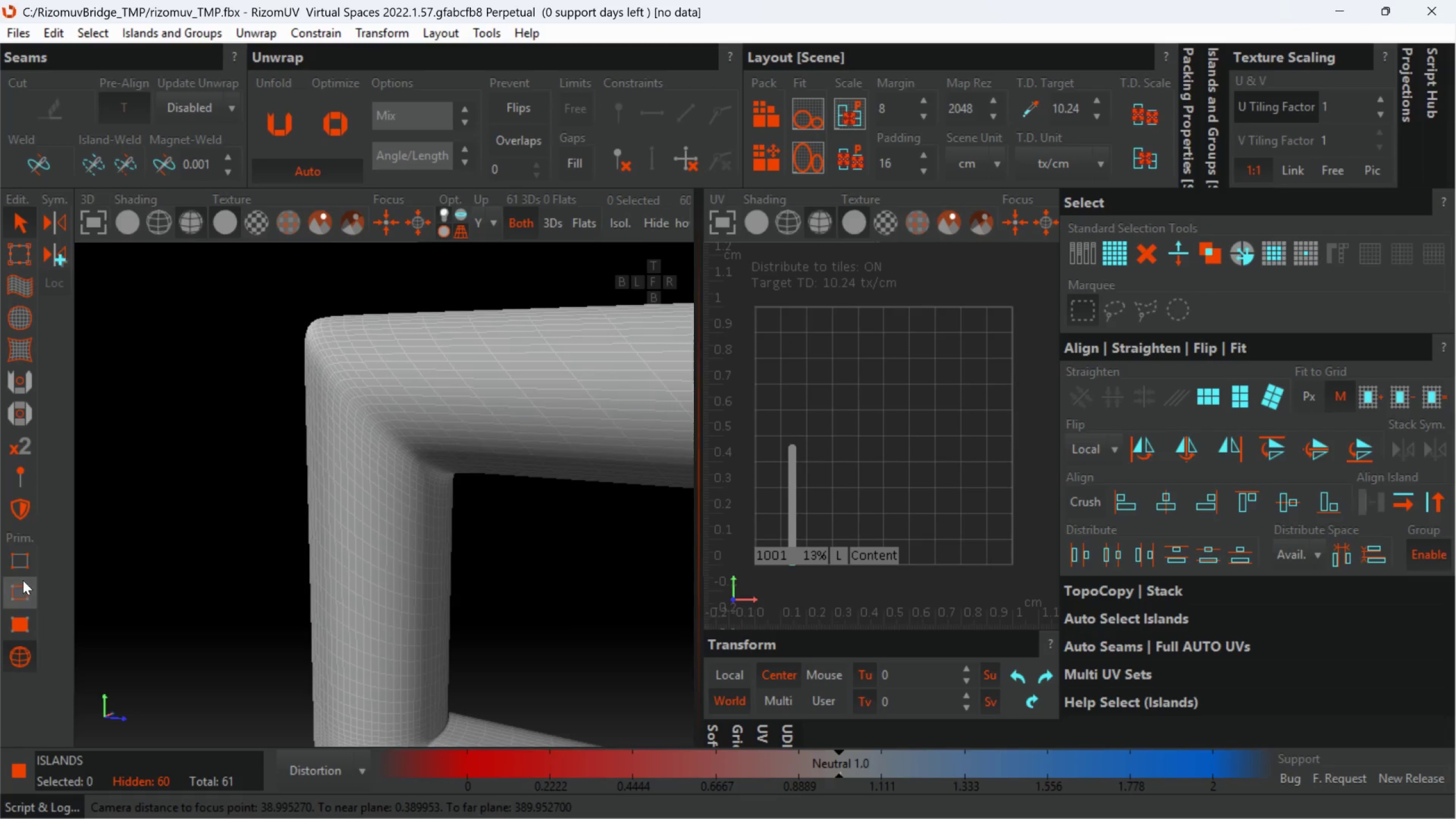 
left_click([24, 579])
 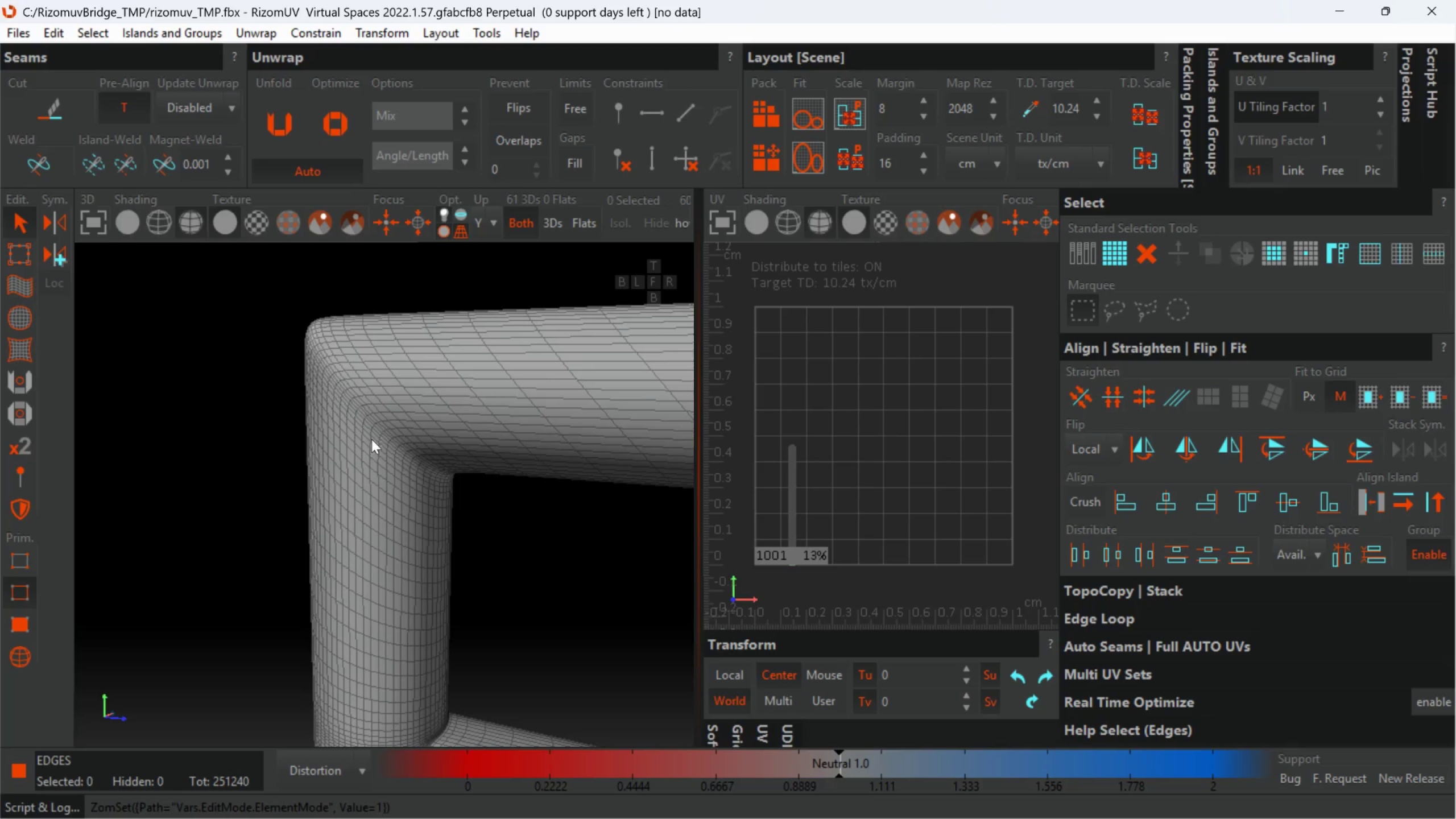 
scroll: coordinate [391, 421], scroll_direction: none, amount: 0.0
 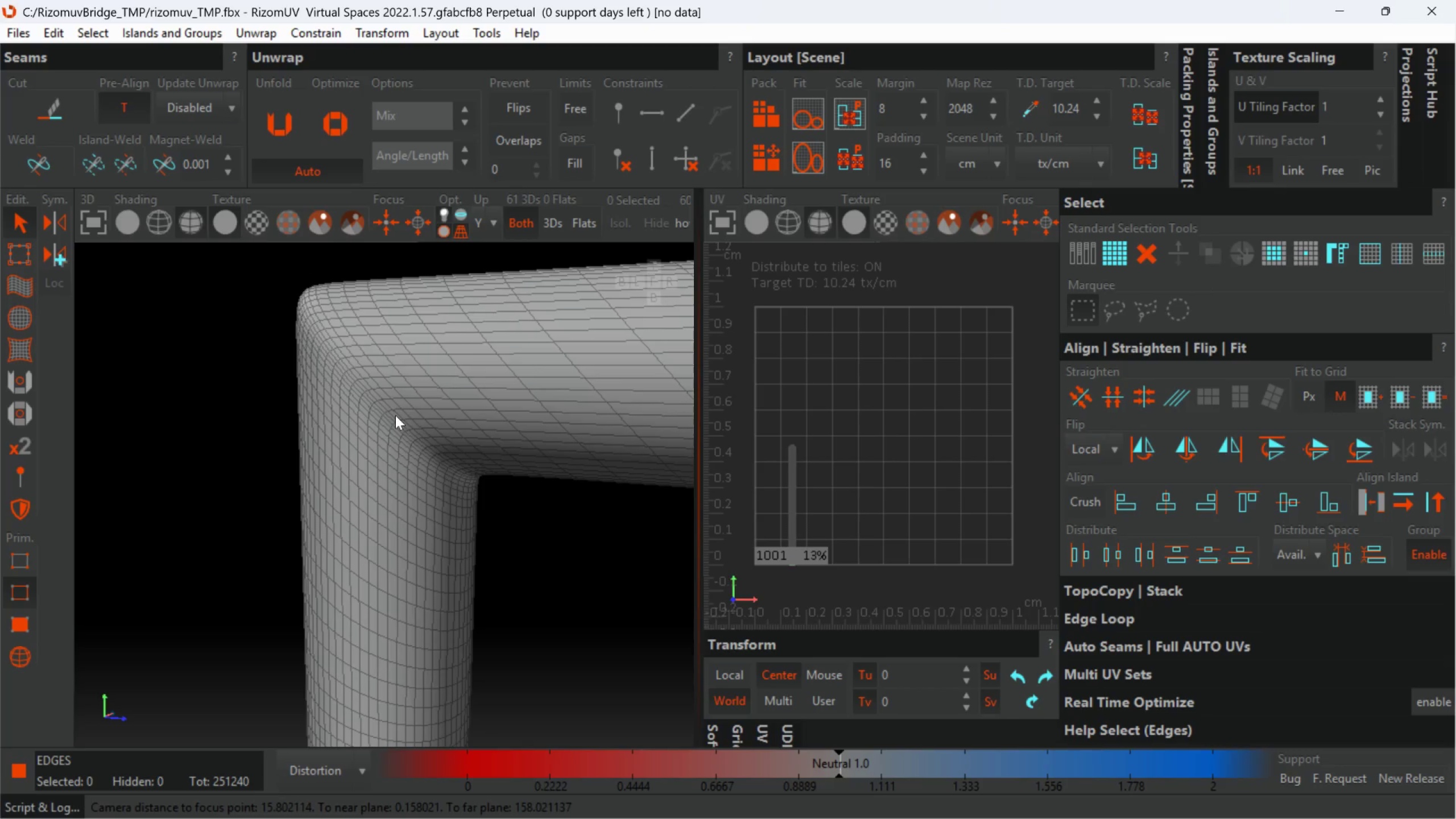 
hold_key(key=AltLeft, duration=0.38)
 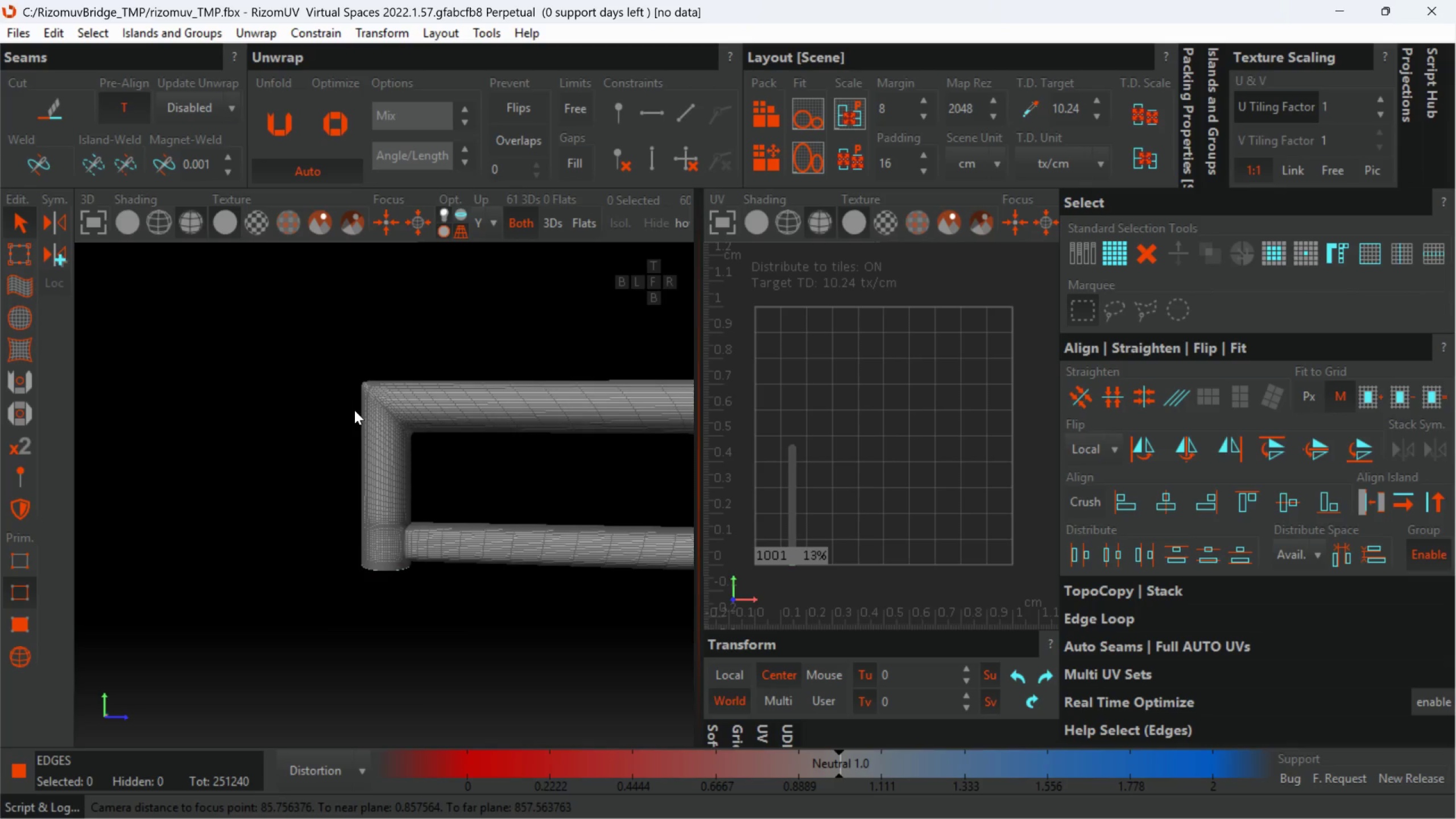 
scroll: coordinate [395, 415], scroll_direction: down, amount: 5.0
 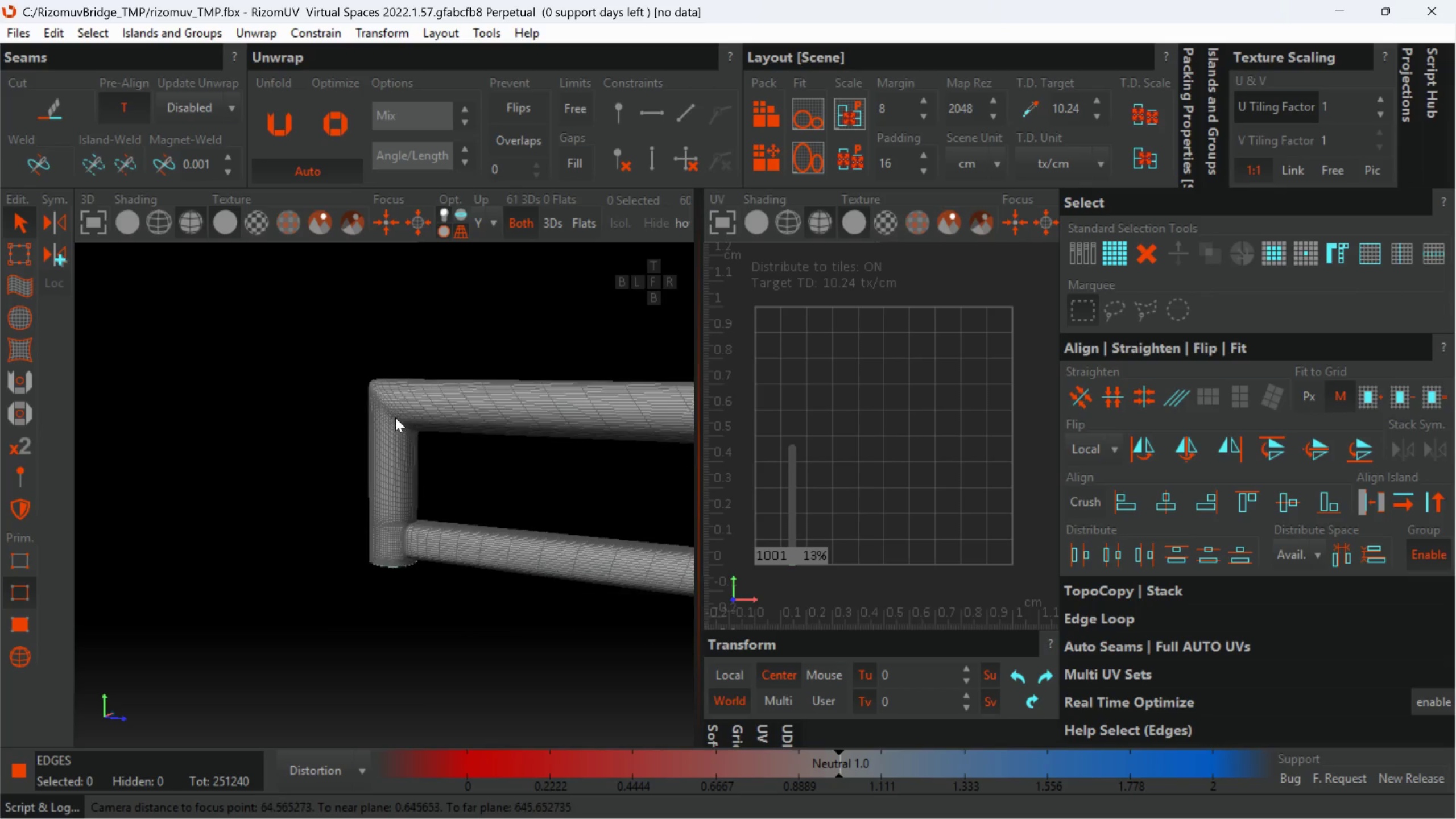 
scroll: coordinate [392, 390], scroll_direction: up, amount: 6.0
 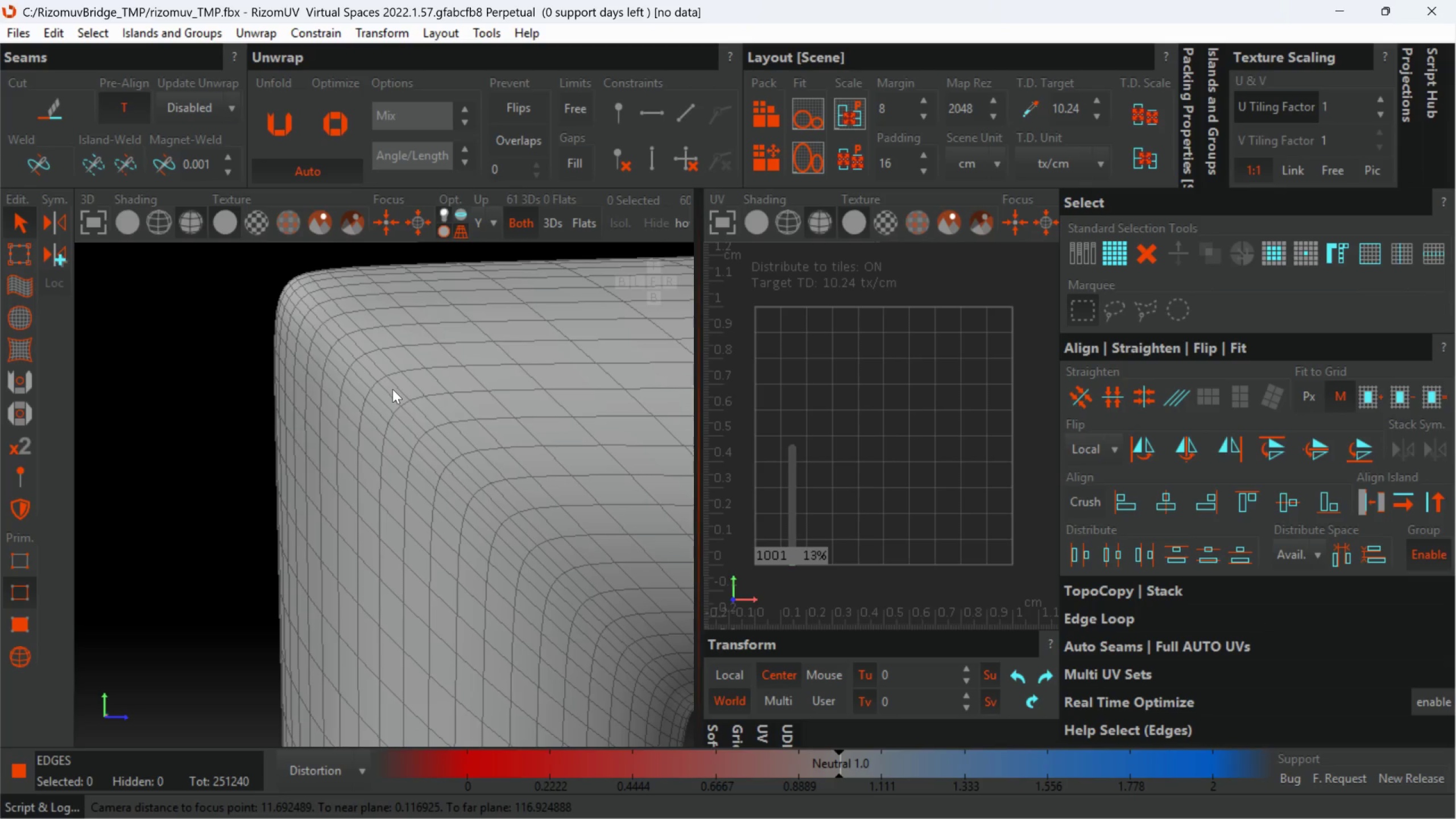 
scroll: coordinate [393, 389], scroll_direction: down, amount: 2.0
 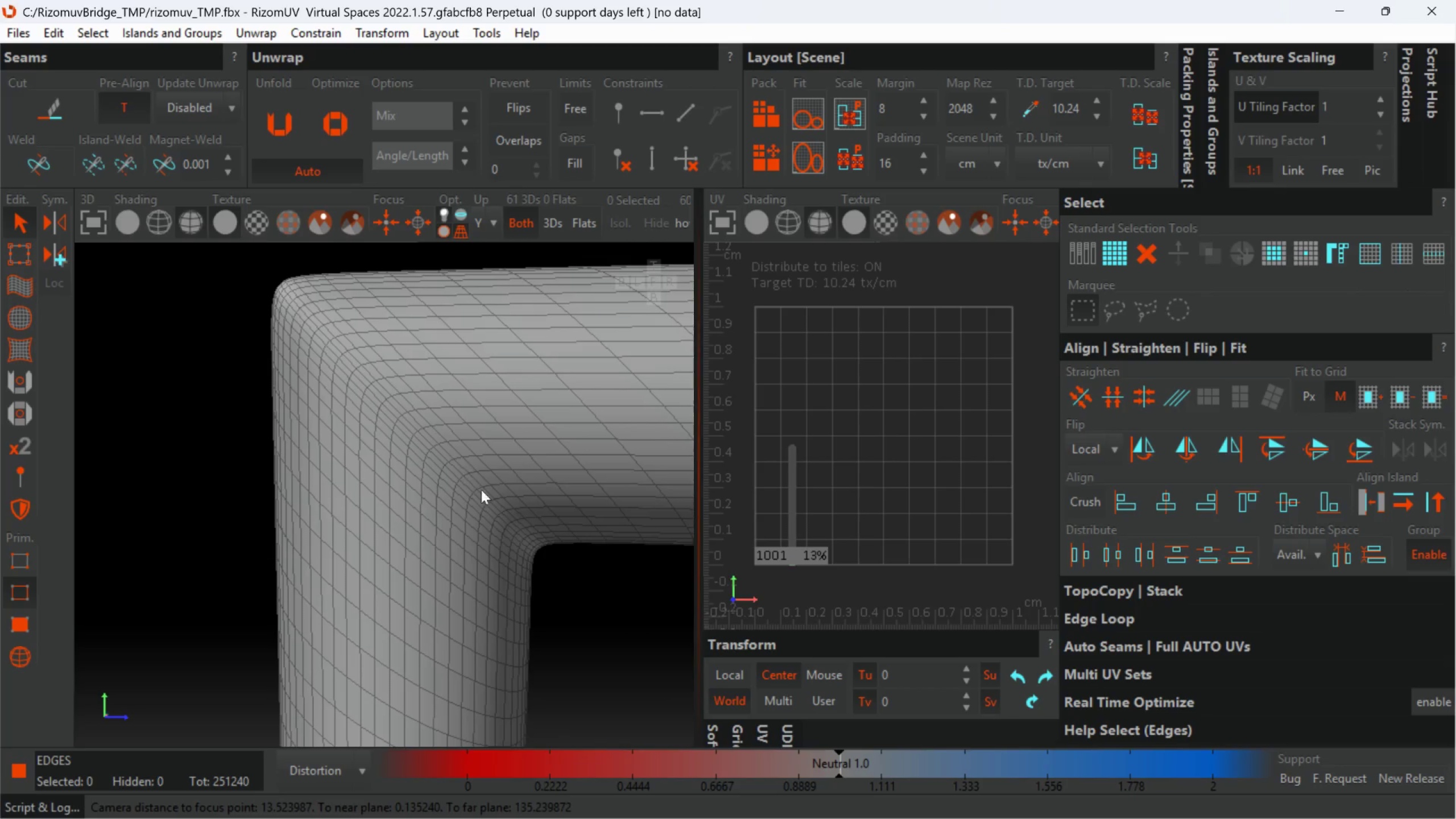 
scroll: coordinate [529, 531], scroll_direction: up, amount: 1.0
 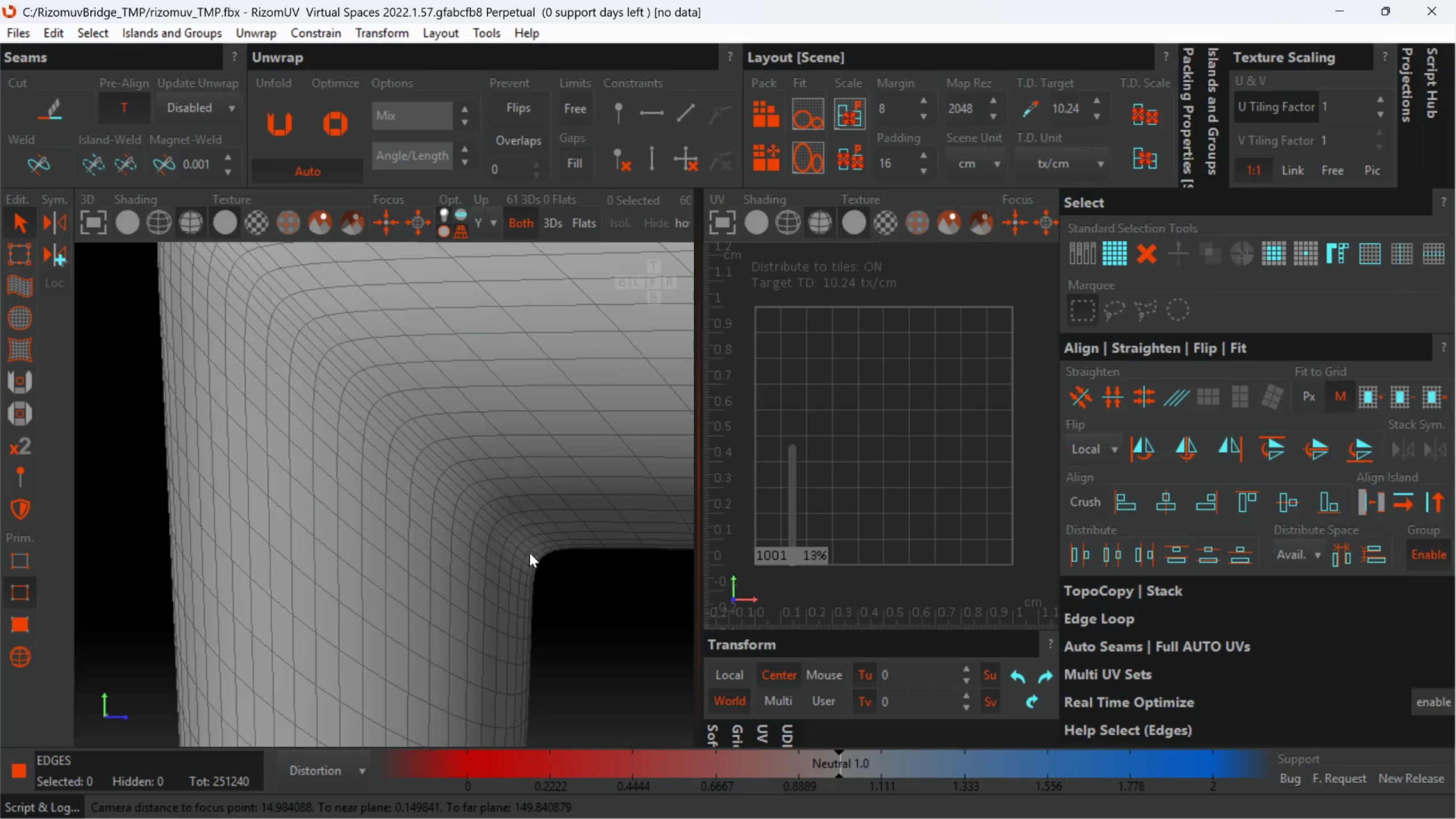 
double_click([530, 553])
 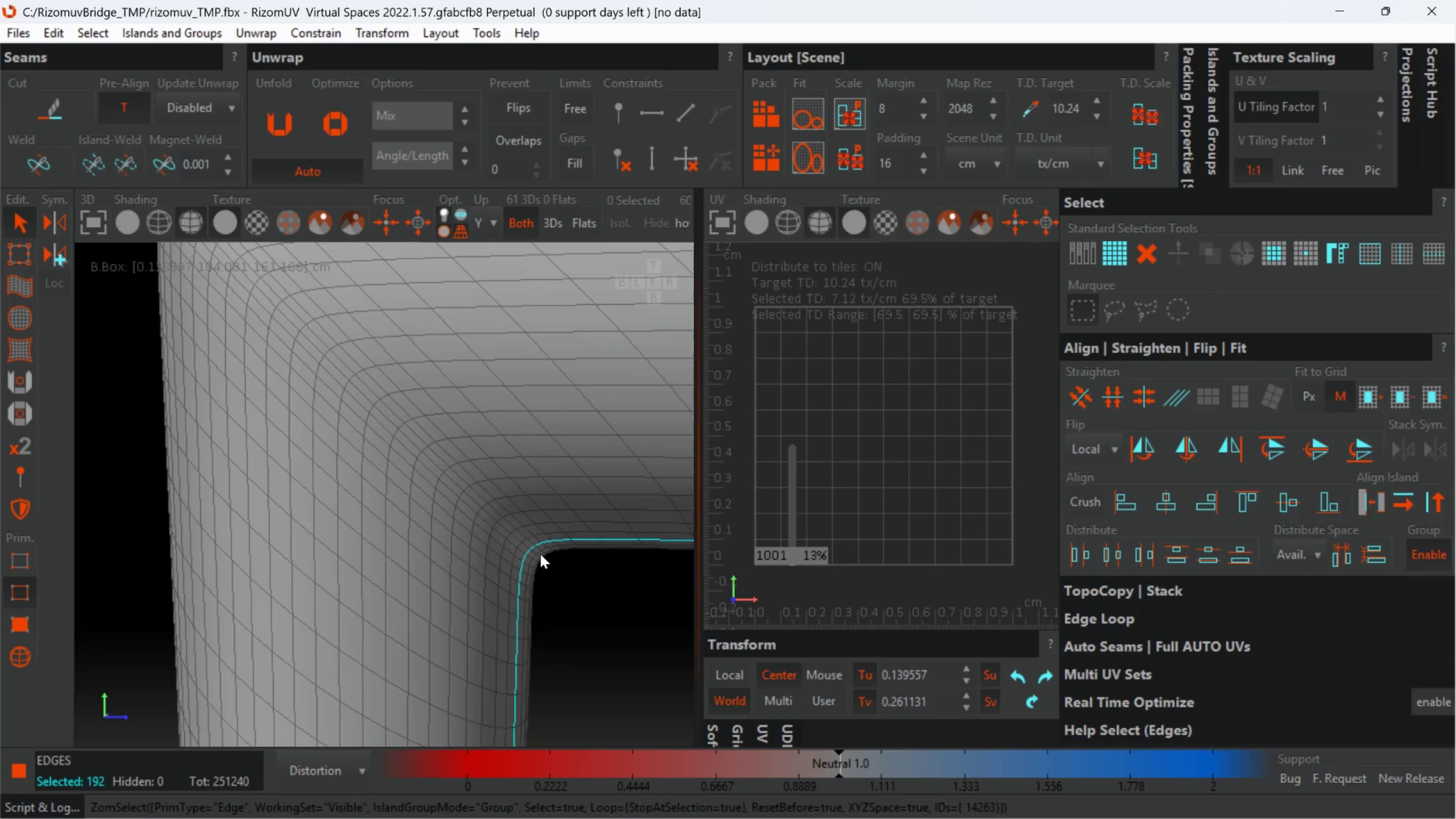 
hold_key(key=AltLeft, duration=0.65)
 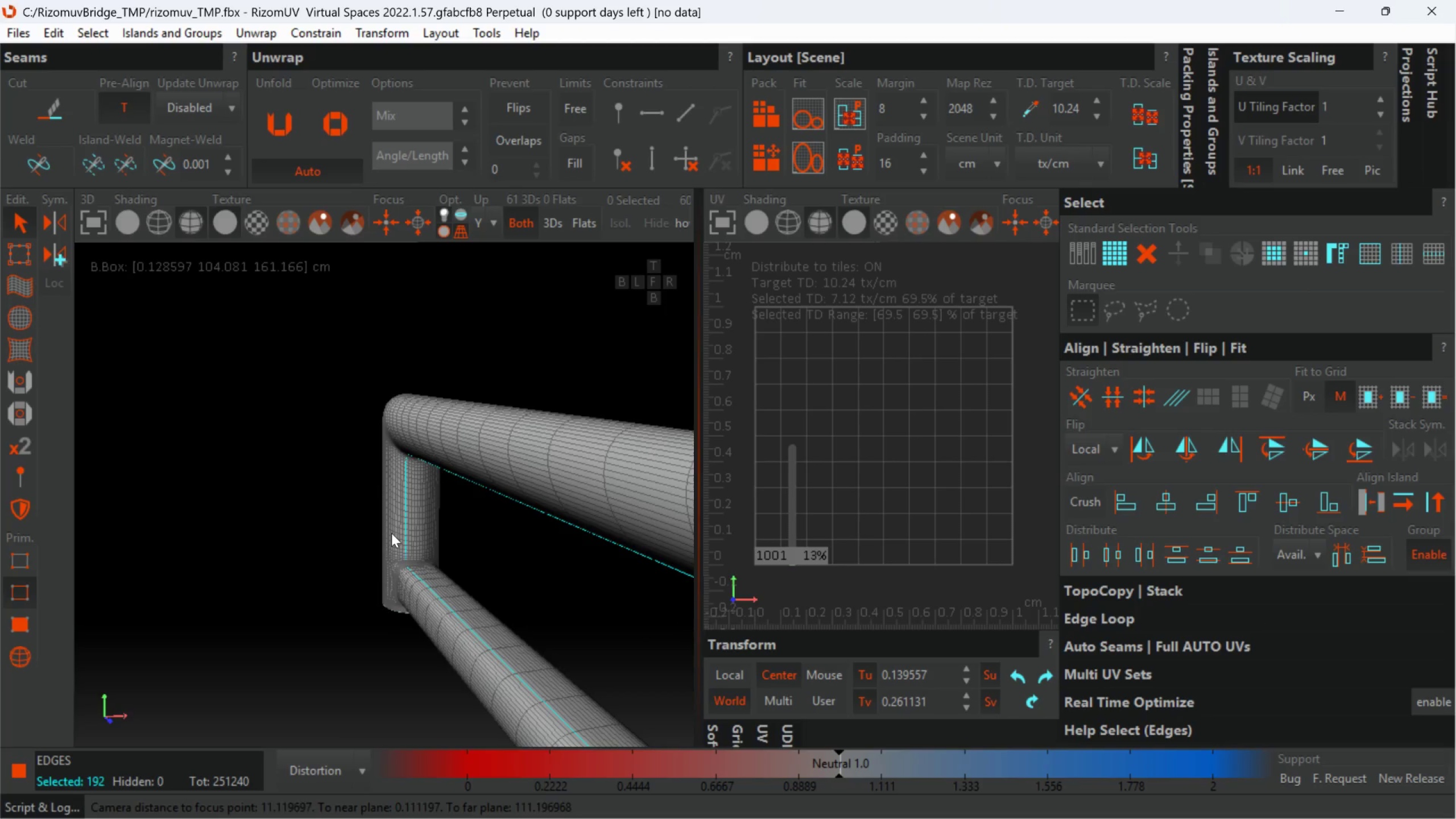 
scroll: coordinate [483, 497], scroll_direction: down, amount: 8.0
 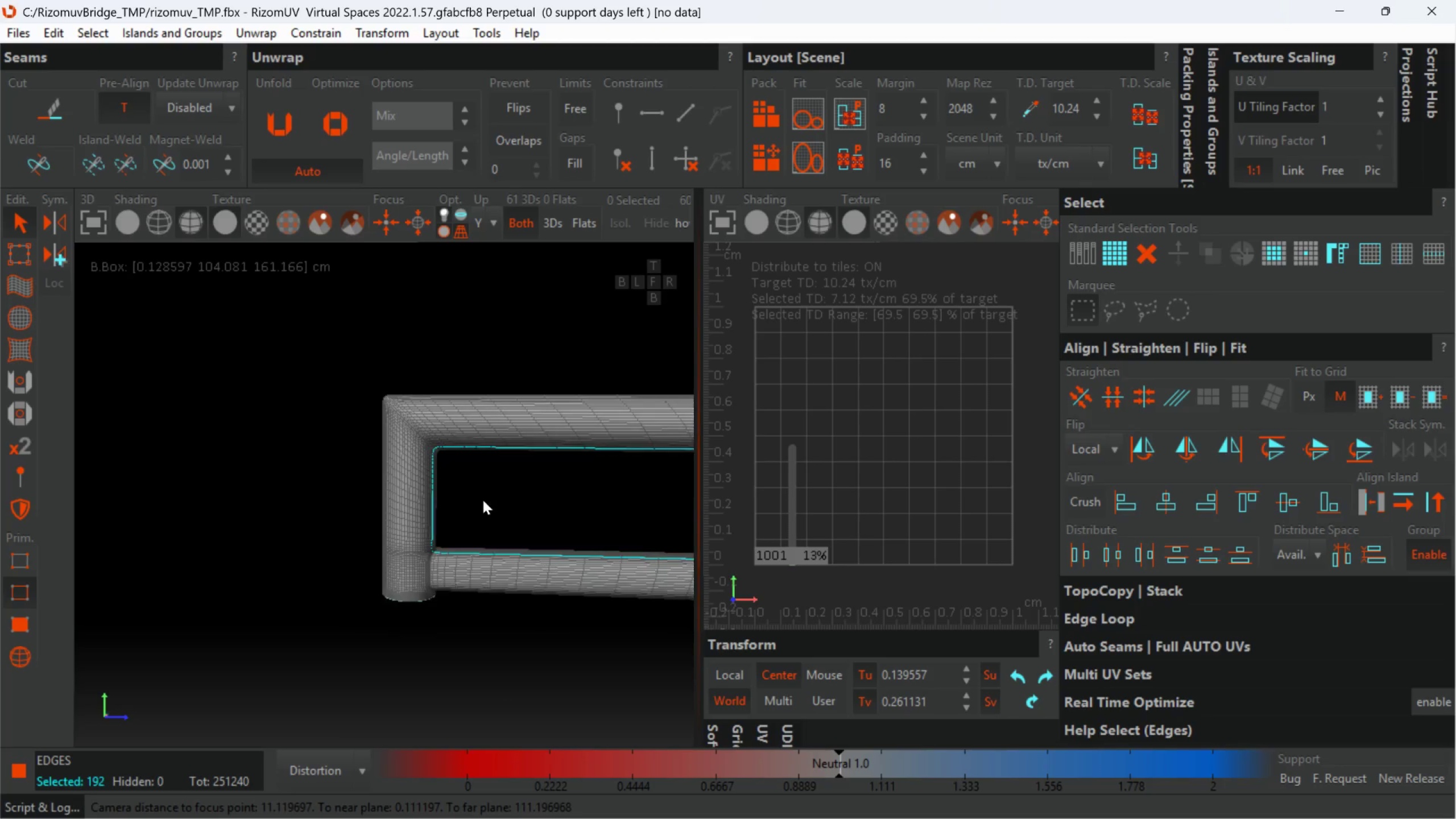 
hold_key(key=AltLeft, duration=0.93)
 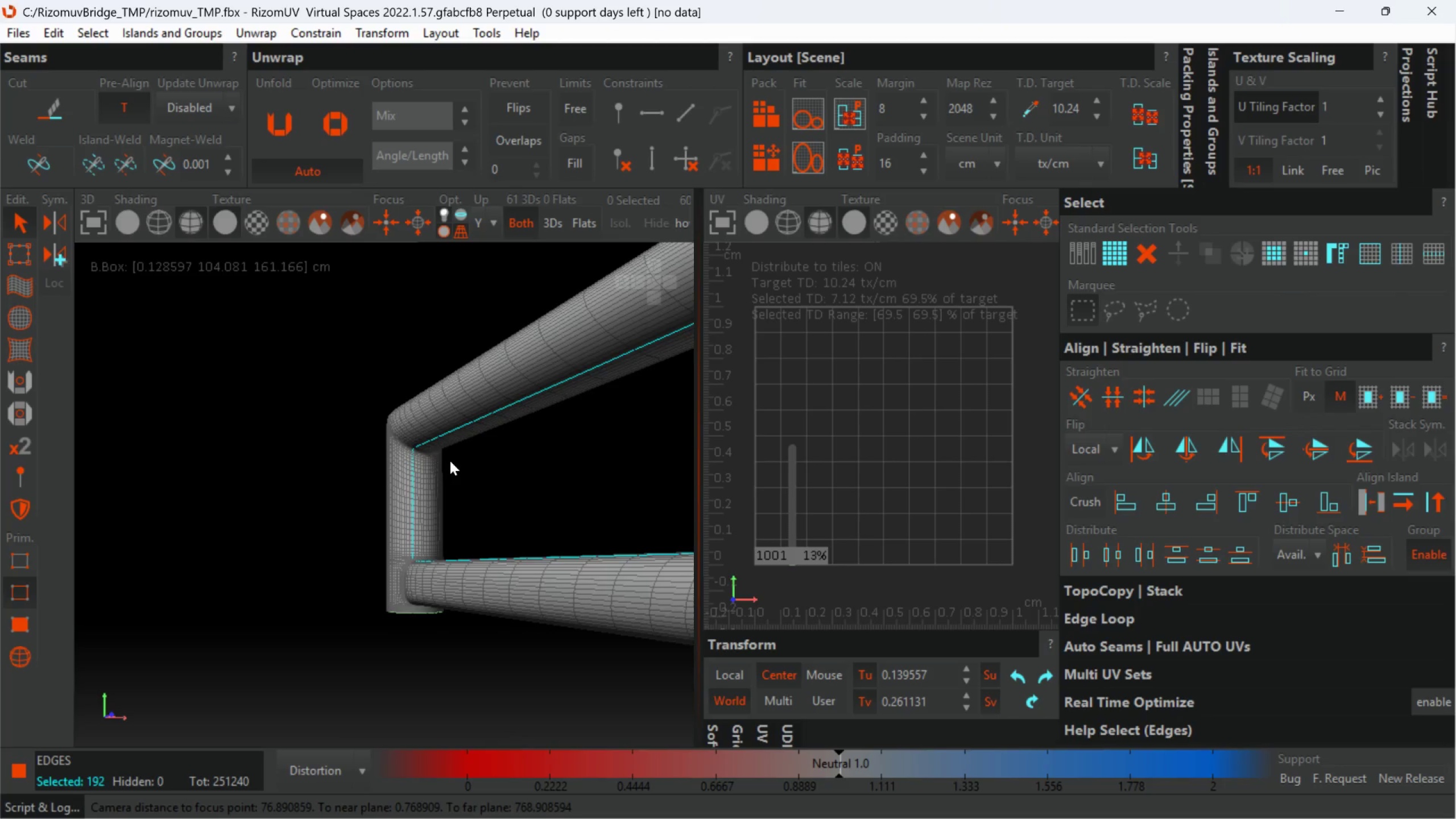 
hold_key(key=AltLeft, duration=0.38)
 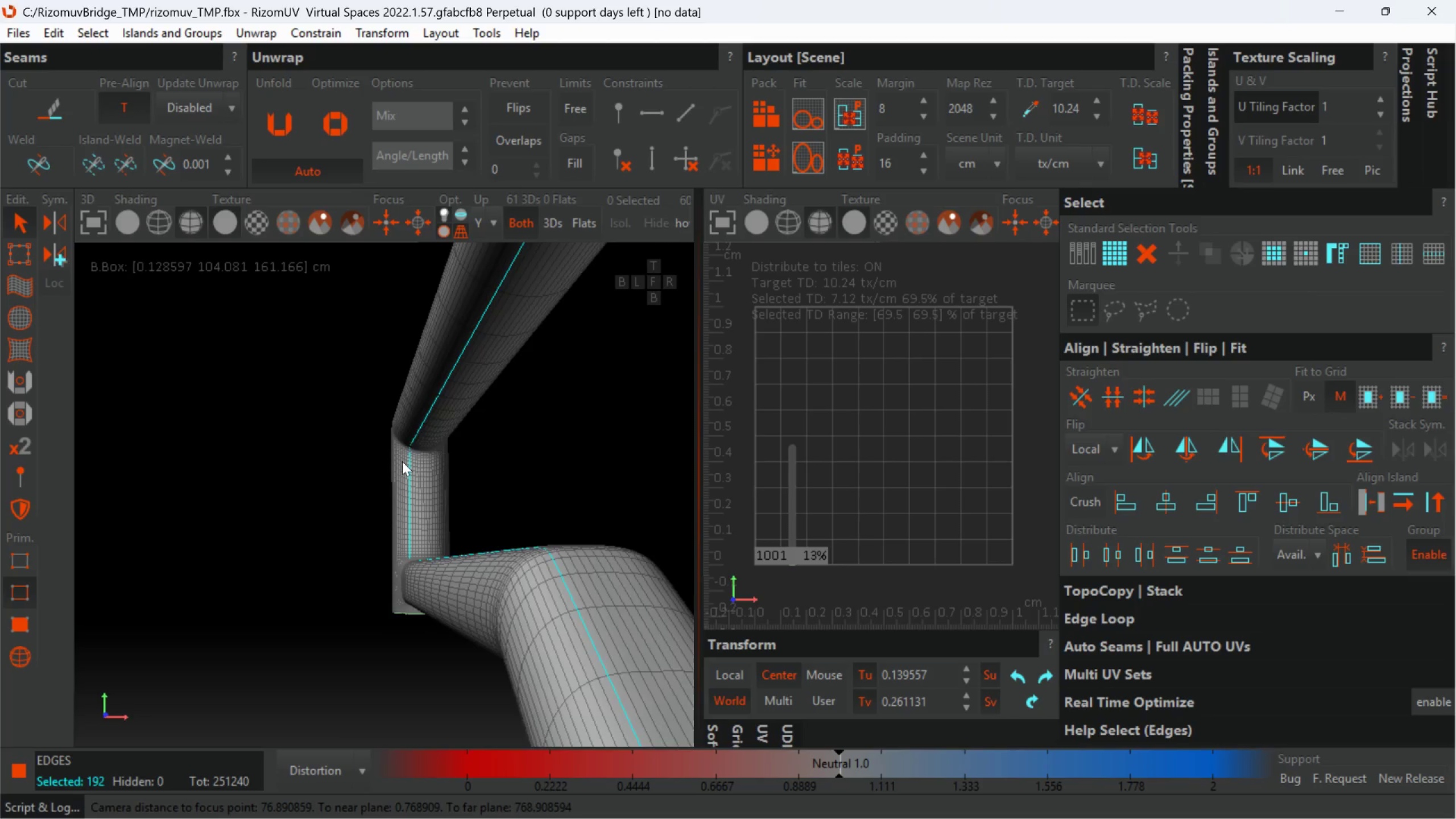 
scroll: coordinate [418, 465], scroll_direction: up, amount: 2.0
 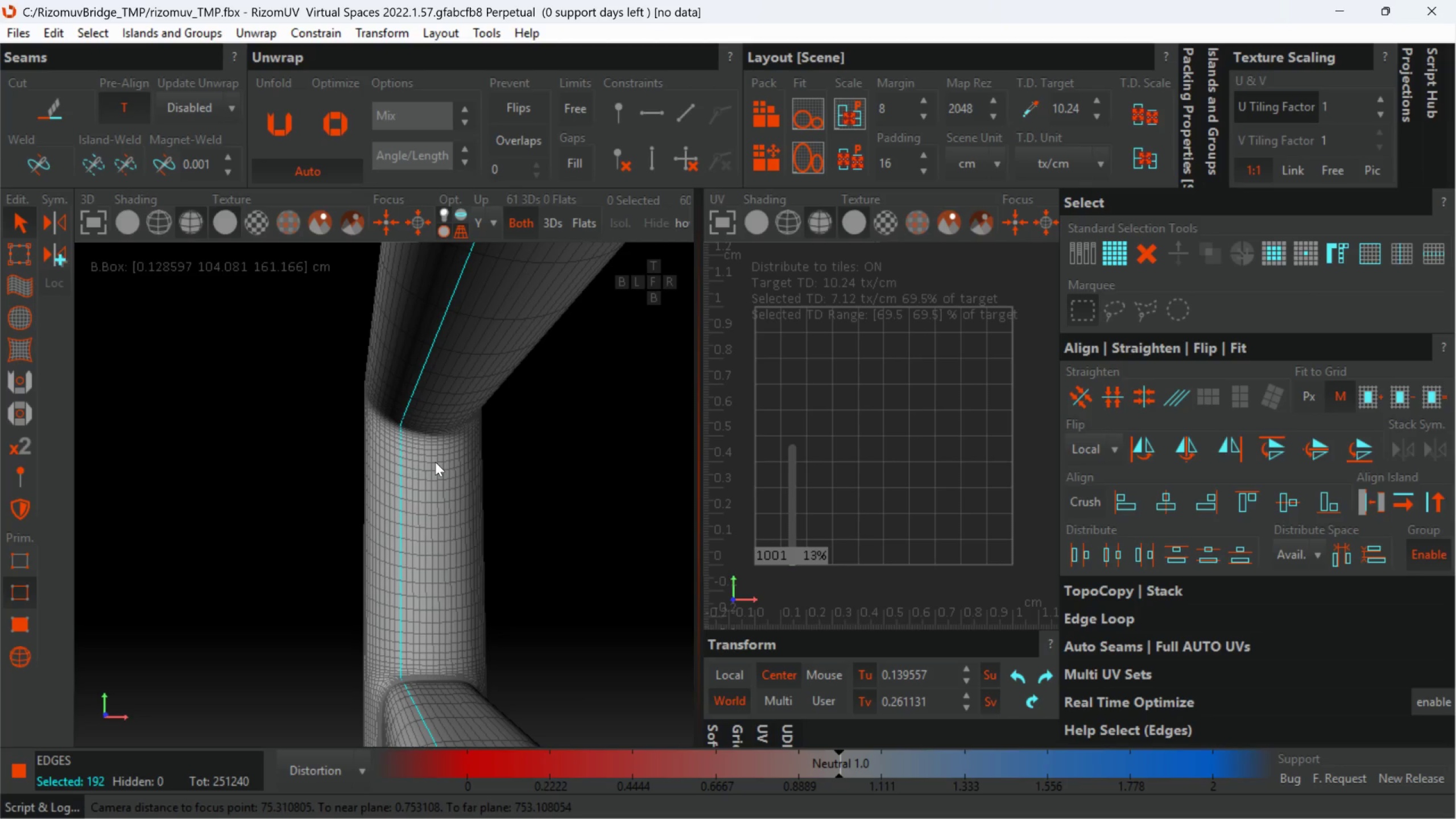 
double_click([435, 462])
 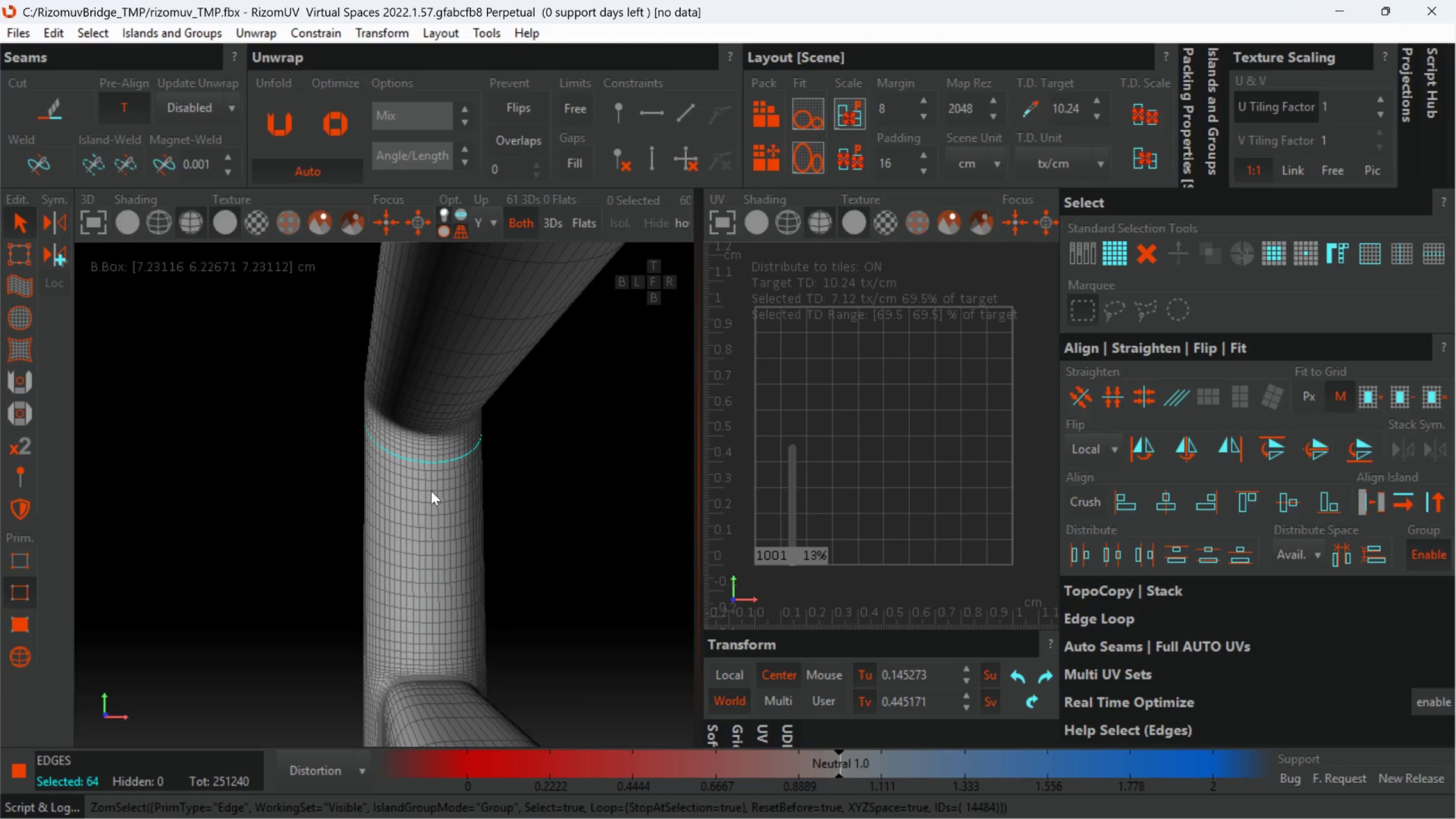 
double_click([431, 491])
 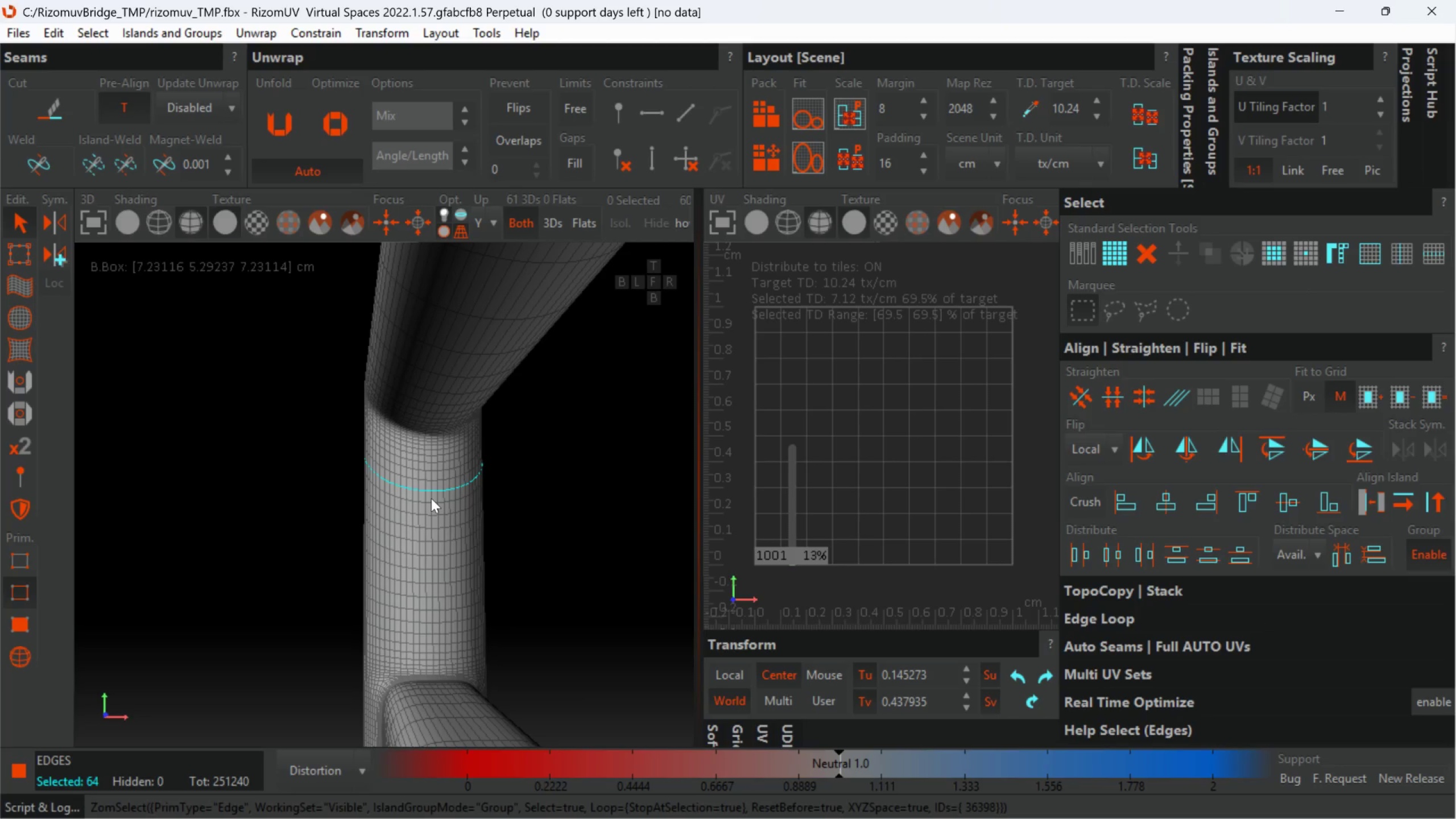 
double_click([431, 498])
 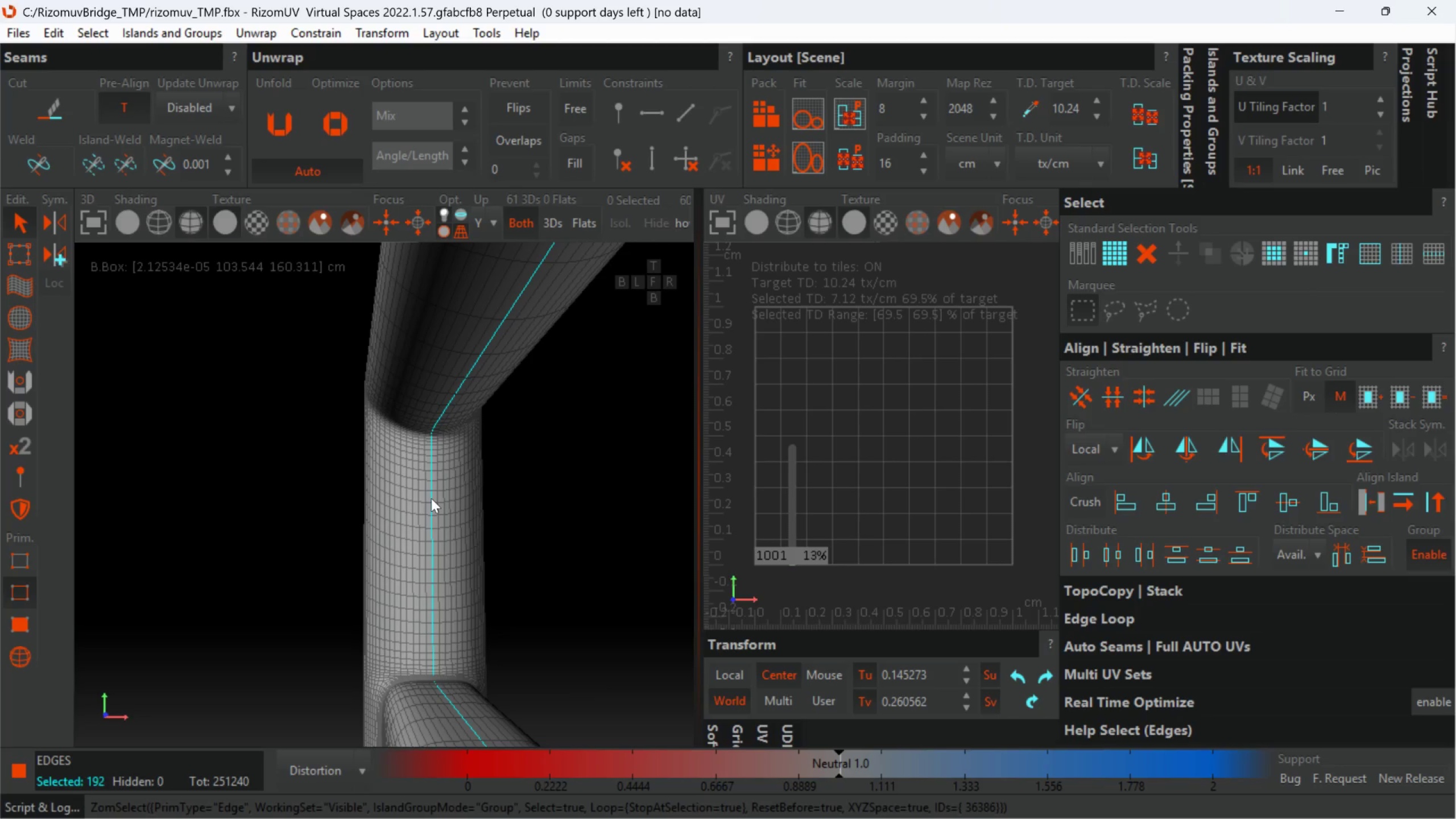 
hold_key(key=AltLeft, duration=0.48)
 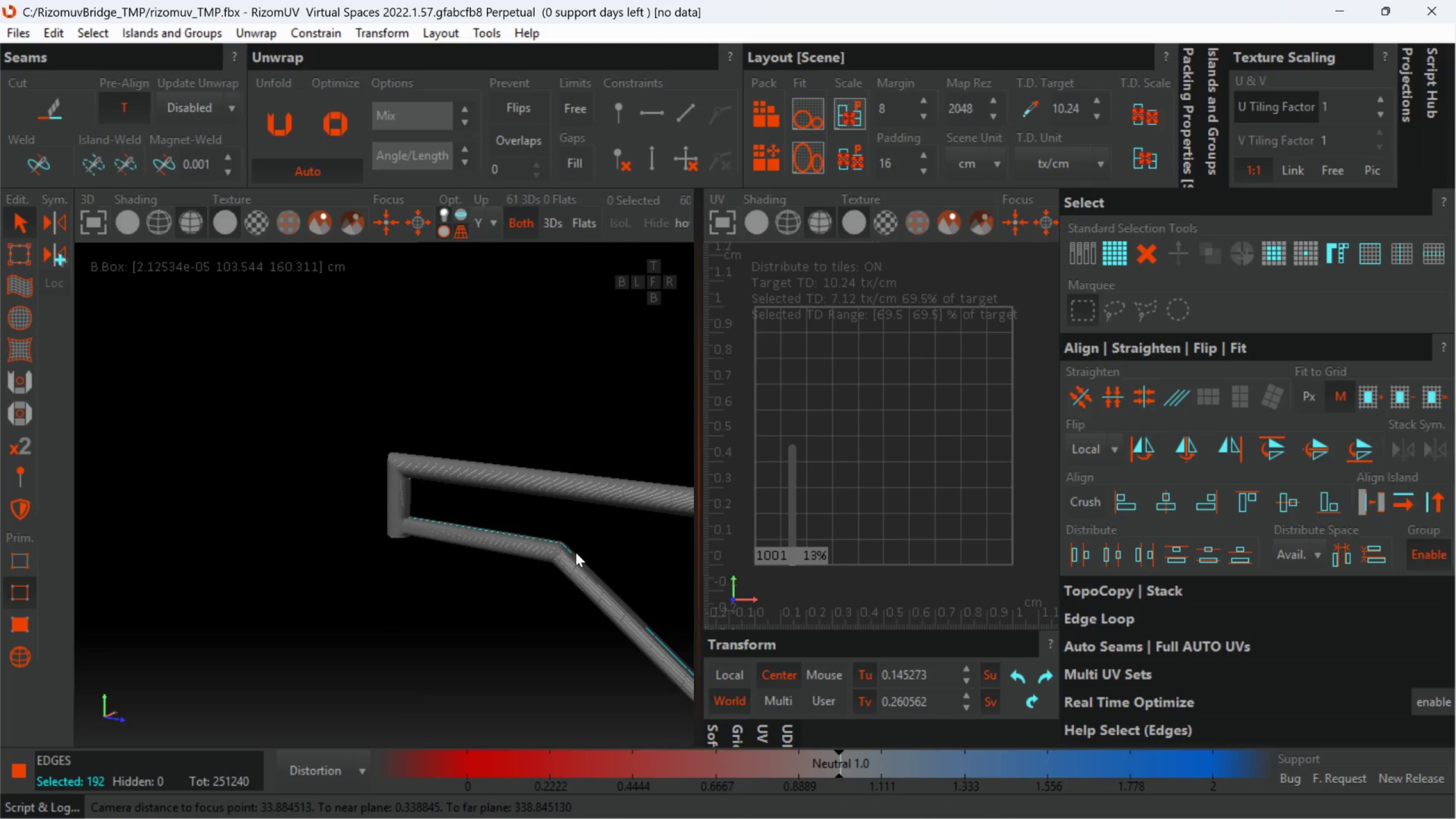 
scroll: coordinate [431, 498], scroll_direction: down, amount: 6.0
 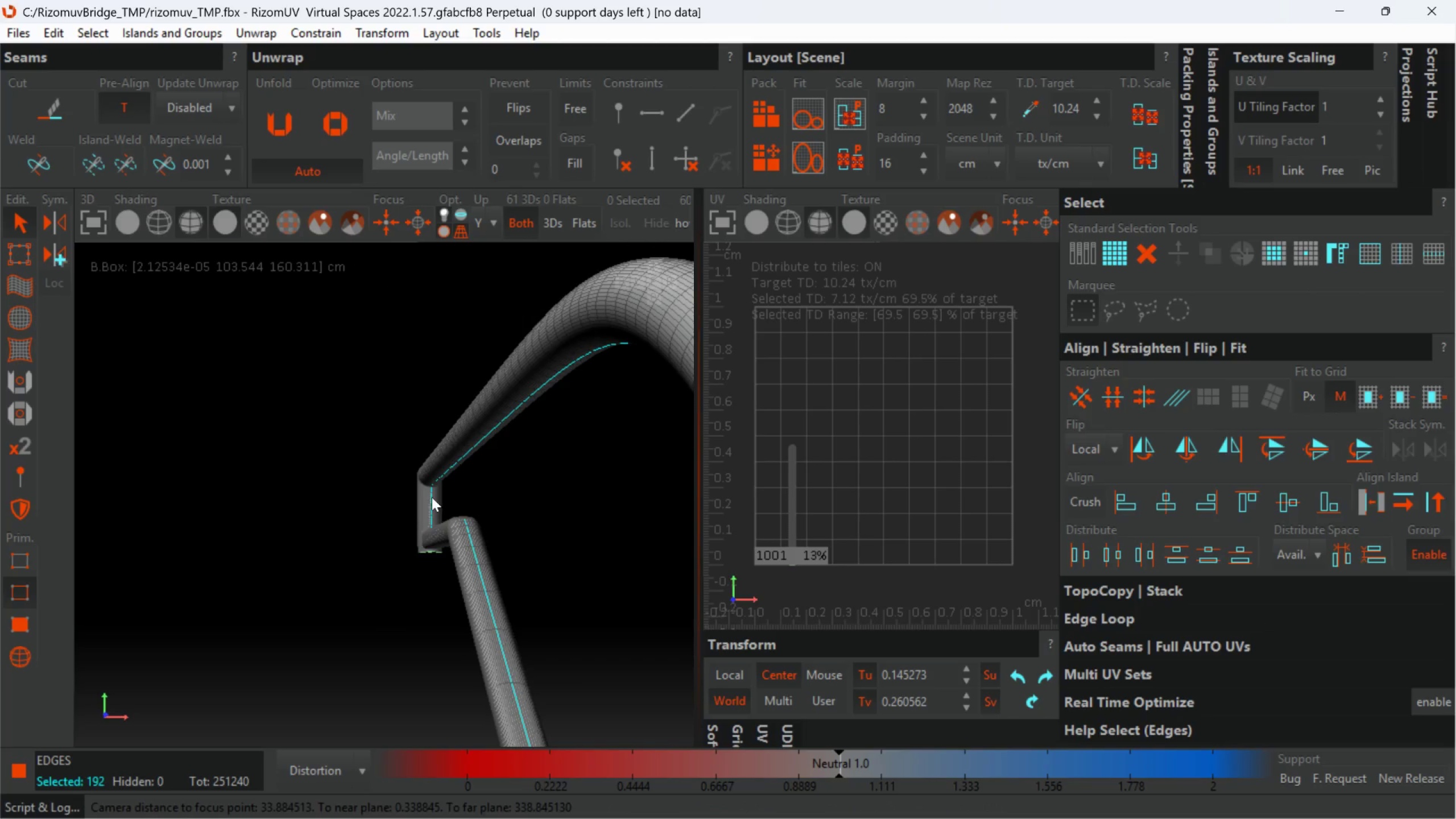 
hold_key(key=AltLeft, duration=0.49)
 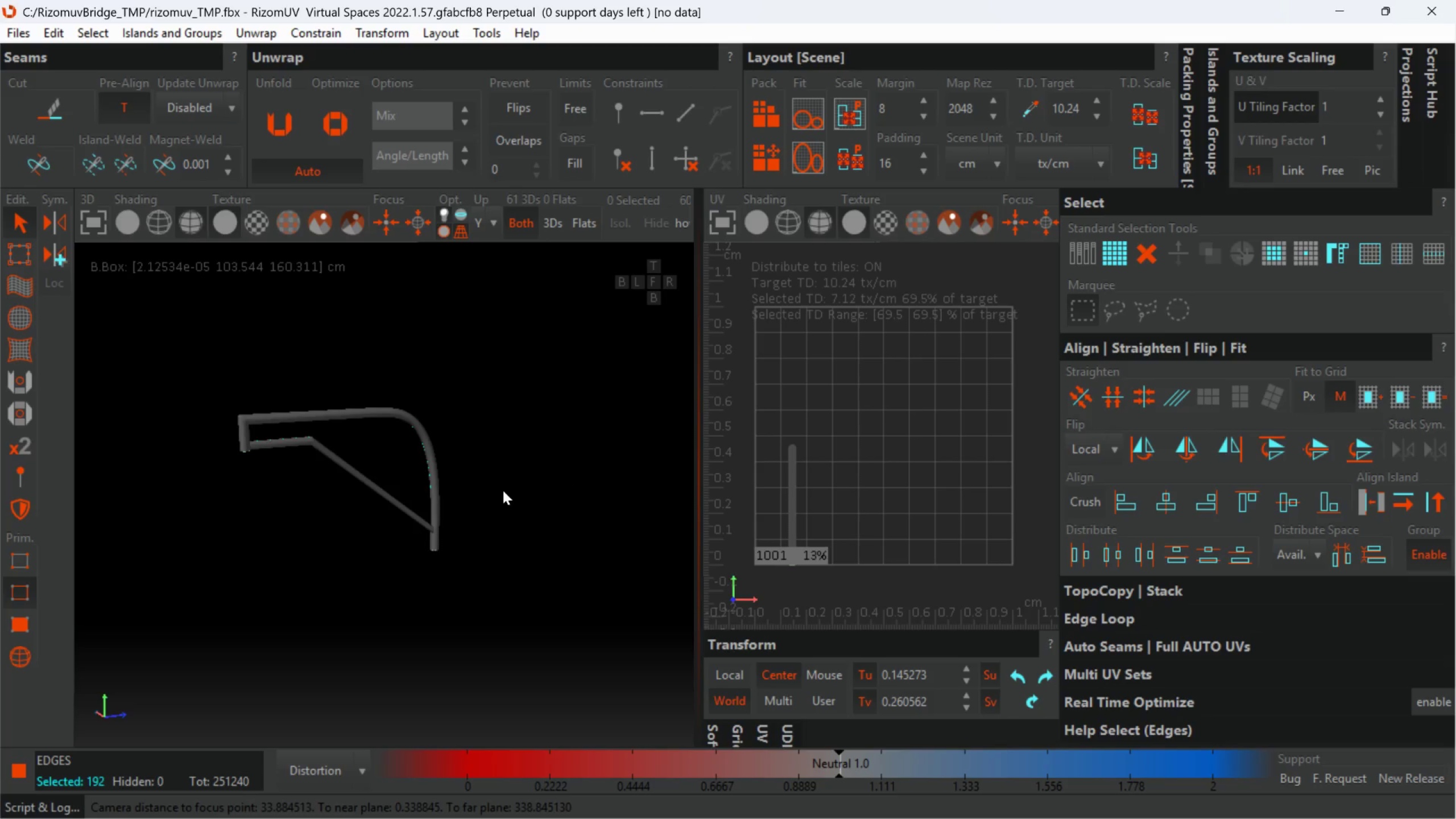 
scroll: coordinate [574, 552], scroll_direction: down, amount: 4.0
 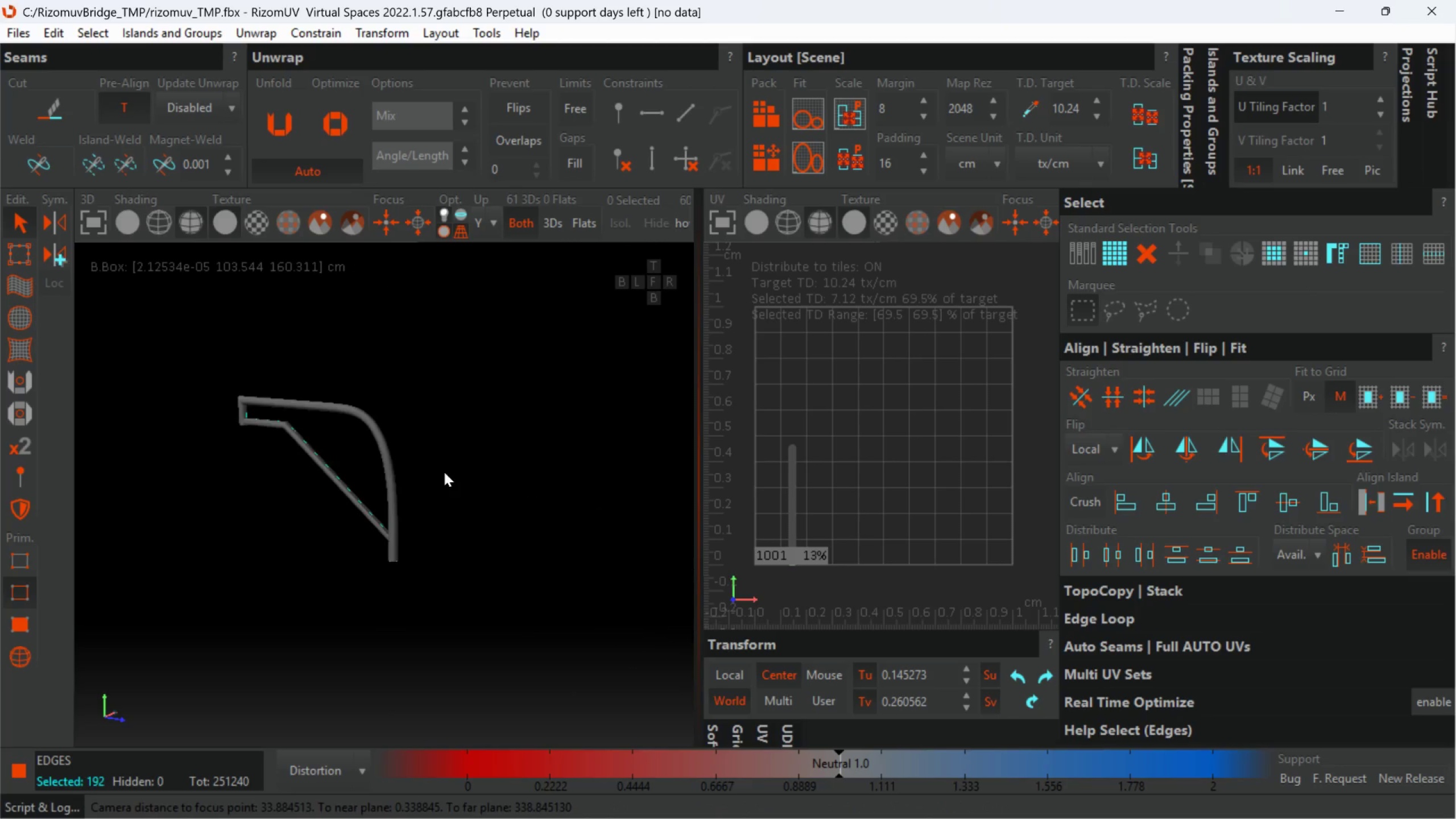 
hold_key(key=AltLeft, duration=0.42)
 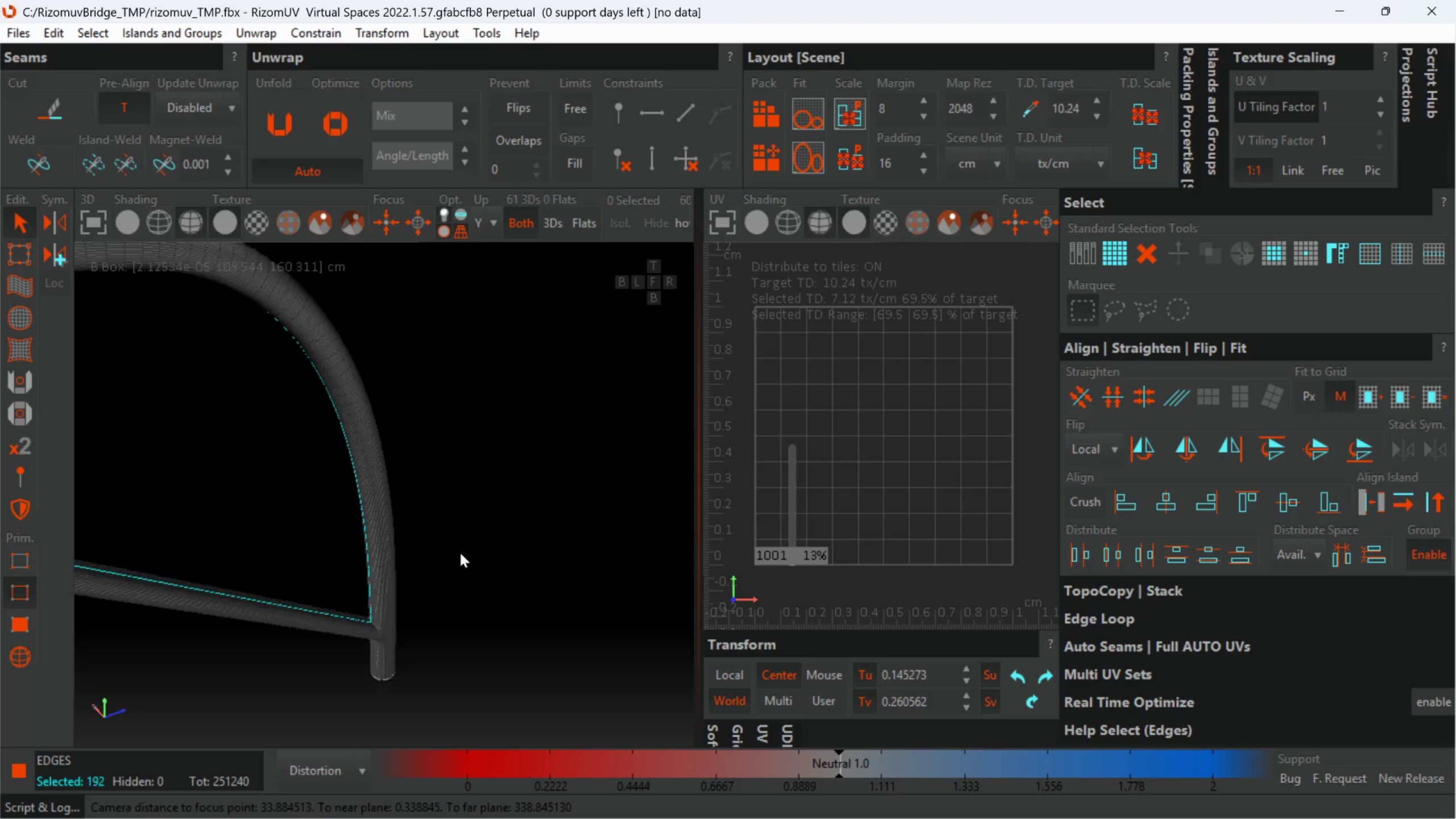 
scroll: coordinate [460, 490], scroll_direction: up, amount: 3.0
 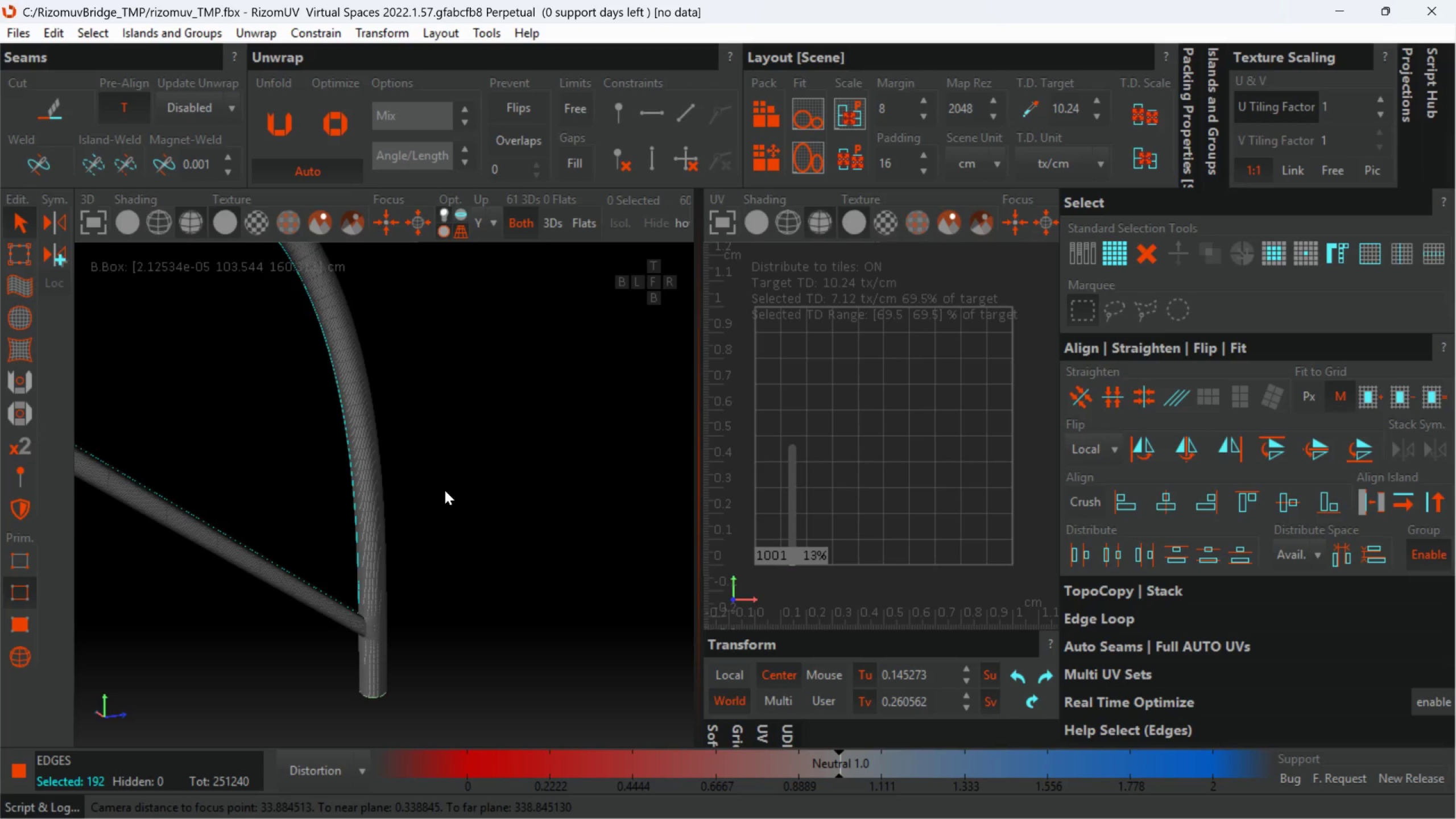 
hold_key(key=AltLeft, duration=0.46)
 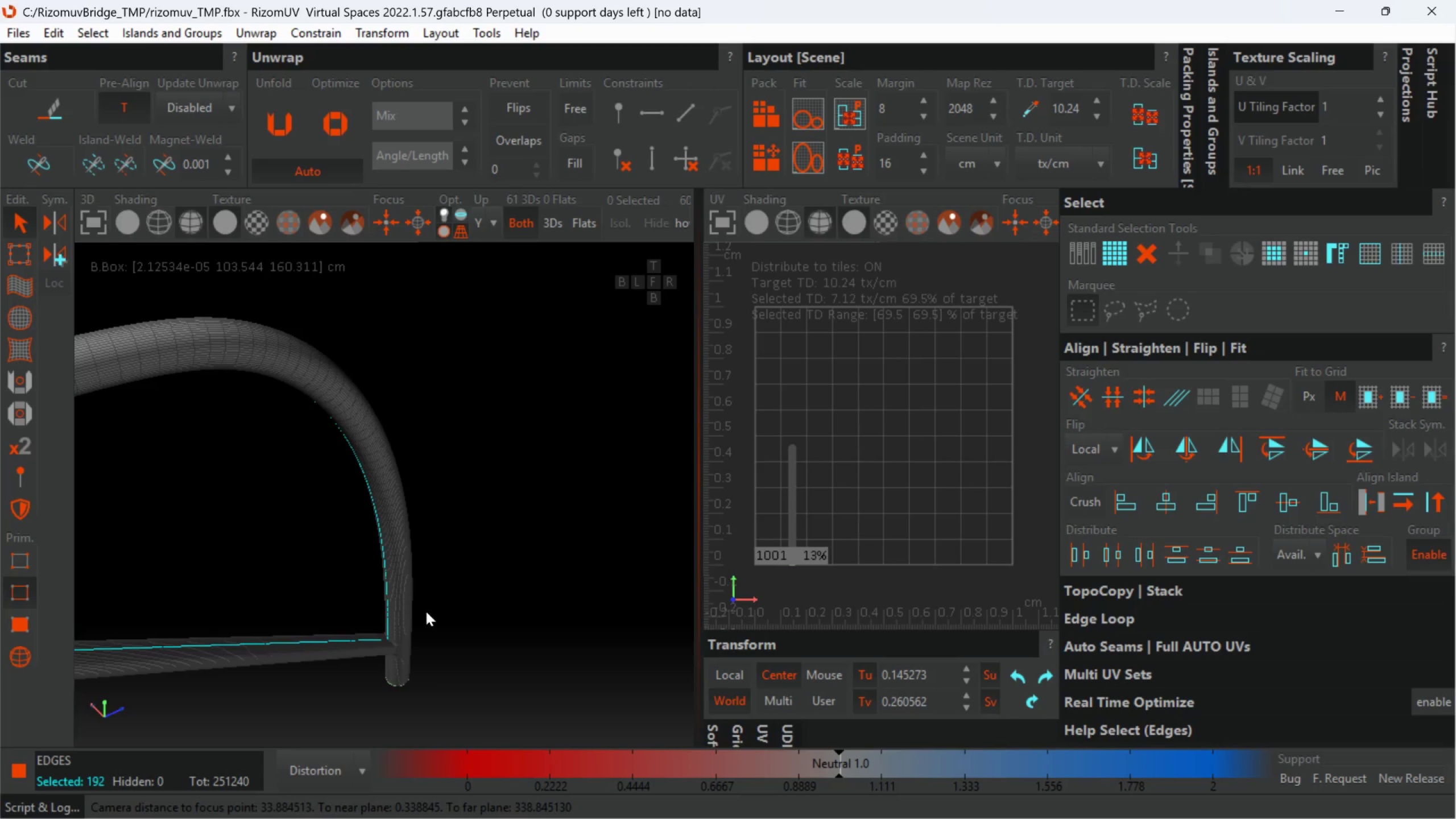 
hold_key(key=AltLeft, duration=0.54)
 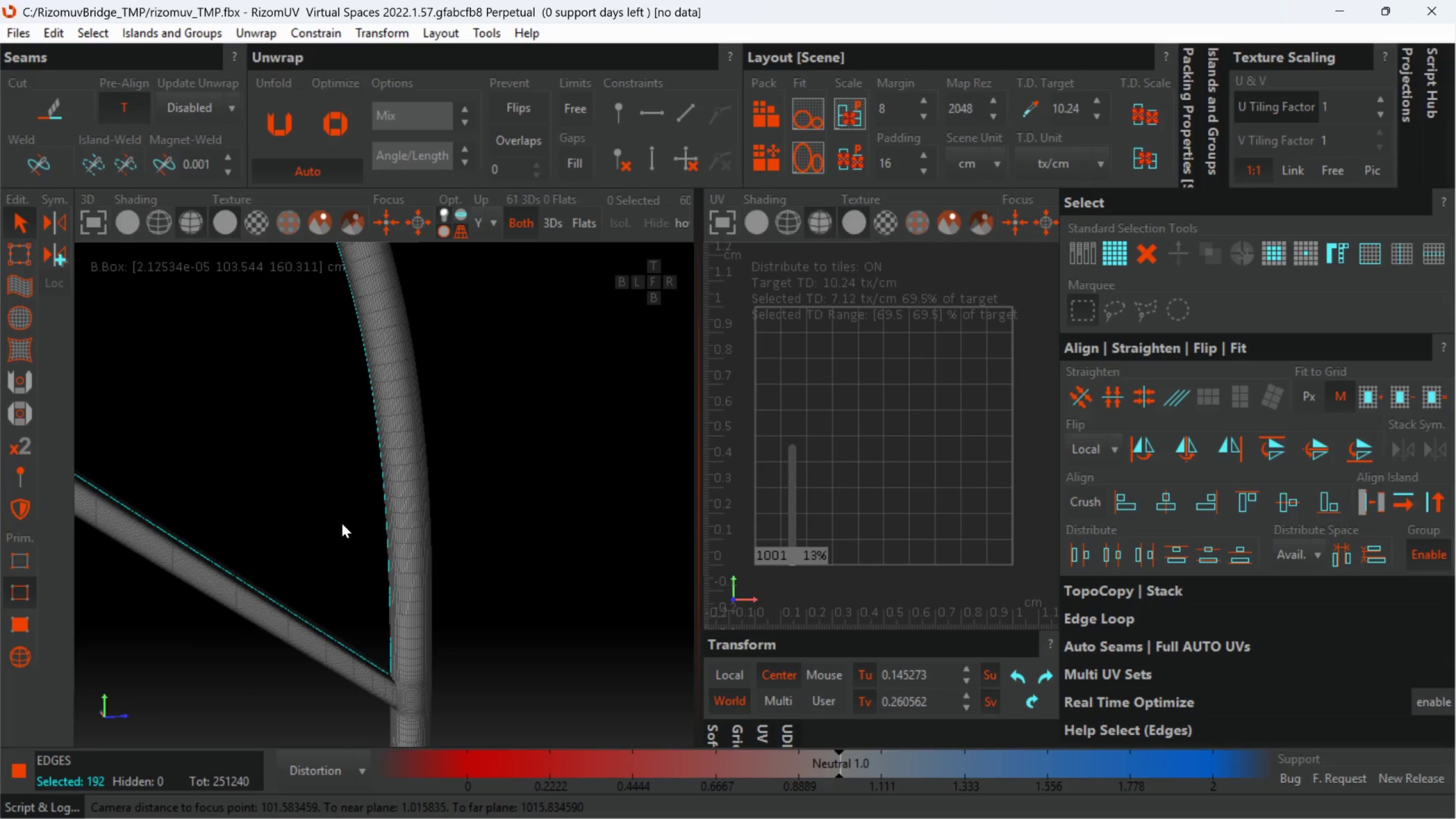 
scroll: coordinate [402, 613], scroll_direction: none, amount: 0.0
 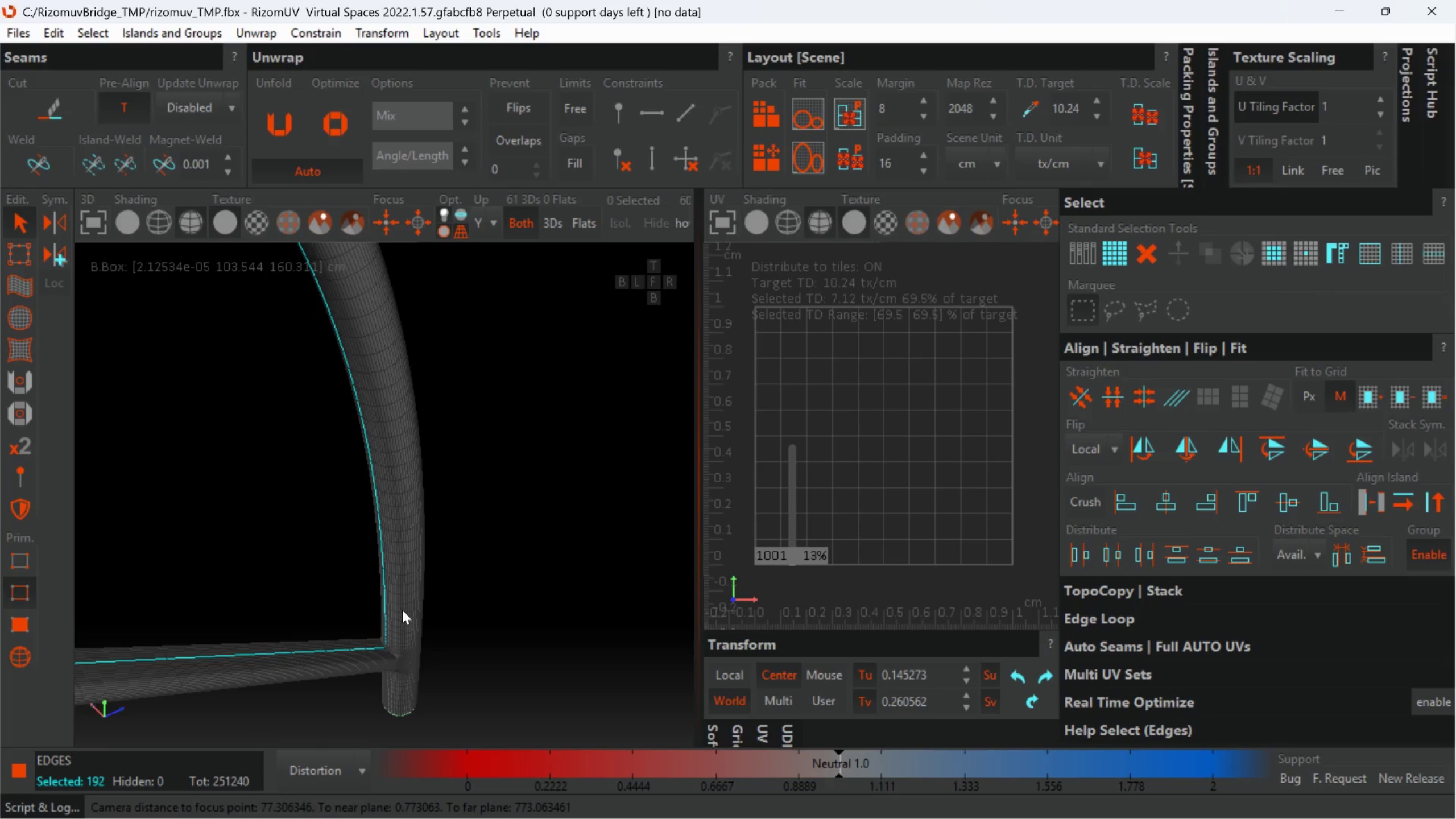 
hold_key(key=AltLeft, duration=0.89)
 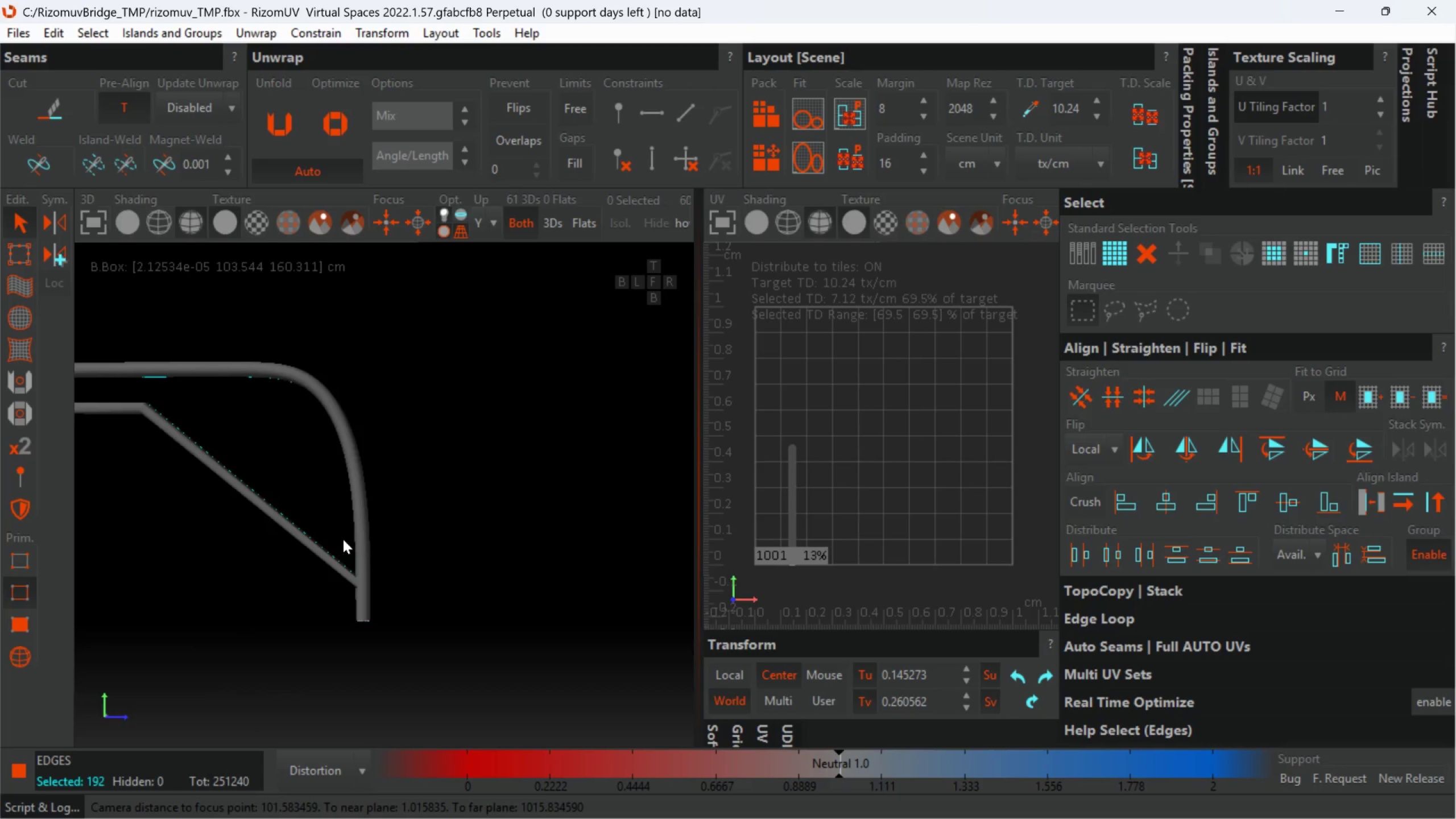 
scroll: coordinate [342, 523], scroll_direction: down, amount: 4.0
 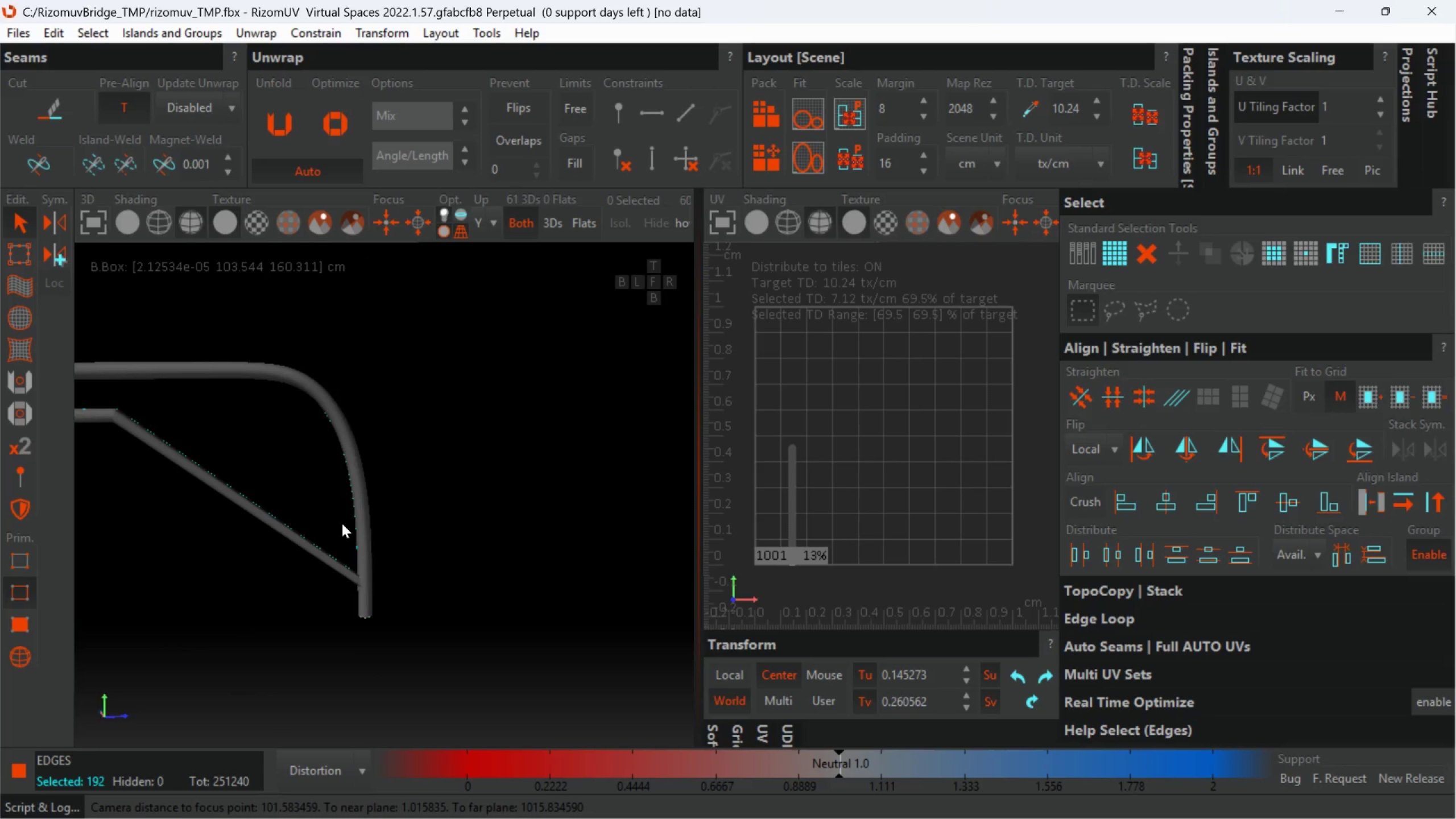 
hold_key(key=AltLeft, duration=0.35)
 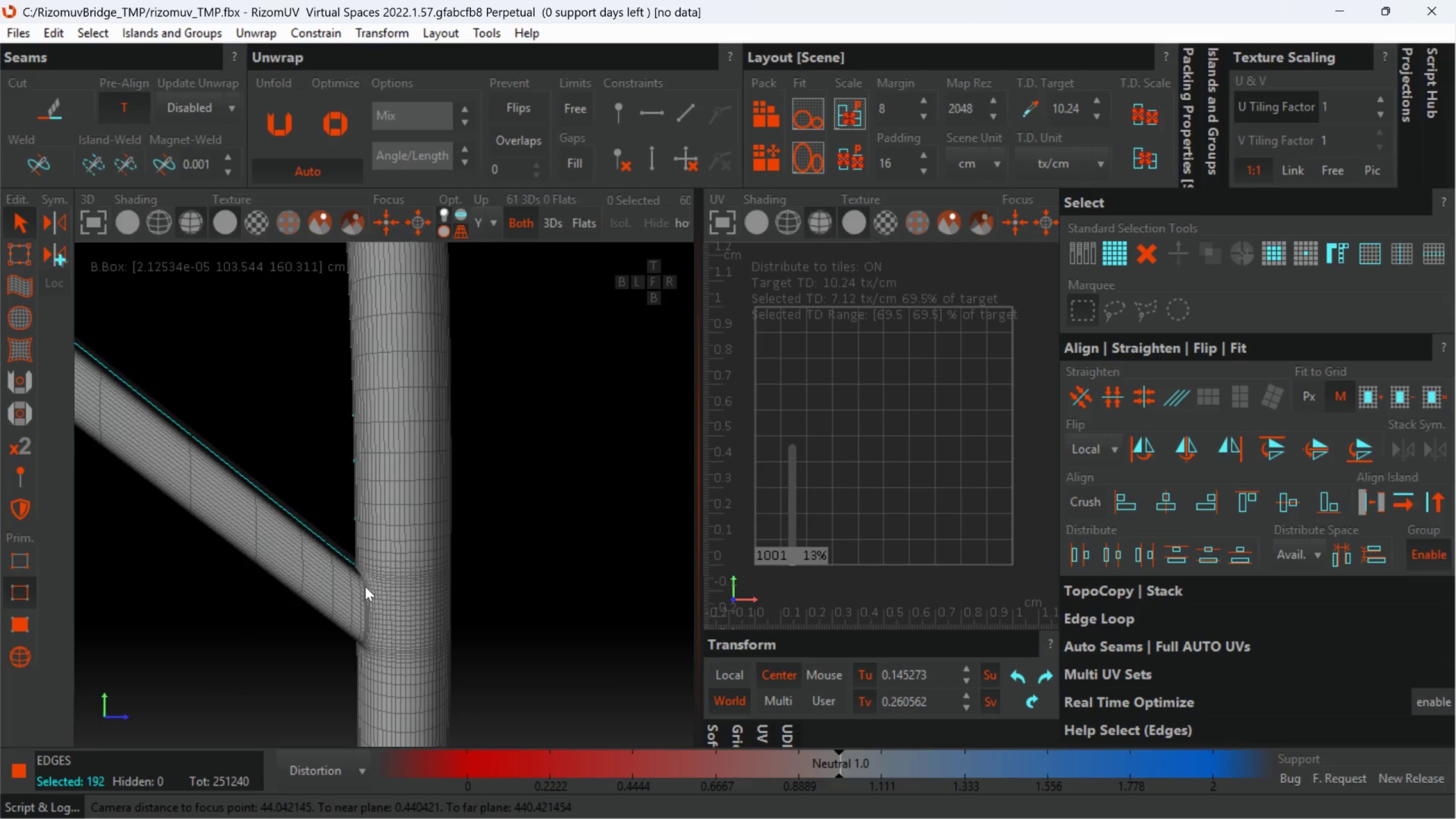 
scroll: coordinate [365, 569], scroll_direction: up, amount: 12.0
 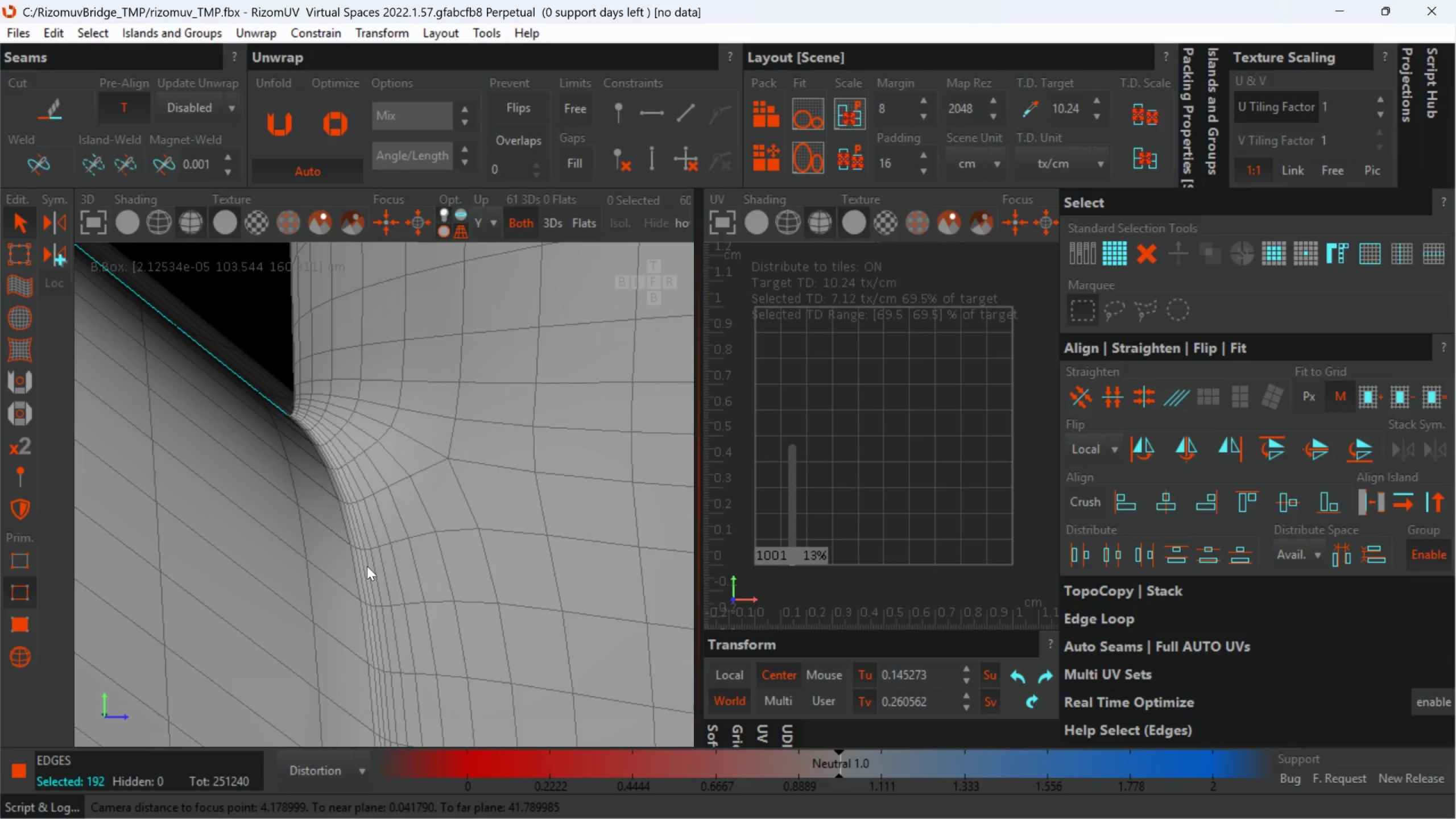 
hold_key(key=ControlLeft, duration=1.06)
double_click([367, 566])
 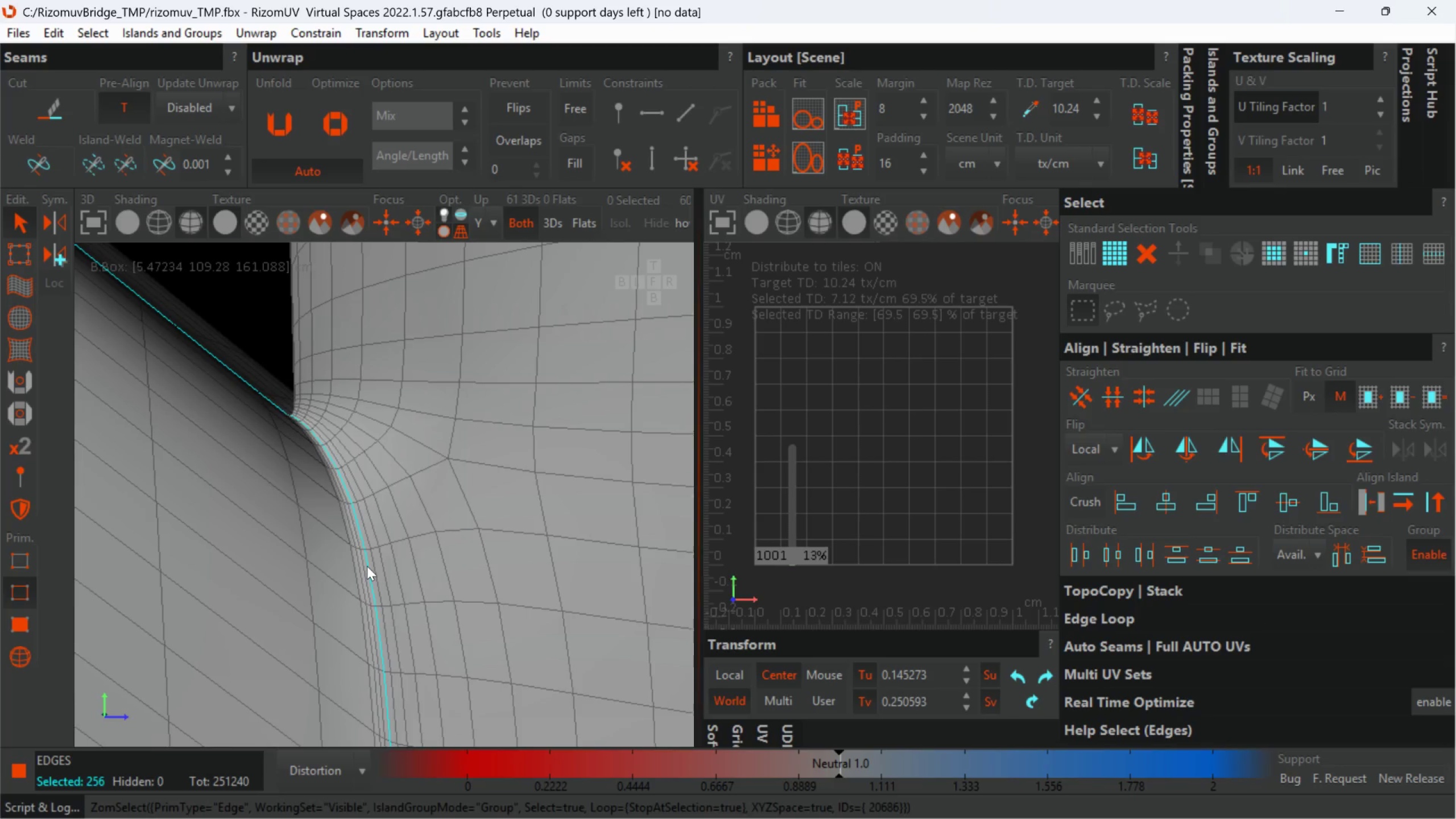 
hold_key(key=AltLeft, duration=0.82)
 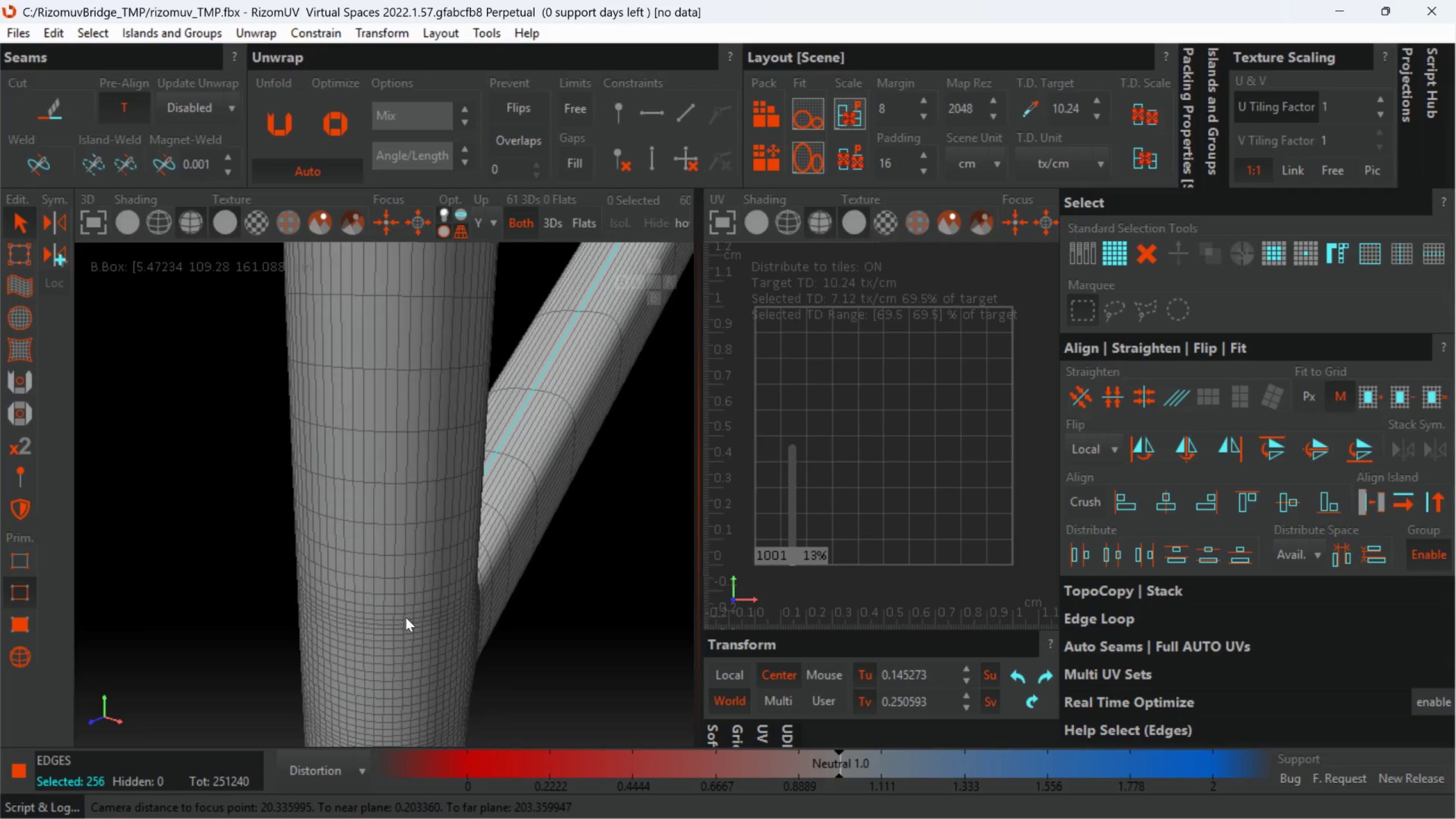 
scroll: coordinate [367, 566], scroll_direction: down, amount: 8.0
 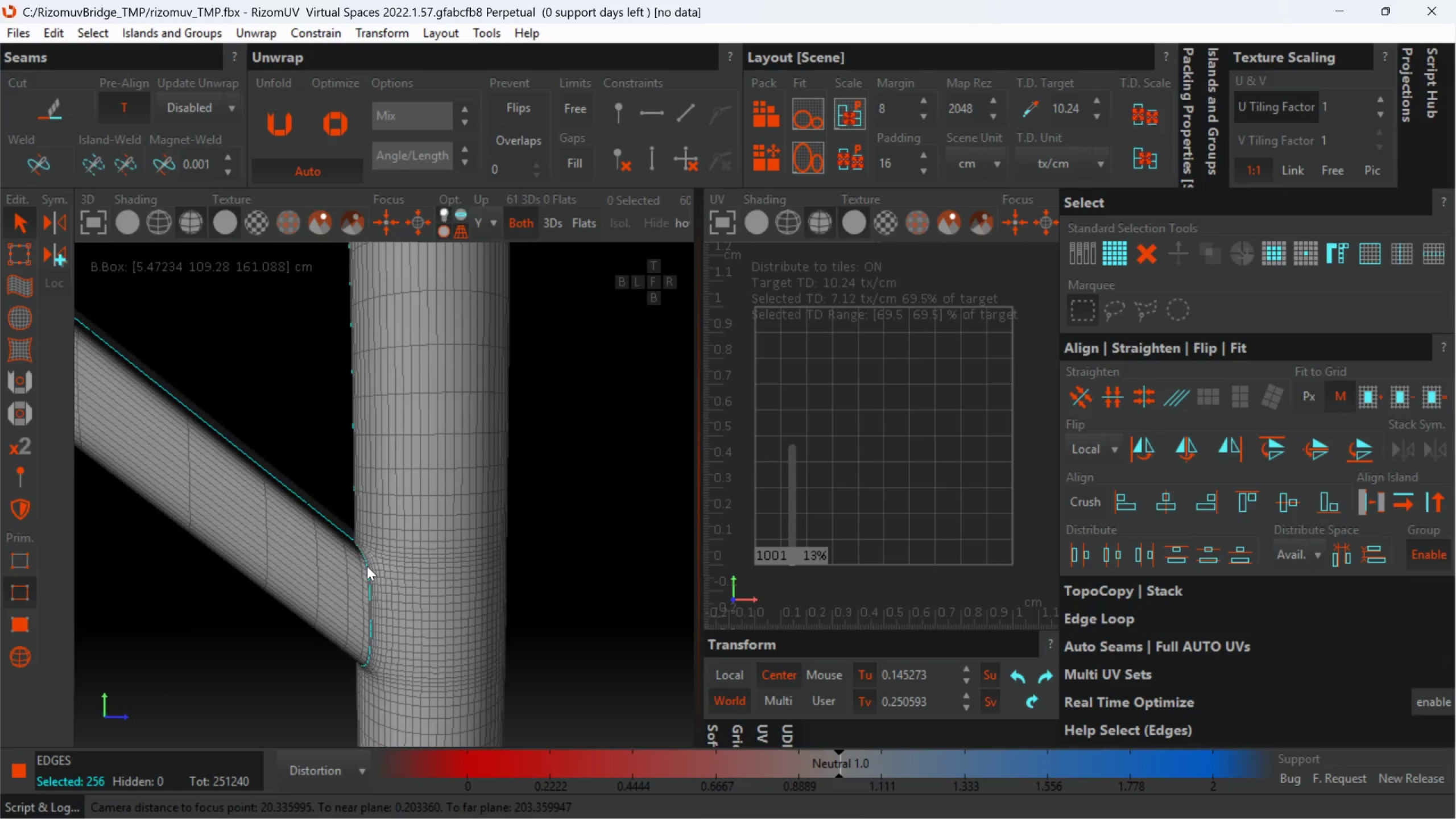 
hold_key(key=AltLeft, duration=0.57)
 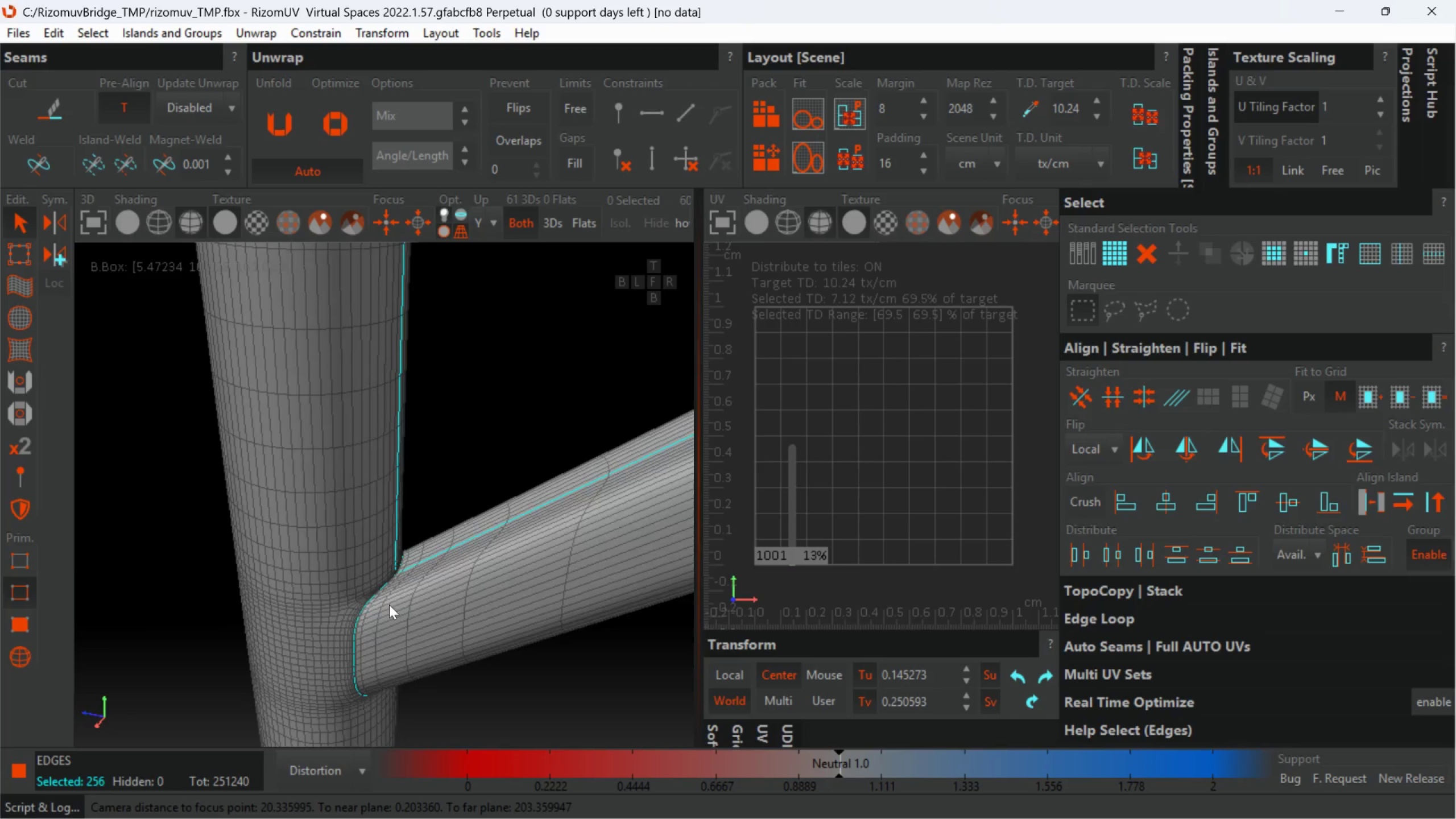 
scroll: coordinate [383, 605], scroll_direction: down, amount: 11.0
 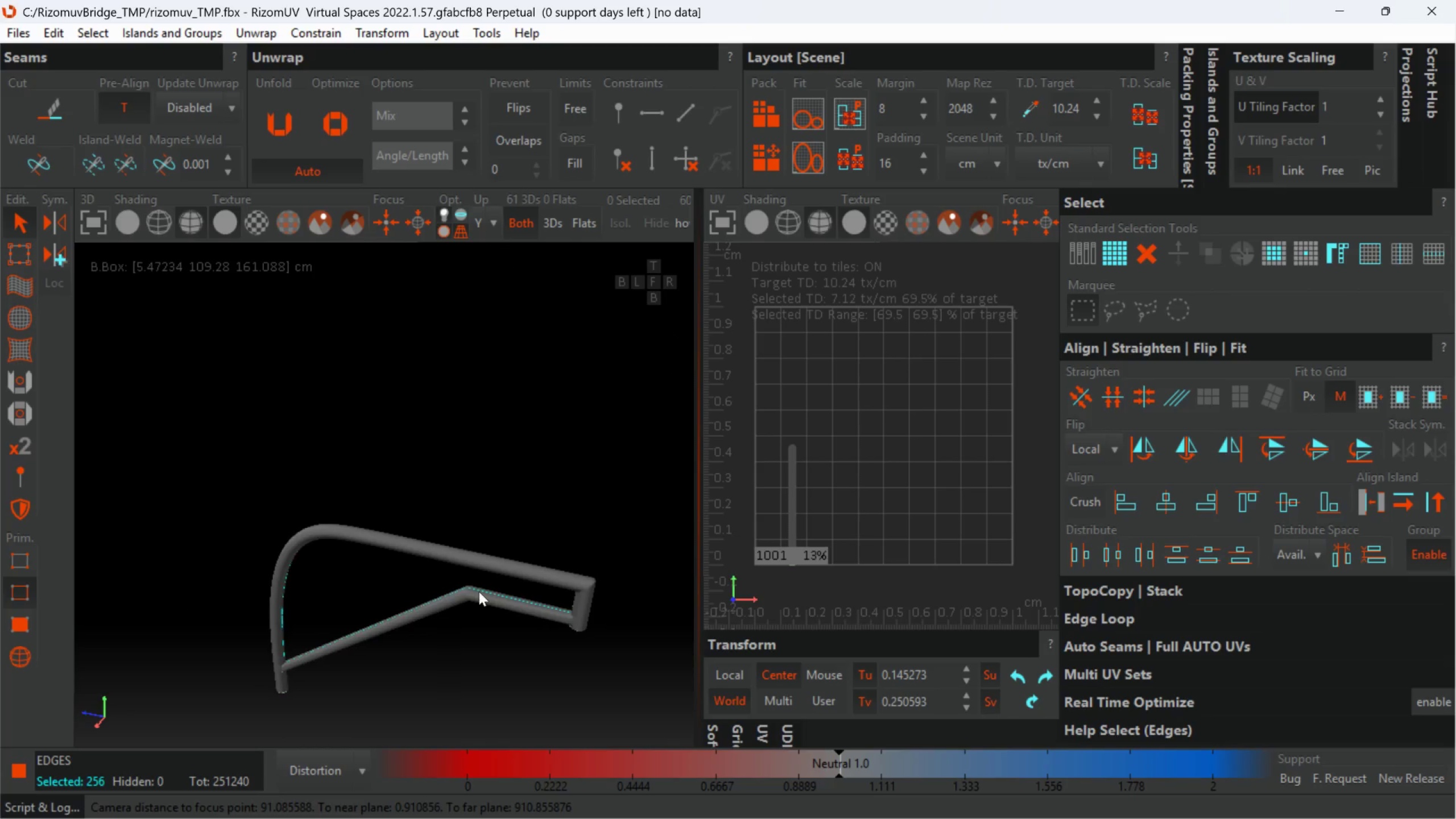 
hold_key(key=AltLeft, duration=0.38)
 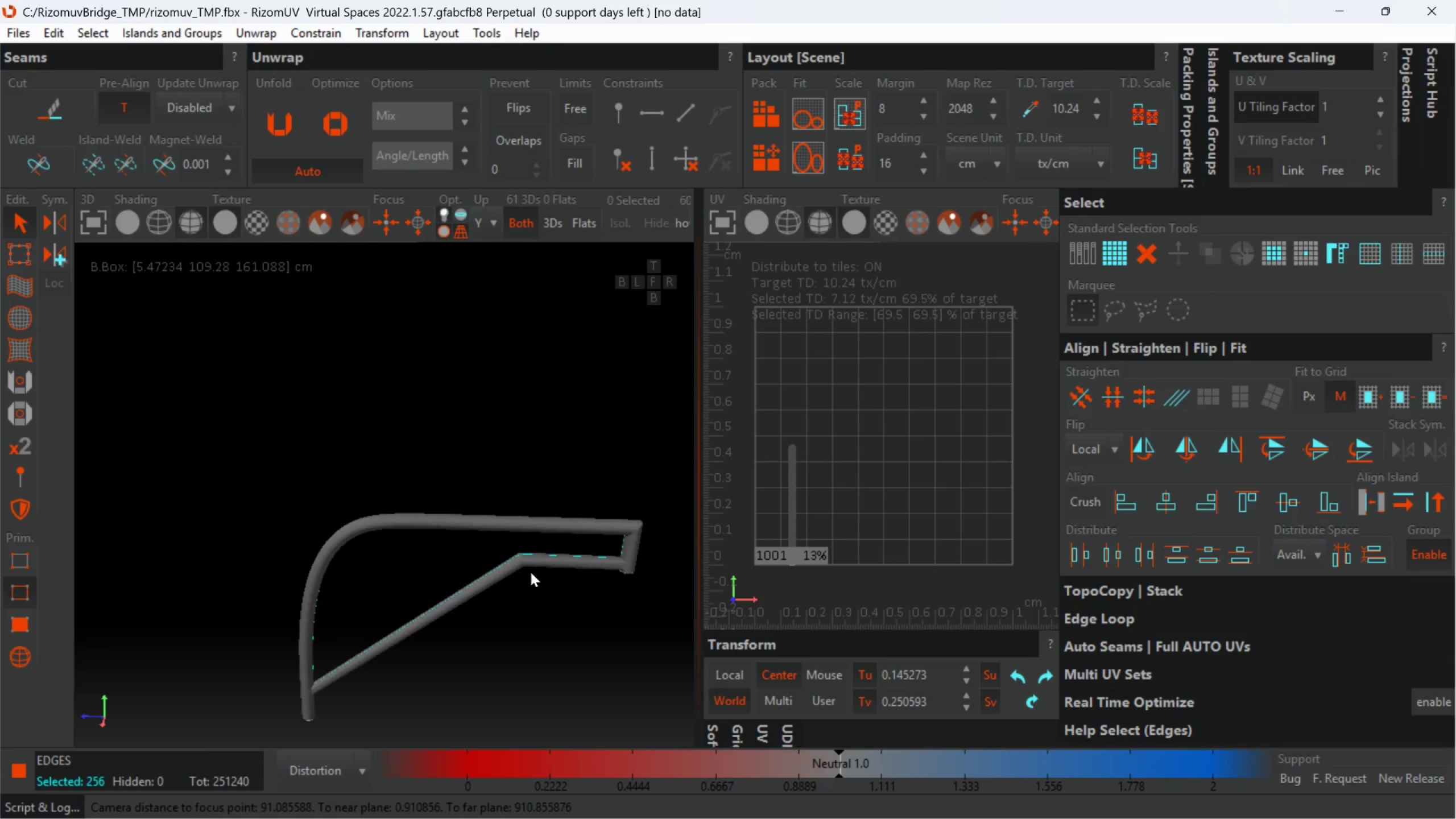 
hold_key(key=ControlLeft, duration=1.57)
 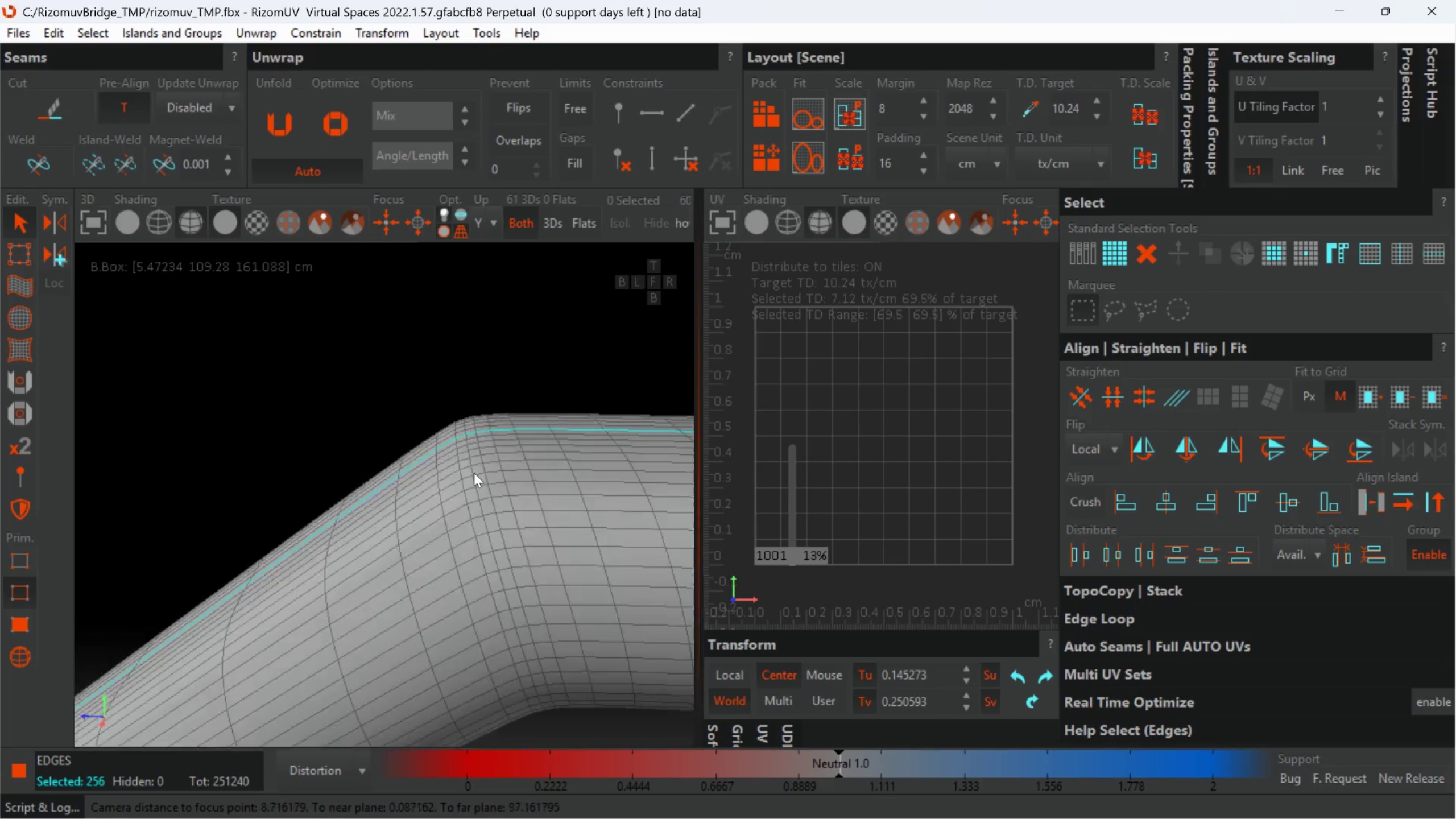 
scroll: coordinate [473, 471], scroll_direction: up, amount: 8.0
 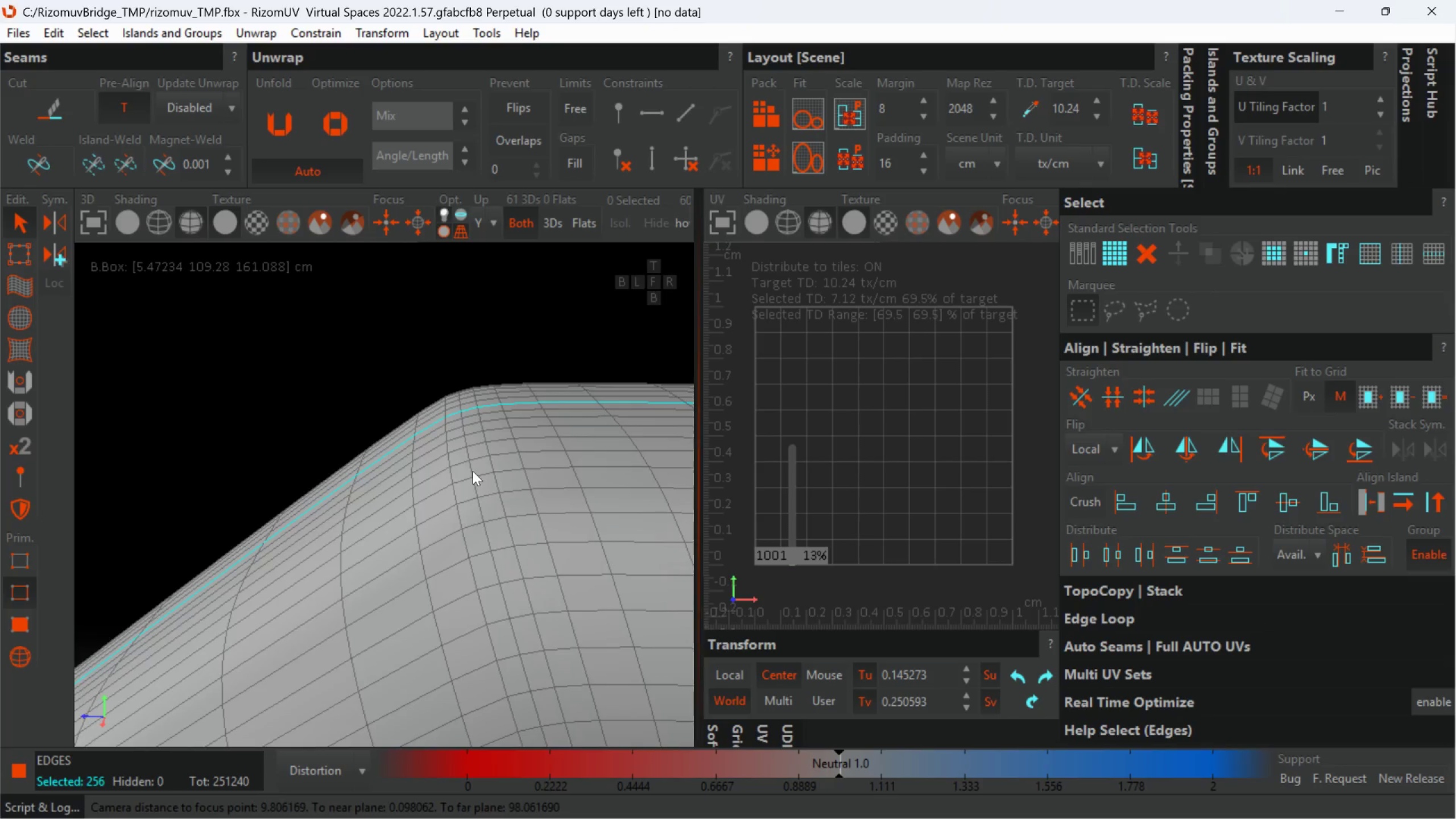 
scroll: coordinate [433, 485], scroll_direction: down, amount: 8.0
 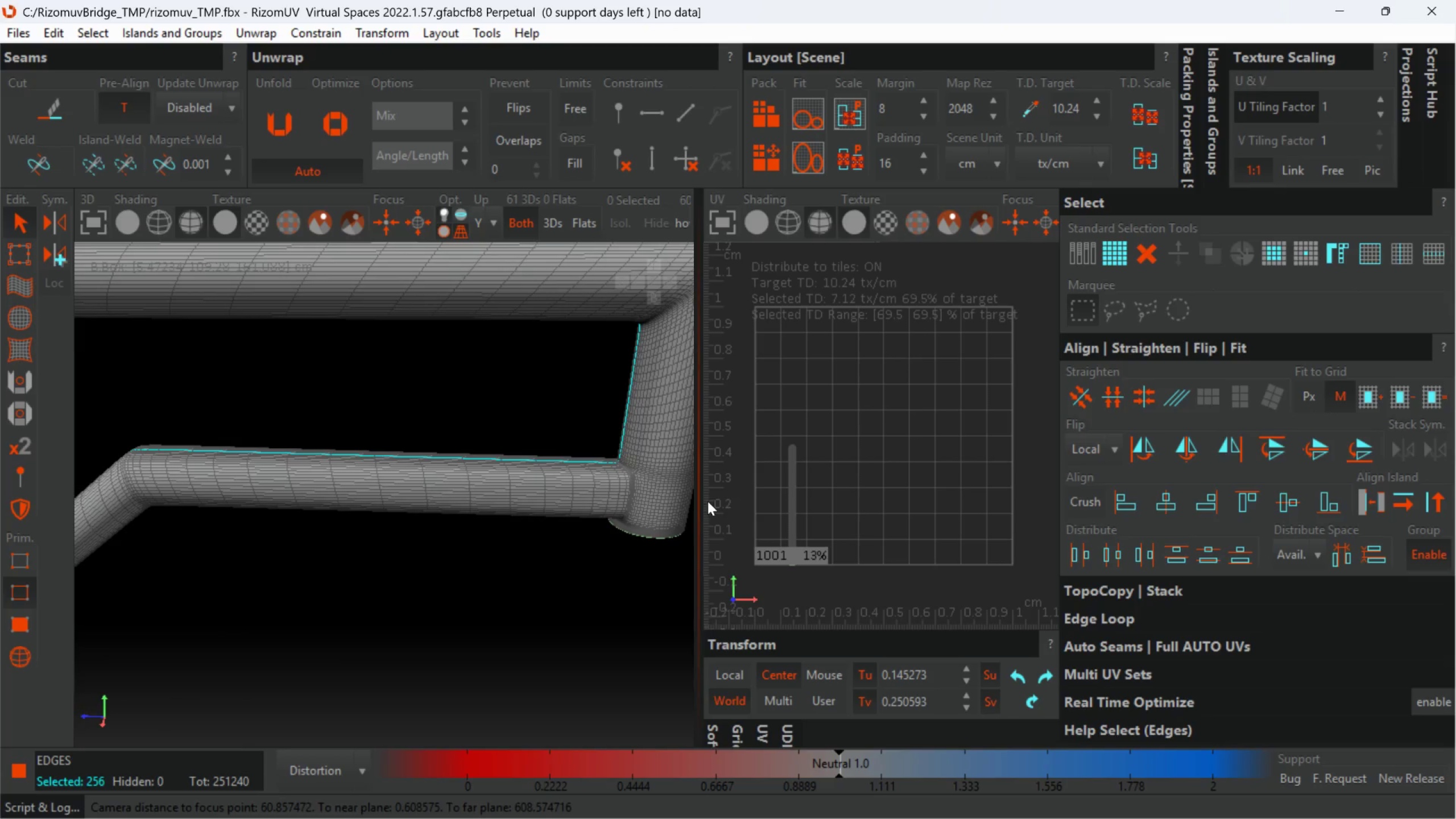 
scroll: coordinate [610, 458], scroll_direction: up, amount: 6.0
 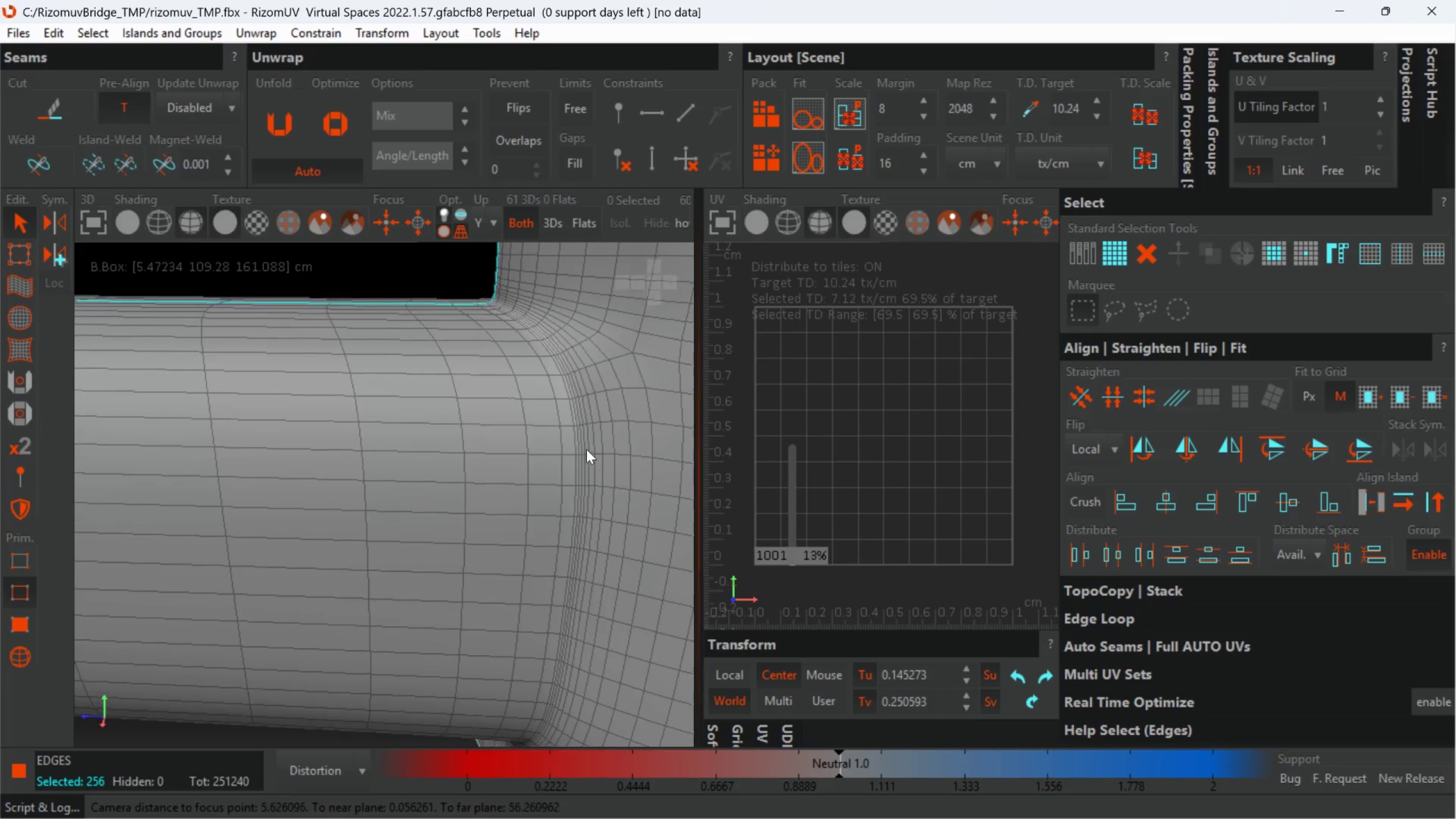 
hold_key(key=ControlLeft, duration=2.42)
 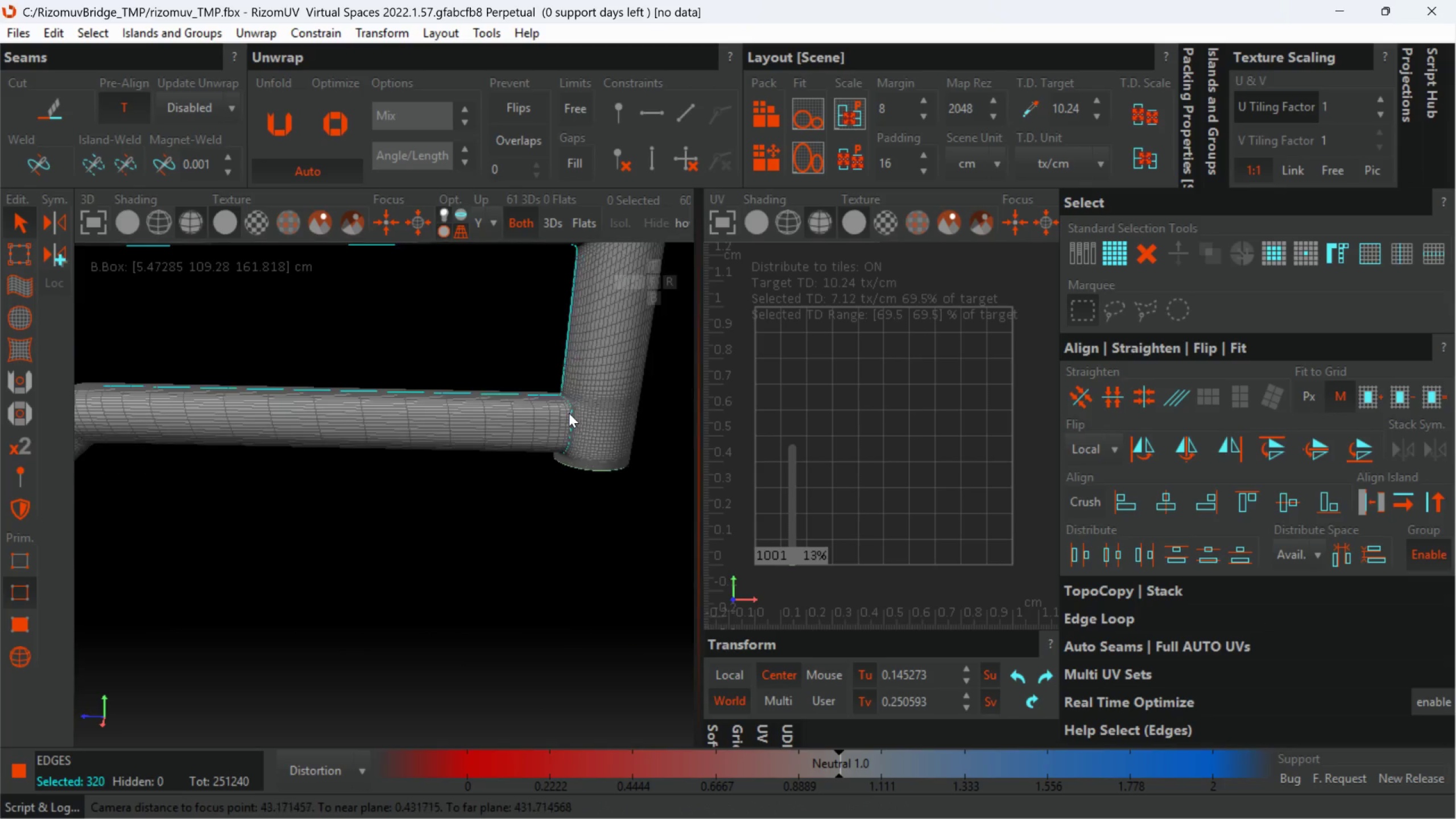 
scroll: coordinate [586, 446], scroll_direction: up, amount: 2.0
 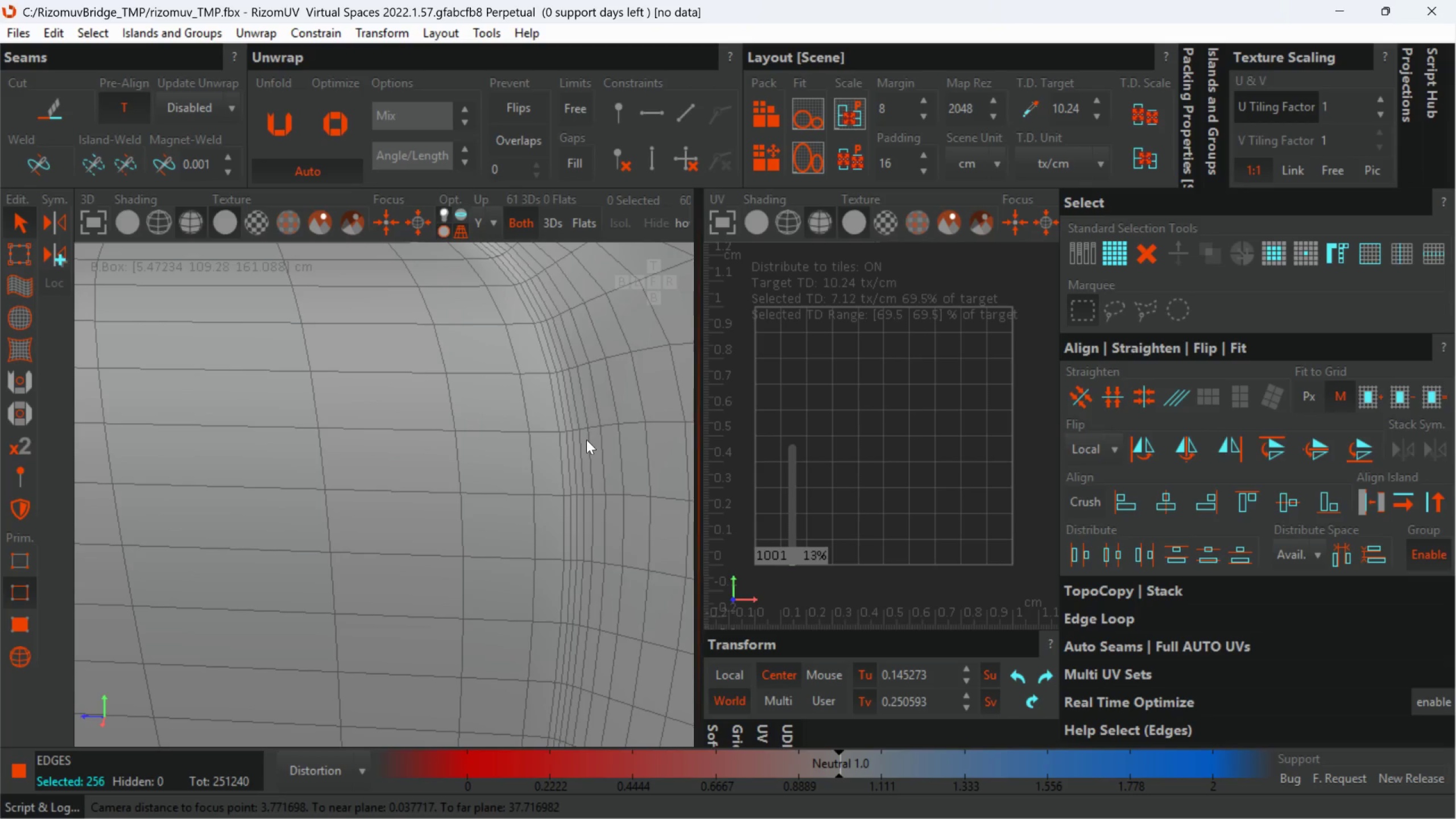 
double_click([576, 406])
 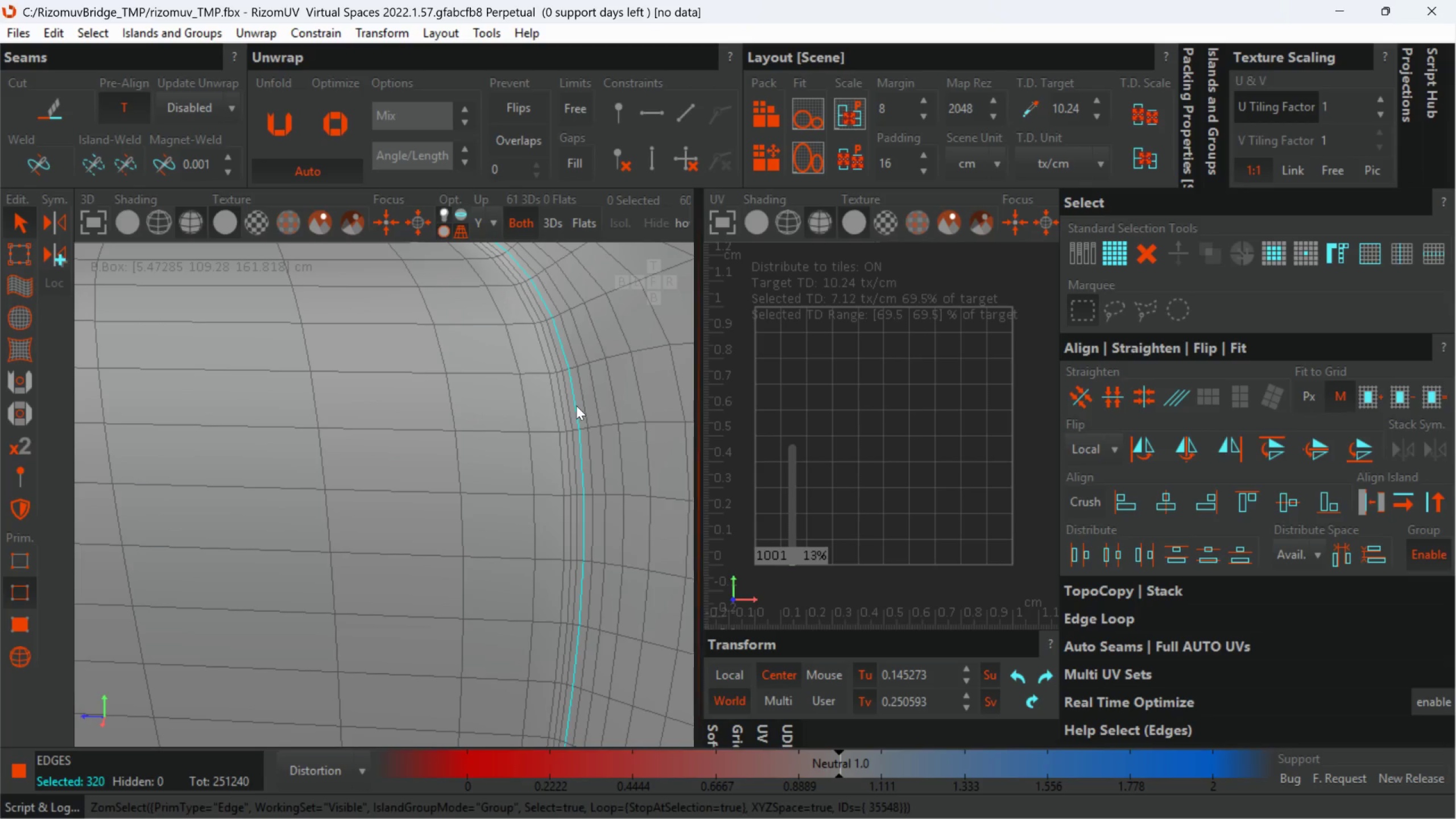 
hold_key(key=AltLeft, duration=0.66)
 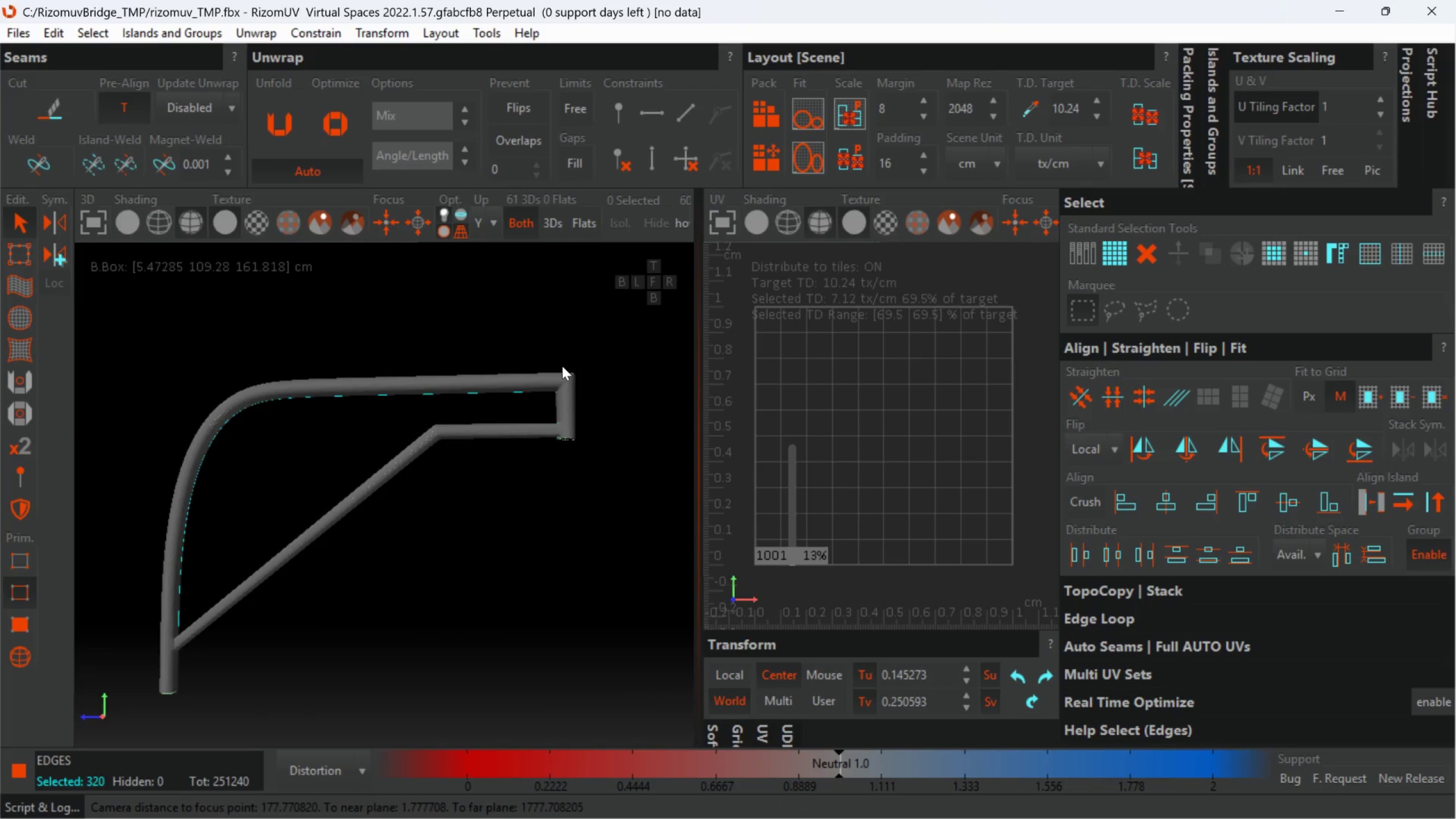 
scroll: coordinate [568, 416], scroll_direction: down, amount: 16.0
 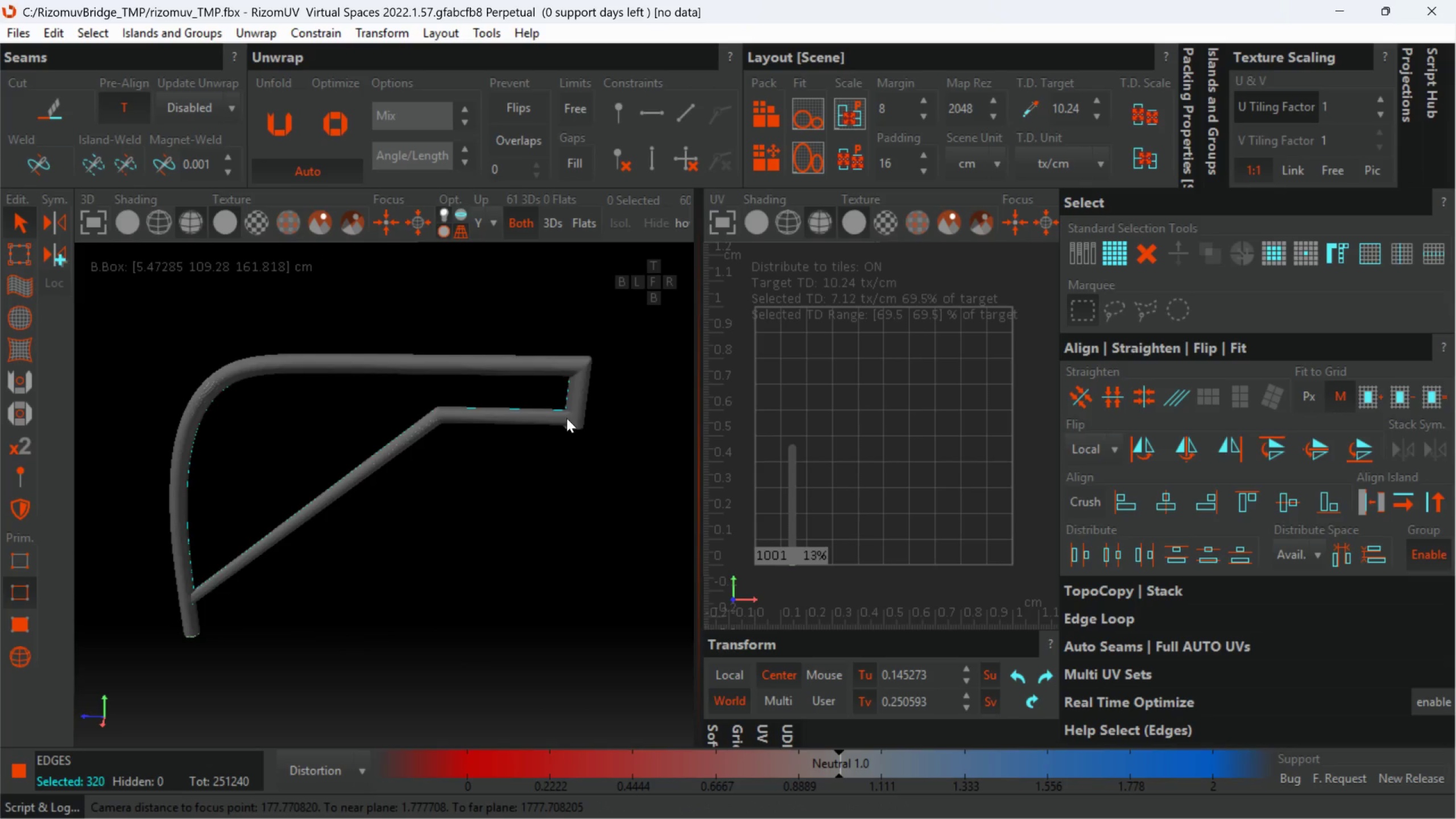 
scroll: coordinate [512, 433], scroll_direction: up, amount: 8.0
 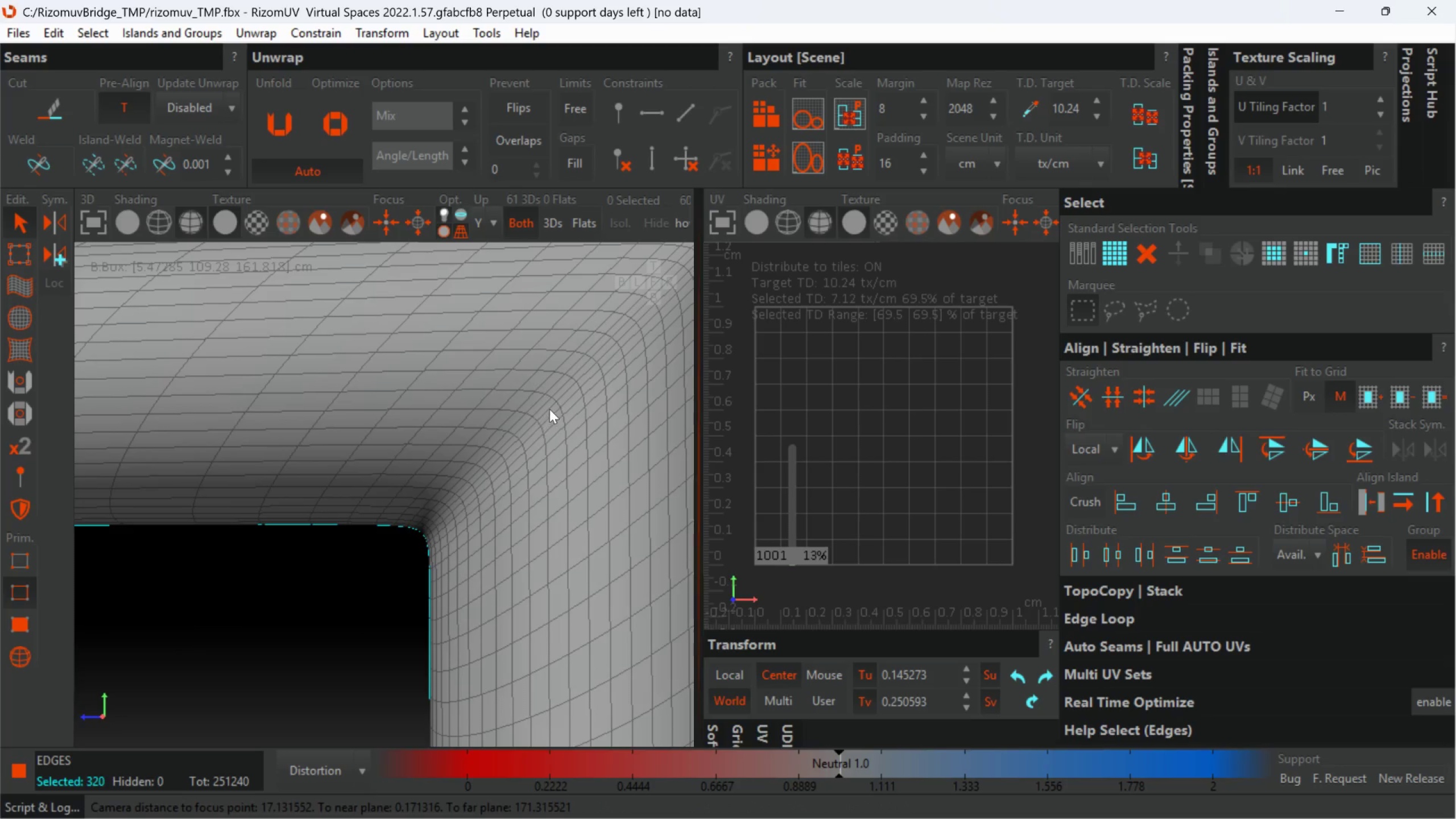 
hold_key(key=ControlLeft, duration=1.12)
 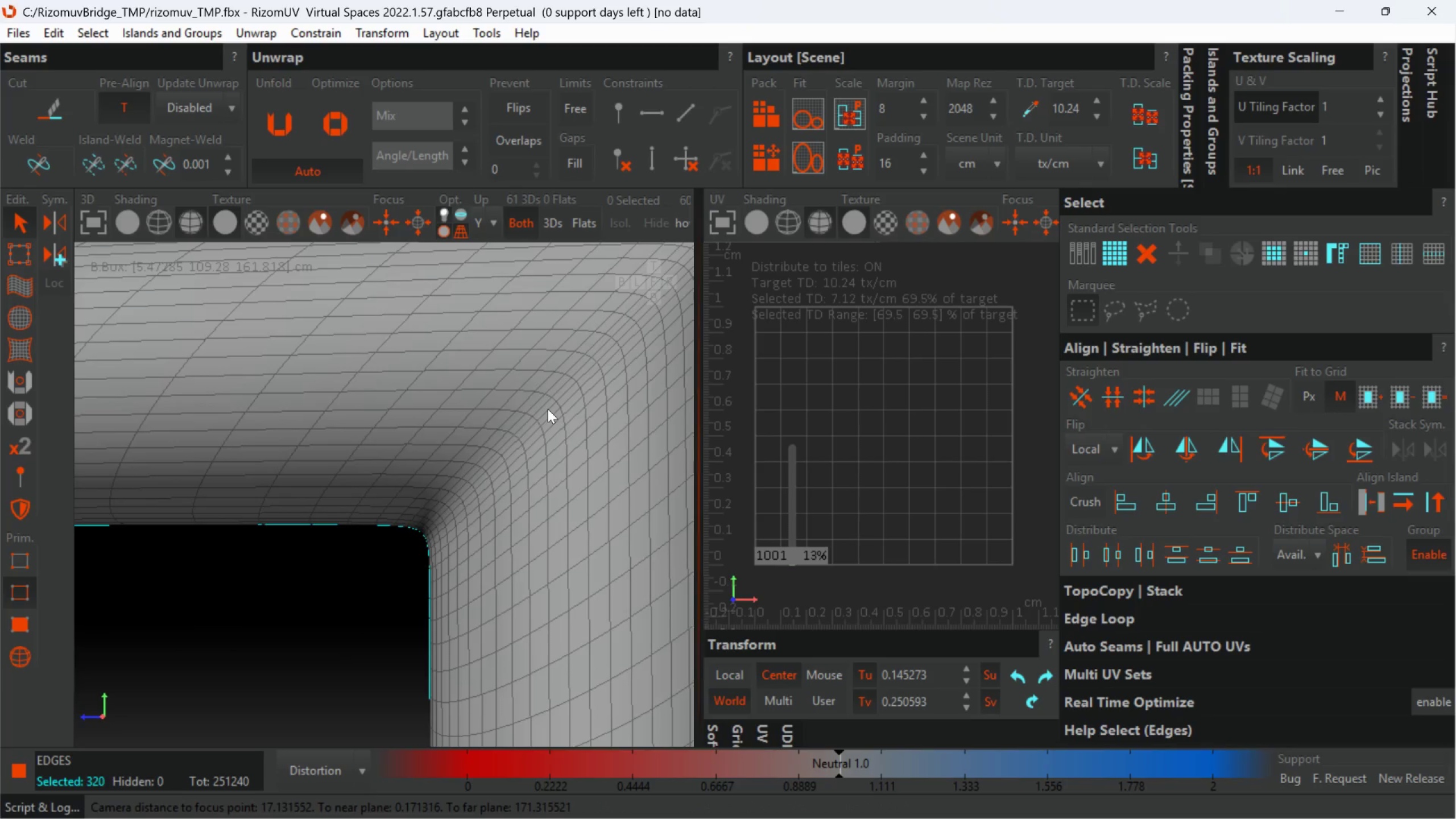 
hold_key(key=ControlLeft, duration=1.23)
 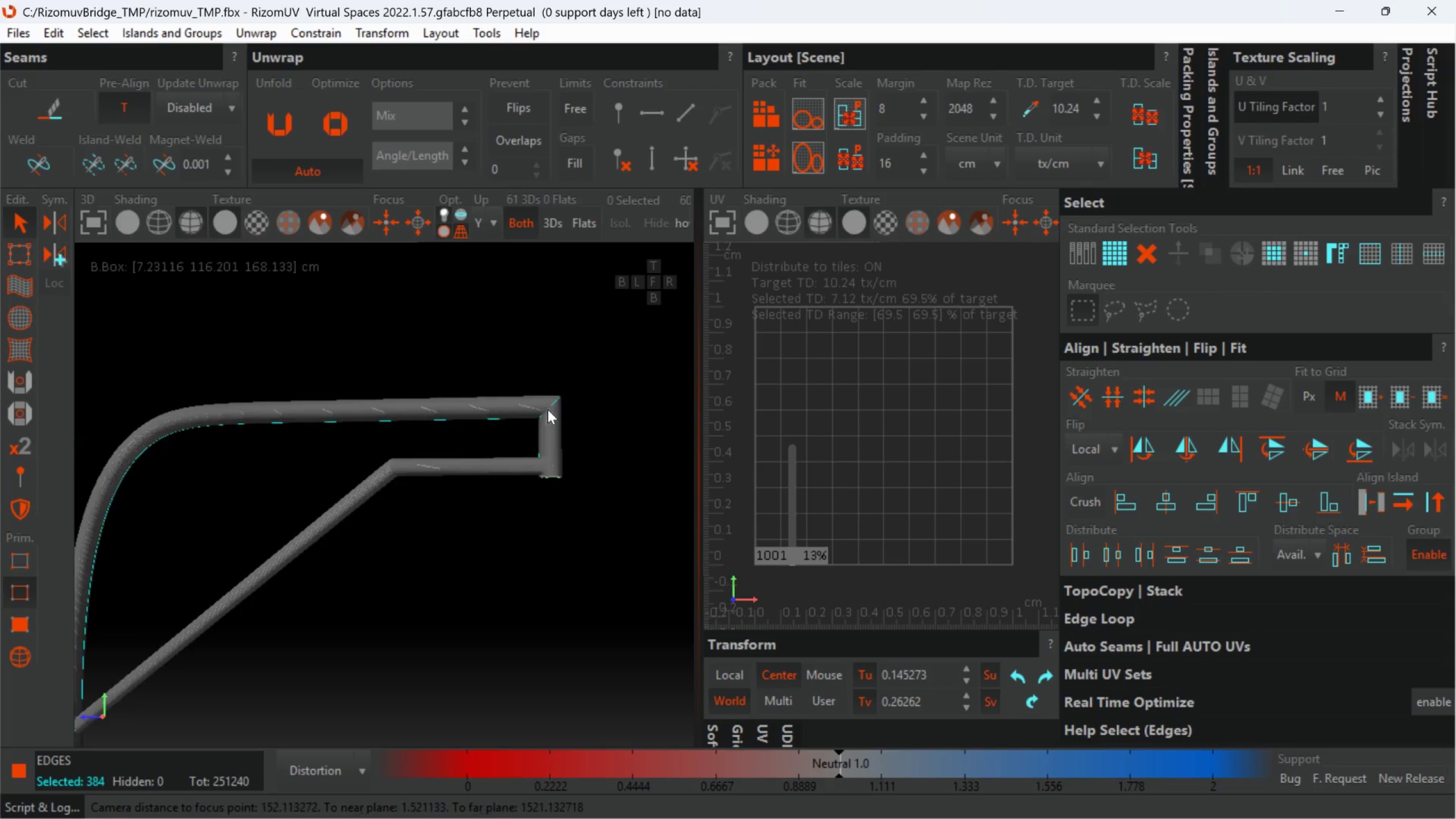 
scroll: coordinate [548, 409], scroll_direction: down, amount: 2.0
 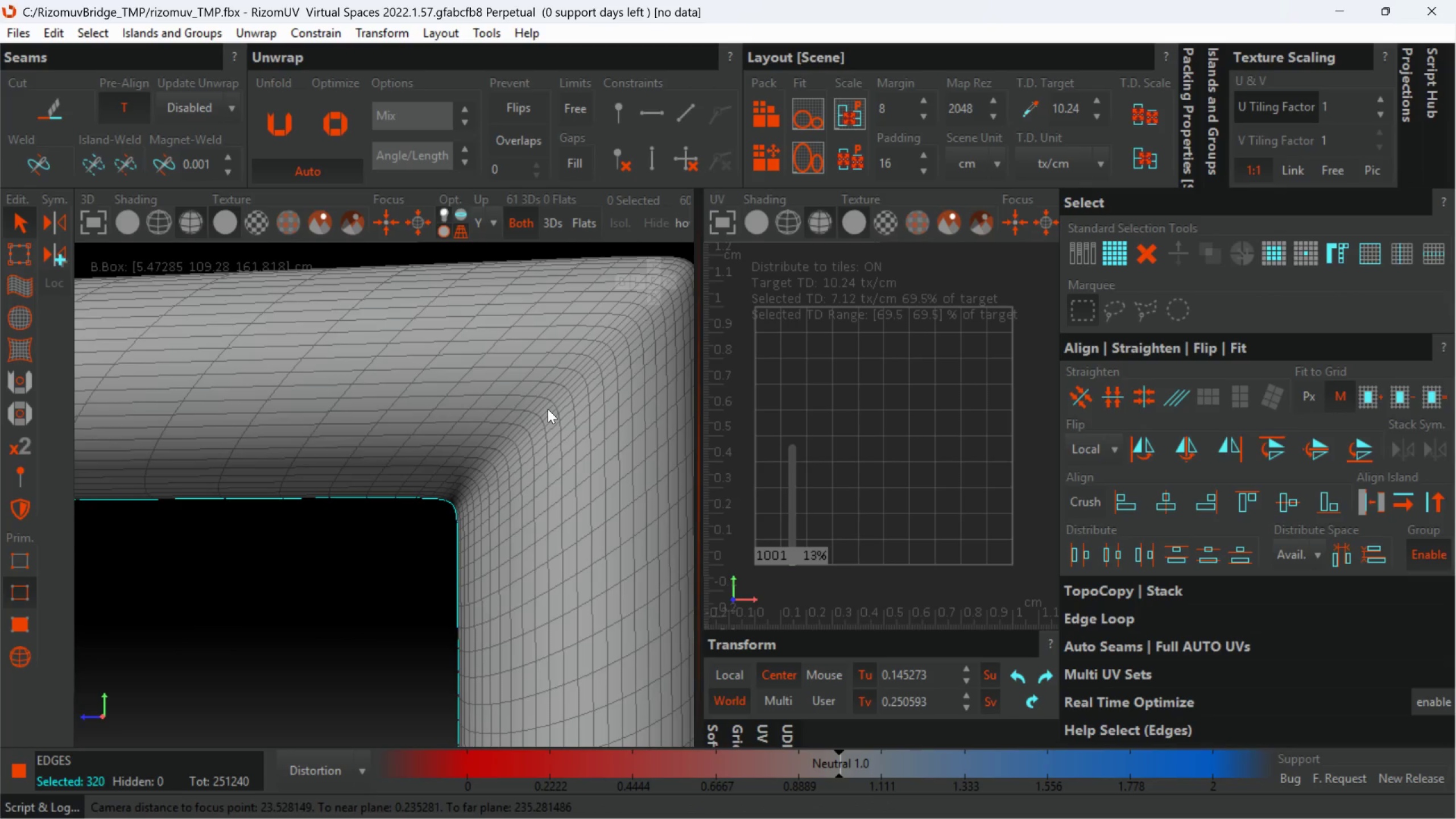 
double_click([548, 409])
 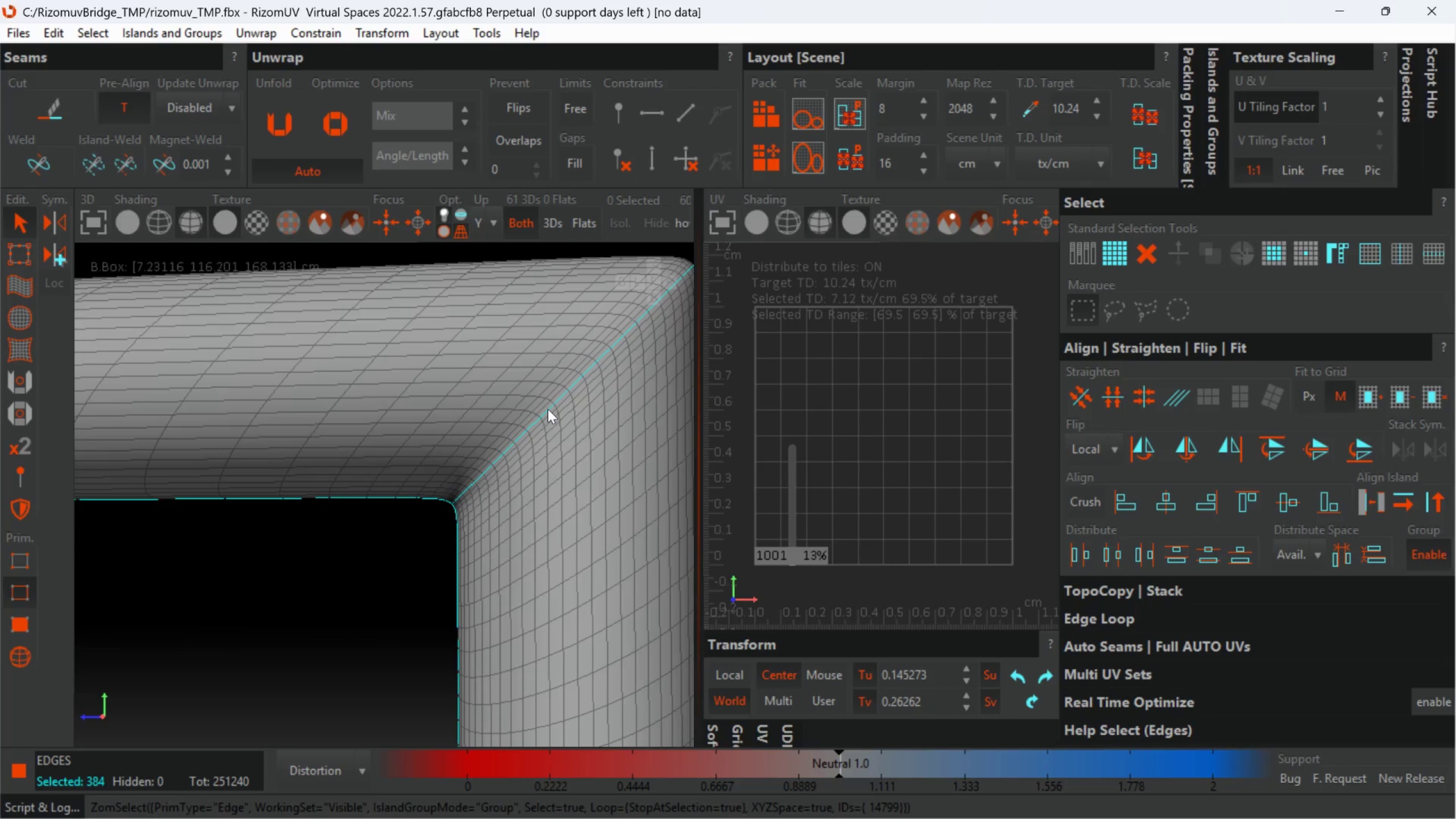 
hold_key(key=AltLeft, duration=1.11)
 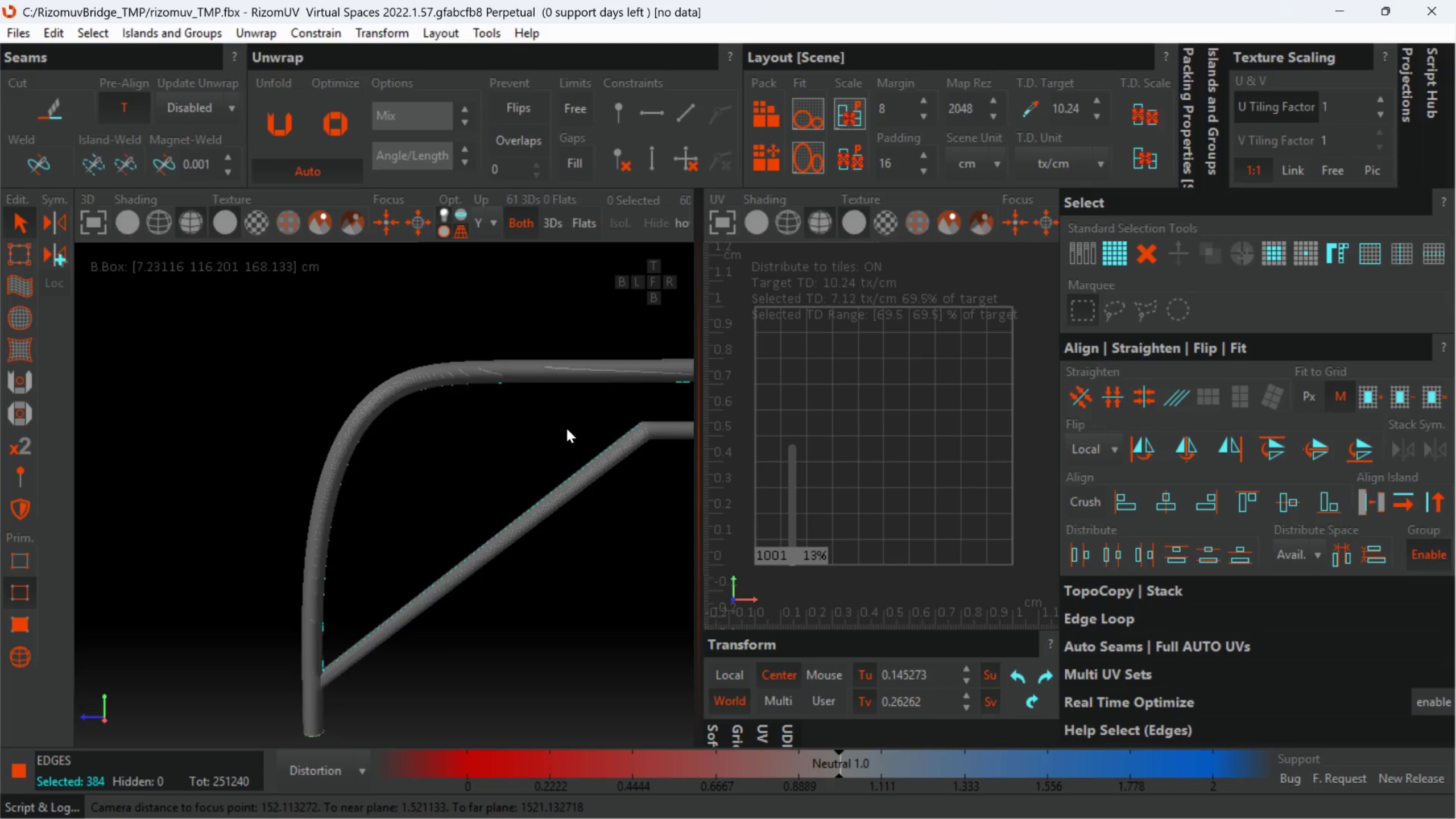 
scroll: coordinate [548, 409], scroll_direction: down, amount: 9.0
 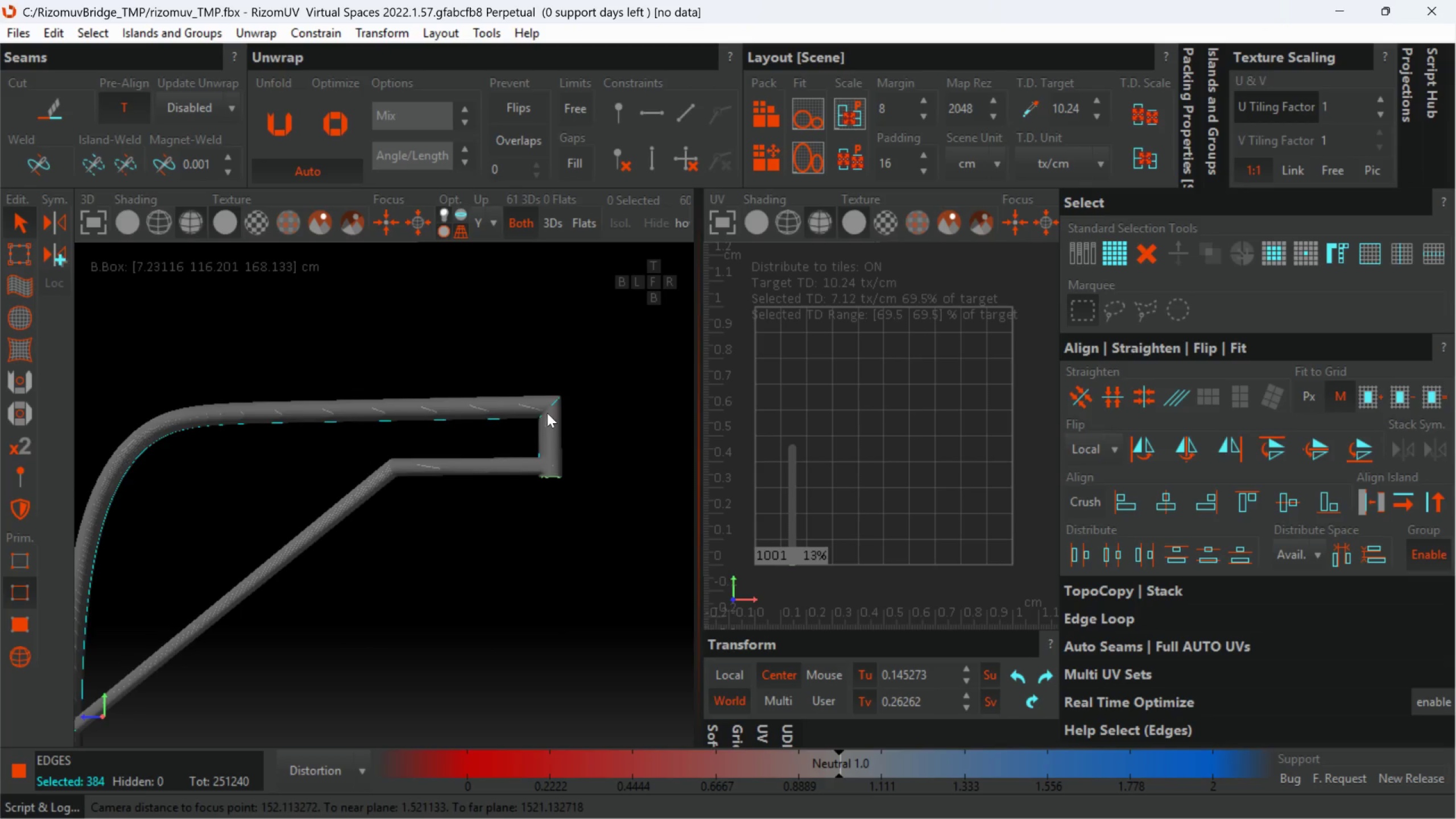 
hold_key(key=AltLeft, duration=1.21)
 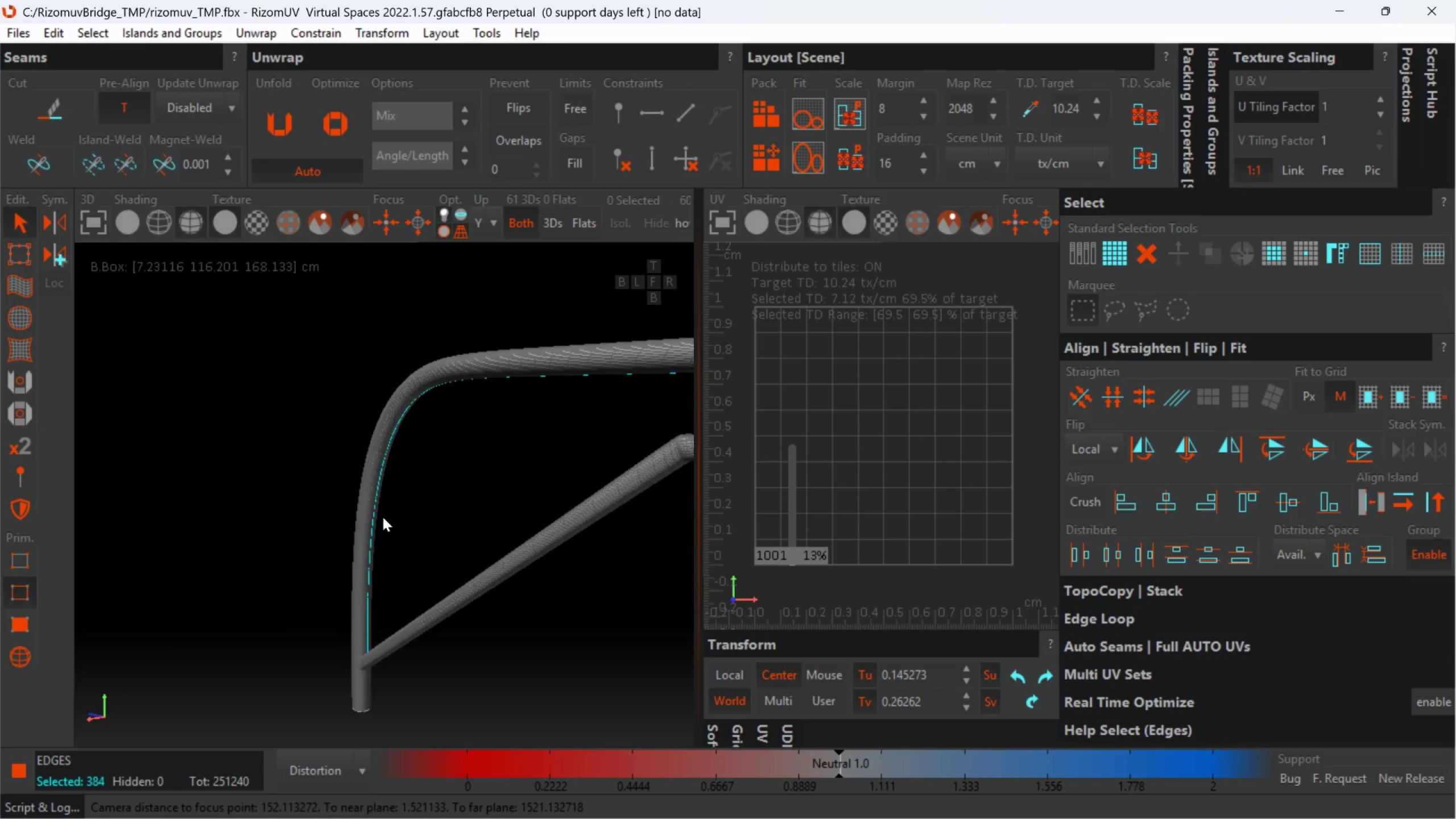 
hold_key(key=AltLeft, duration=0.35)
 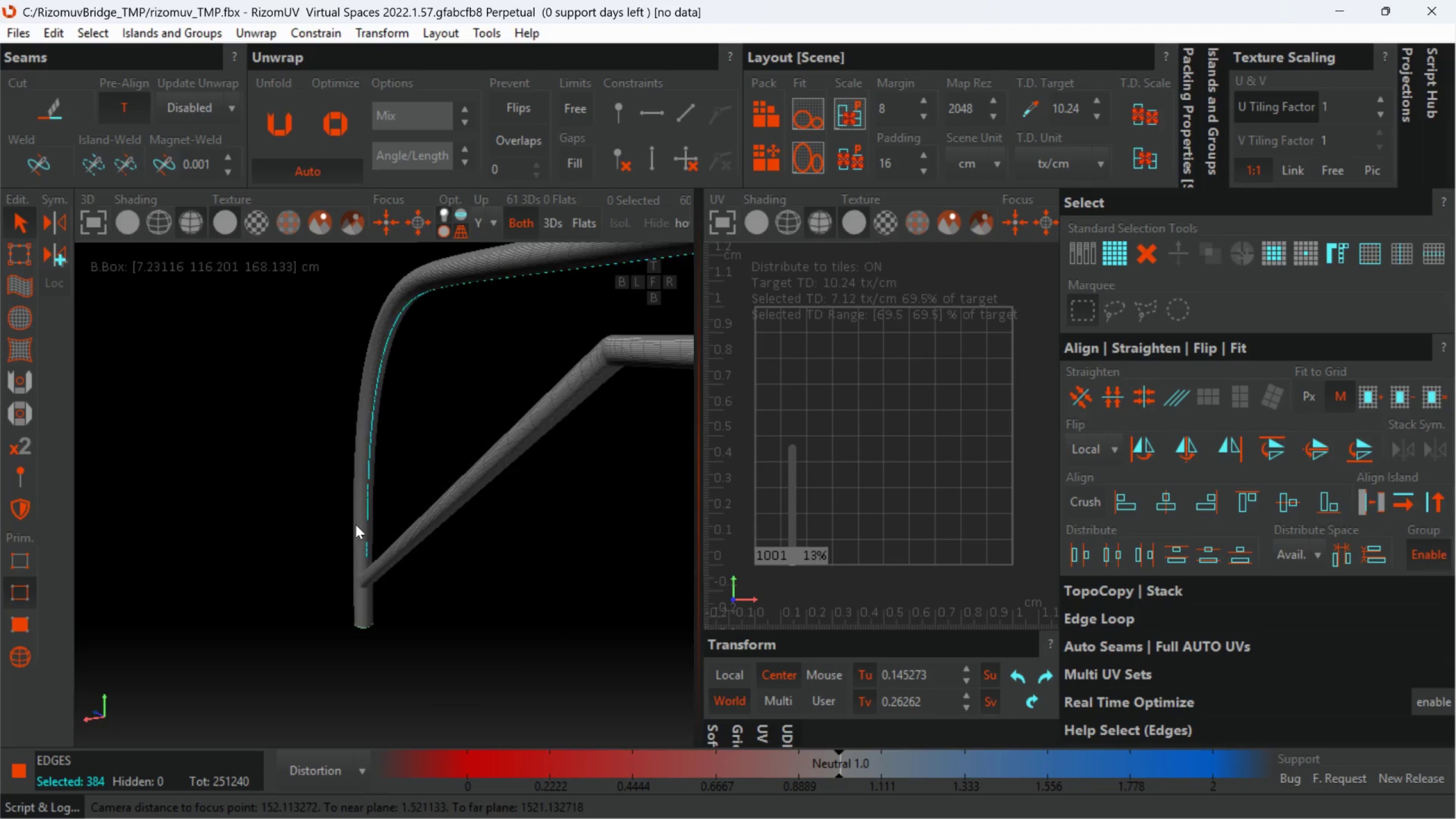 
hold_key(key=AltLeft, duration=0.52)
 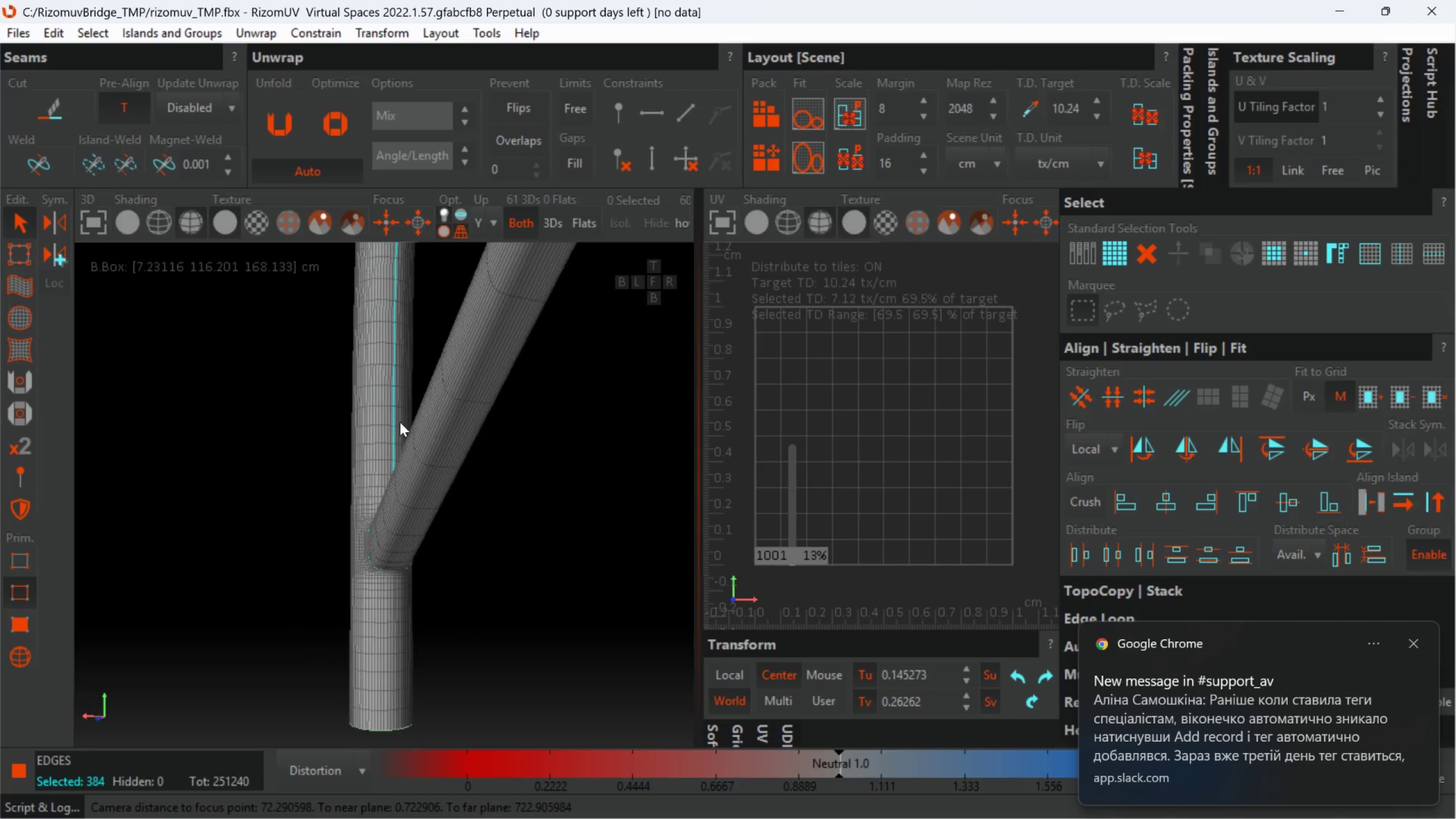 
scroll: coordinate [366, 530], scroll_direction: up, amount: 3.0
 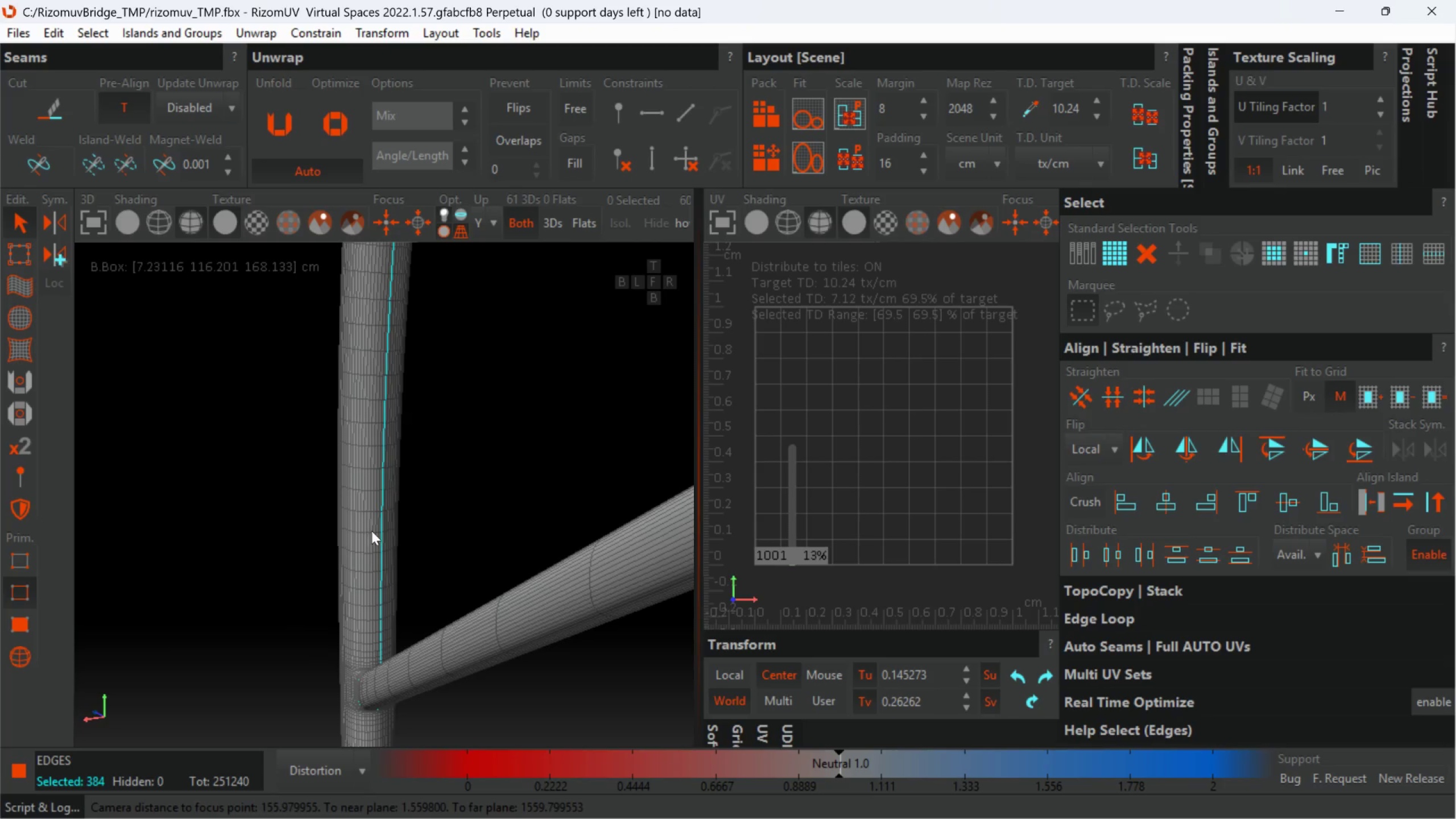 
hold_key(key=AltLeft, duration=1.0)
 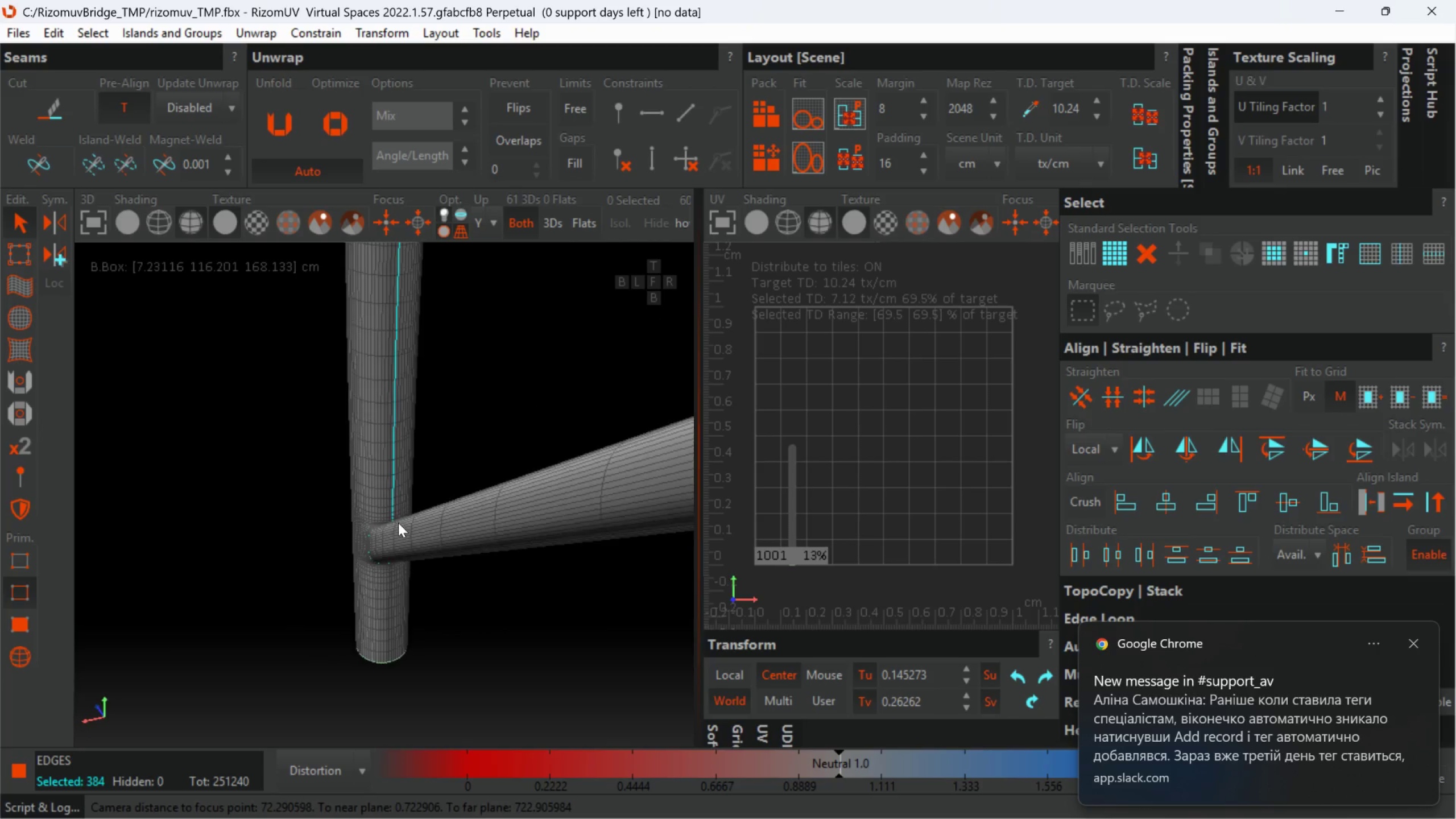 
hold_key(key=AltLeft, duration=0.51)
 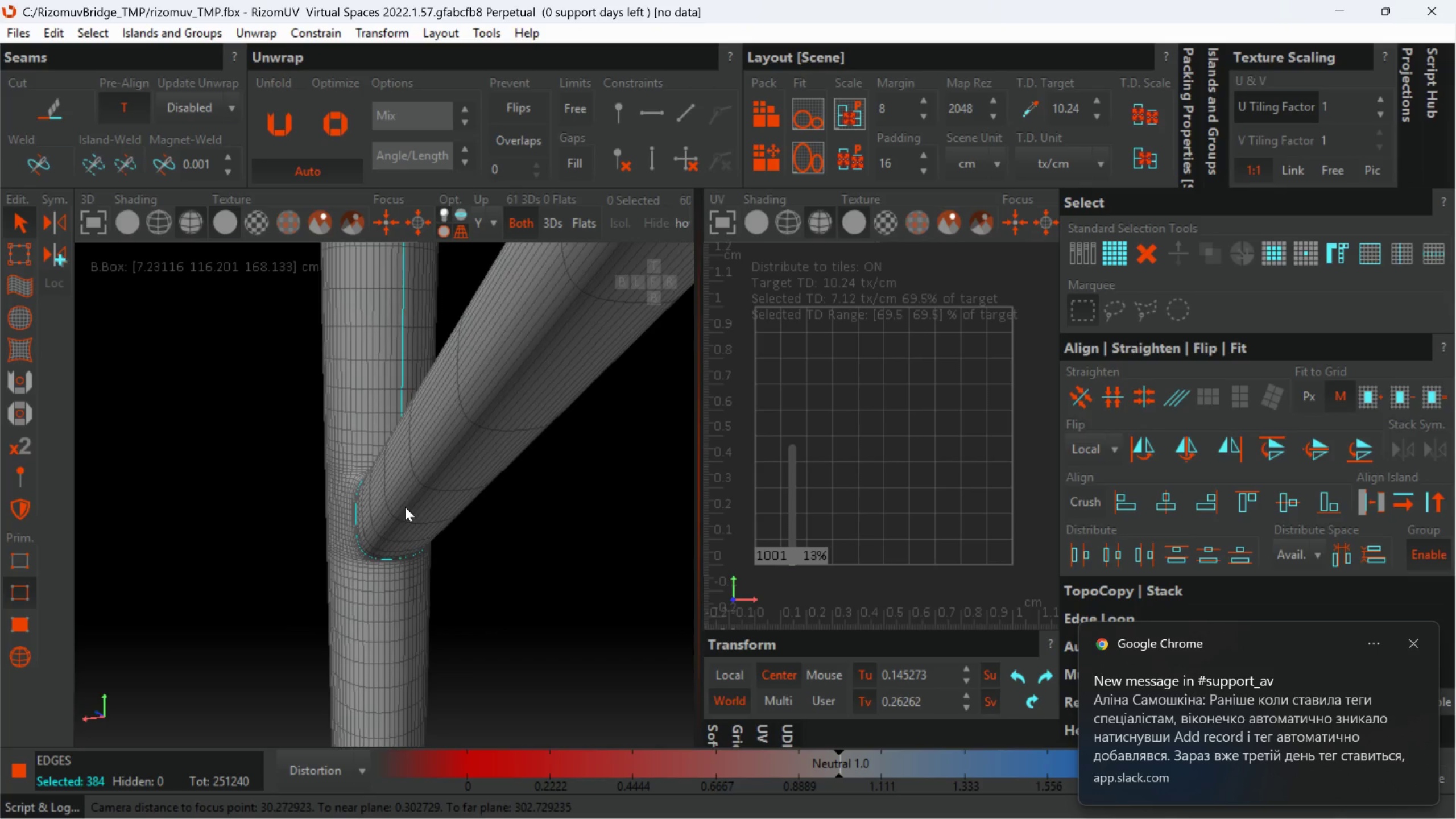 
scroll: coordinate [399, 528], scroll_direction: up, amount: 2.0
 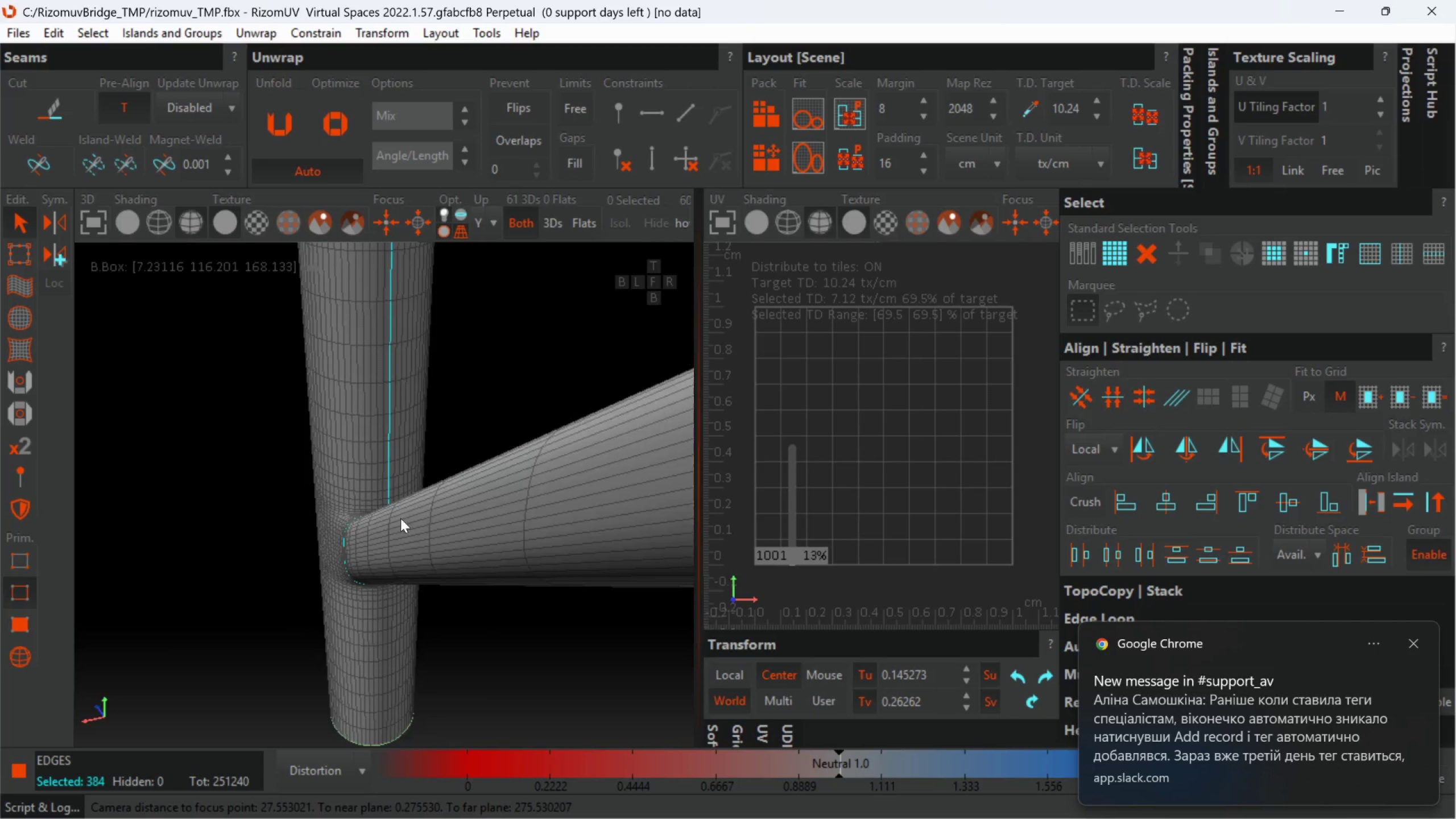 
hold_key(key=AltLeft, duration=0.57)
 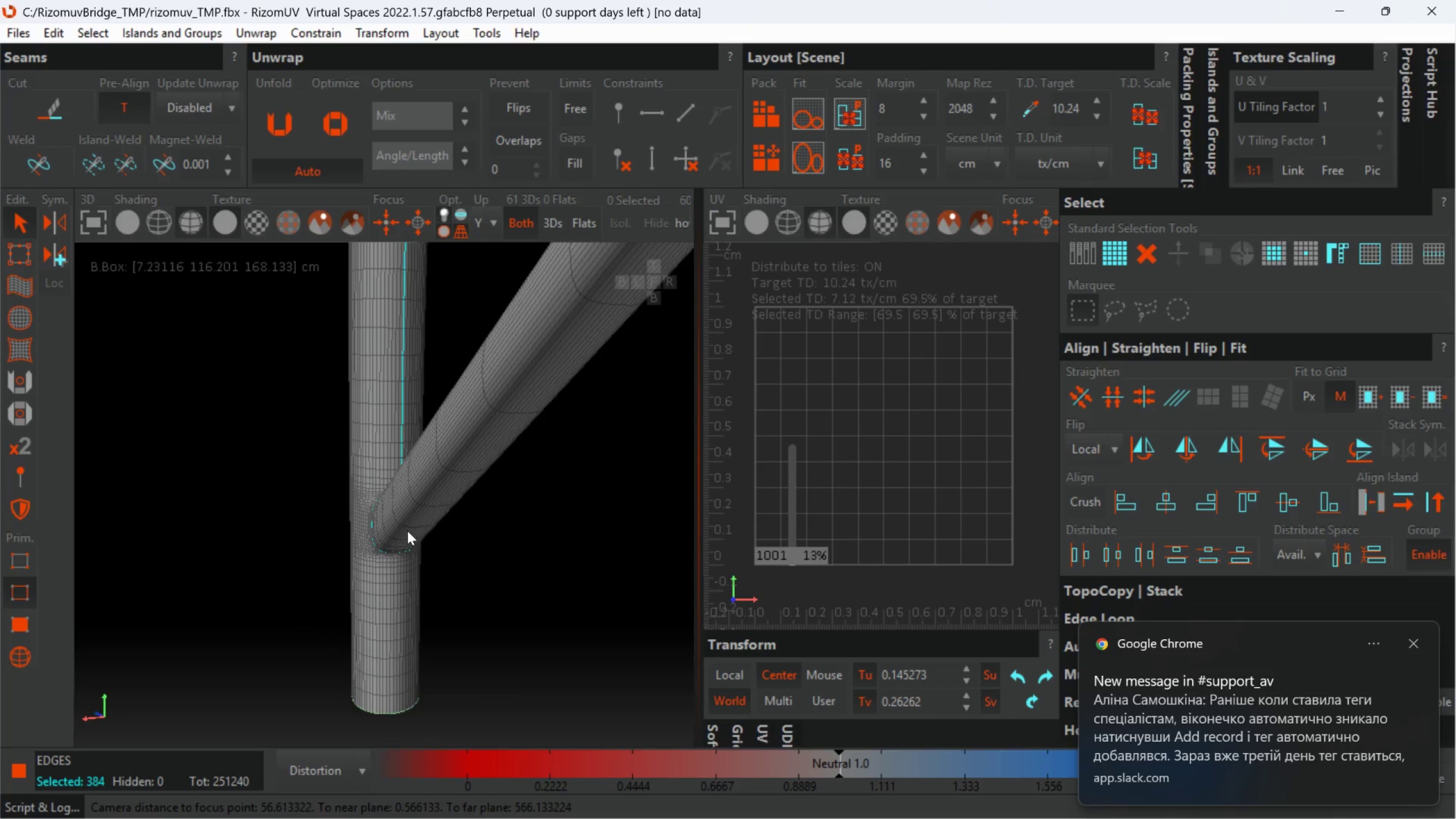 
scroll: coordinate [407, 531], scroll_direction: down, amount: 6.0
 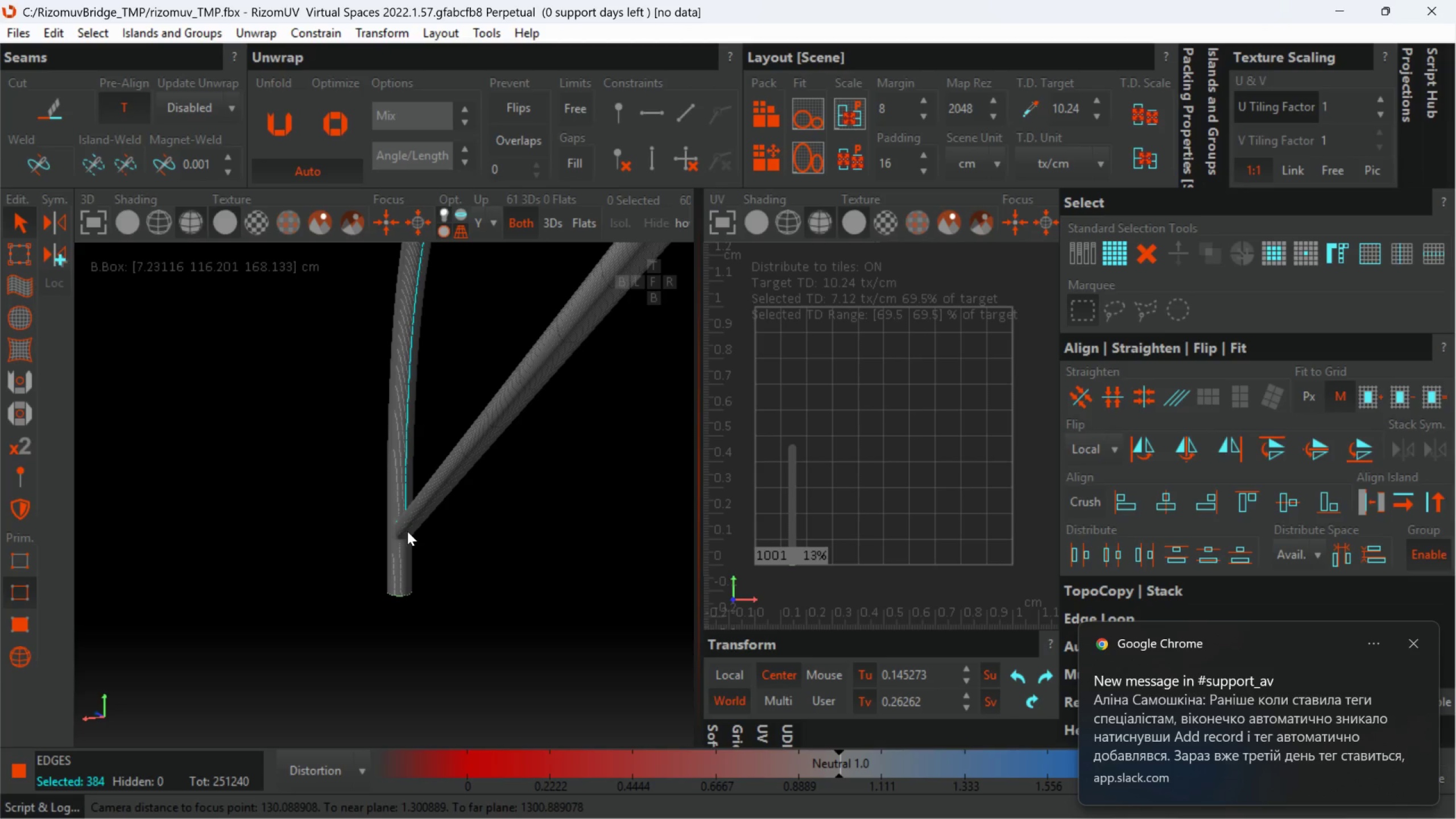 
key(C)
 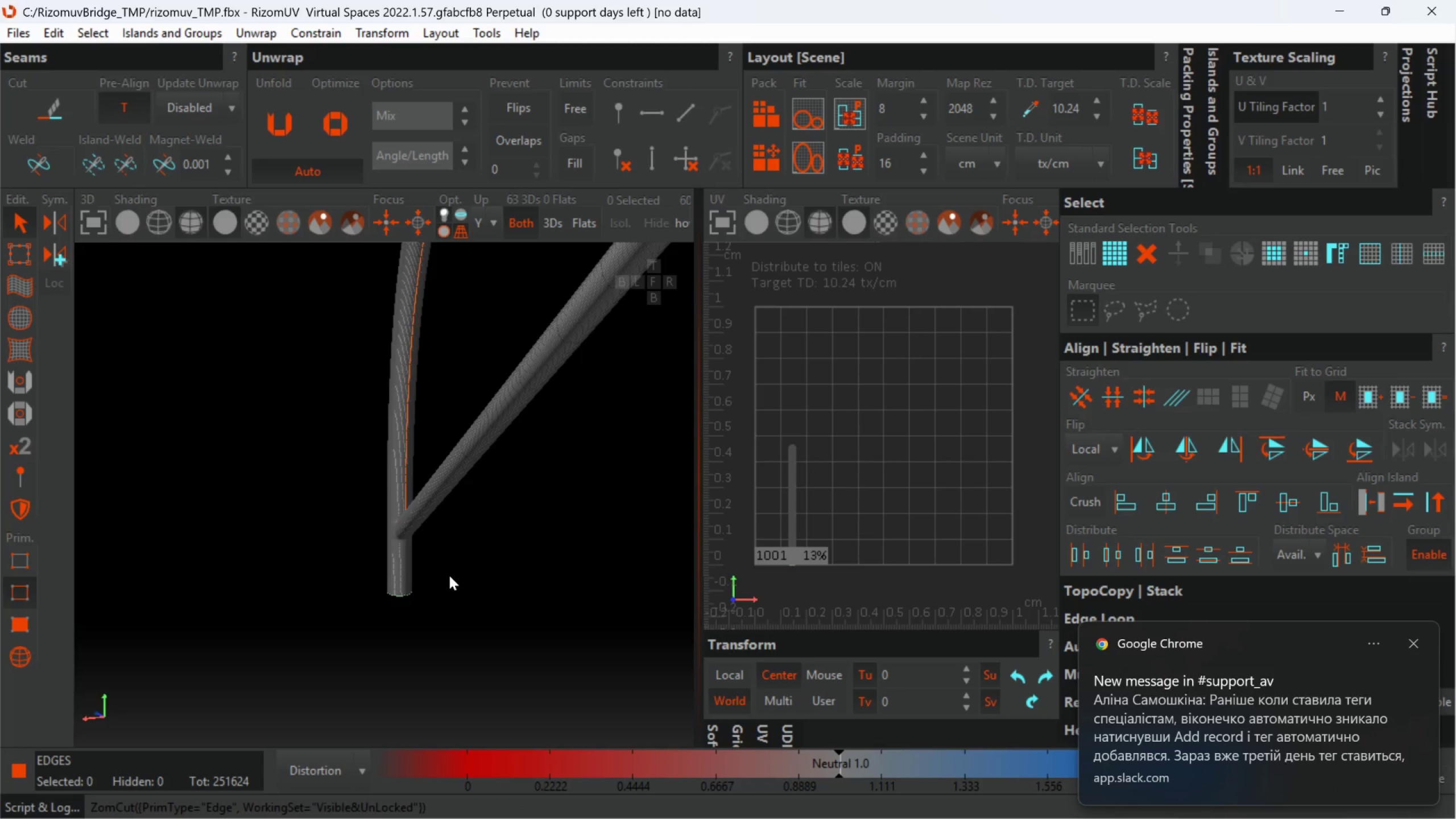 
scroll: coordinate [447, 576], scroll_direction: down, amount: 5.0
 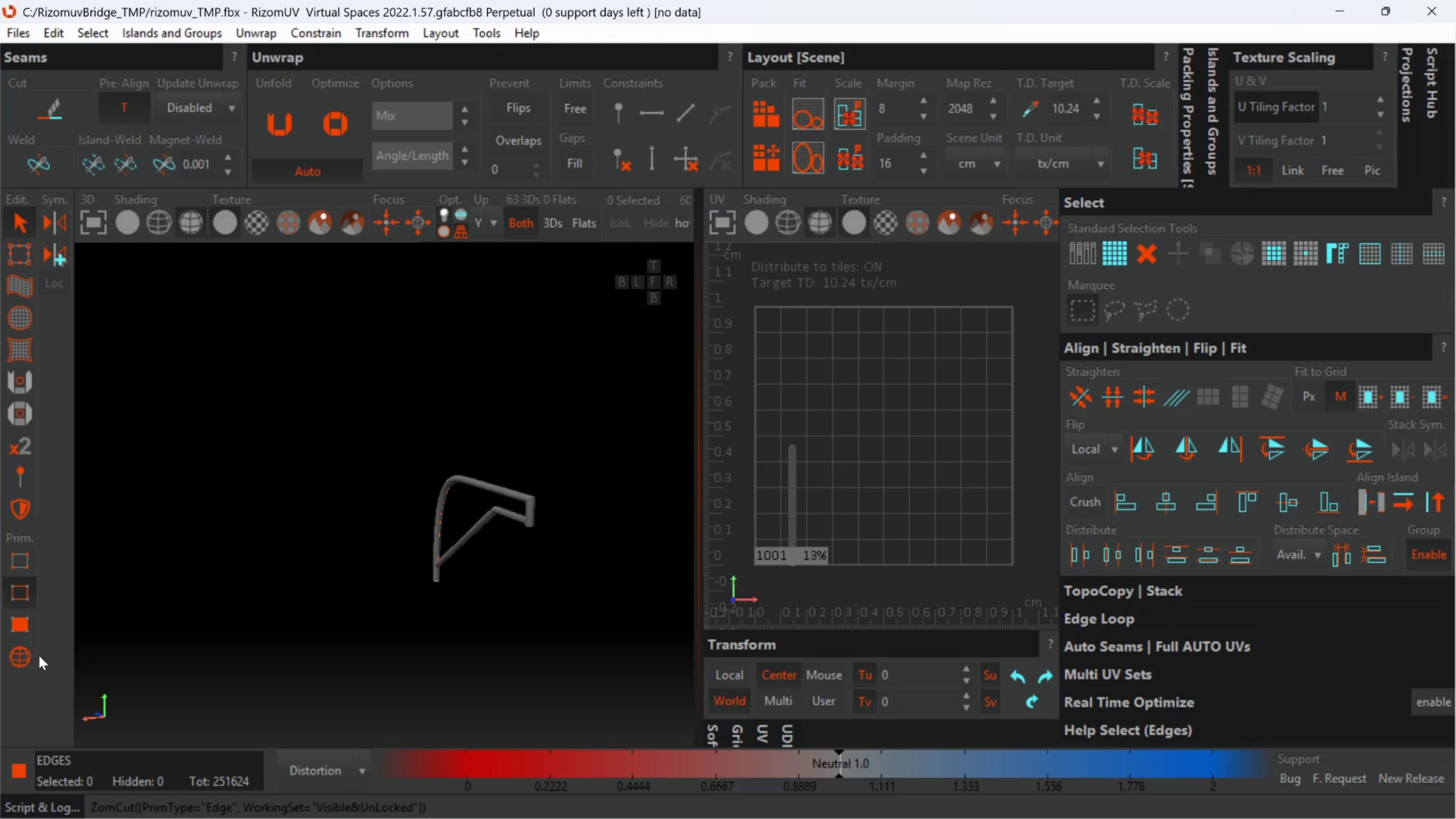 
left_click([18, 659])
 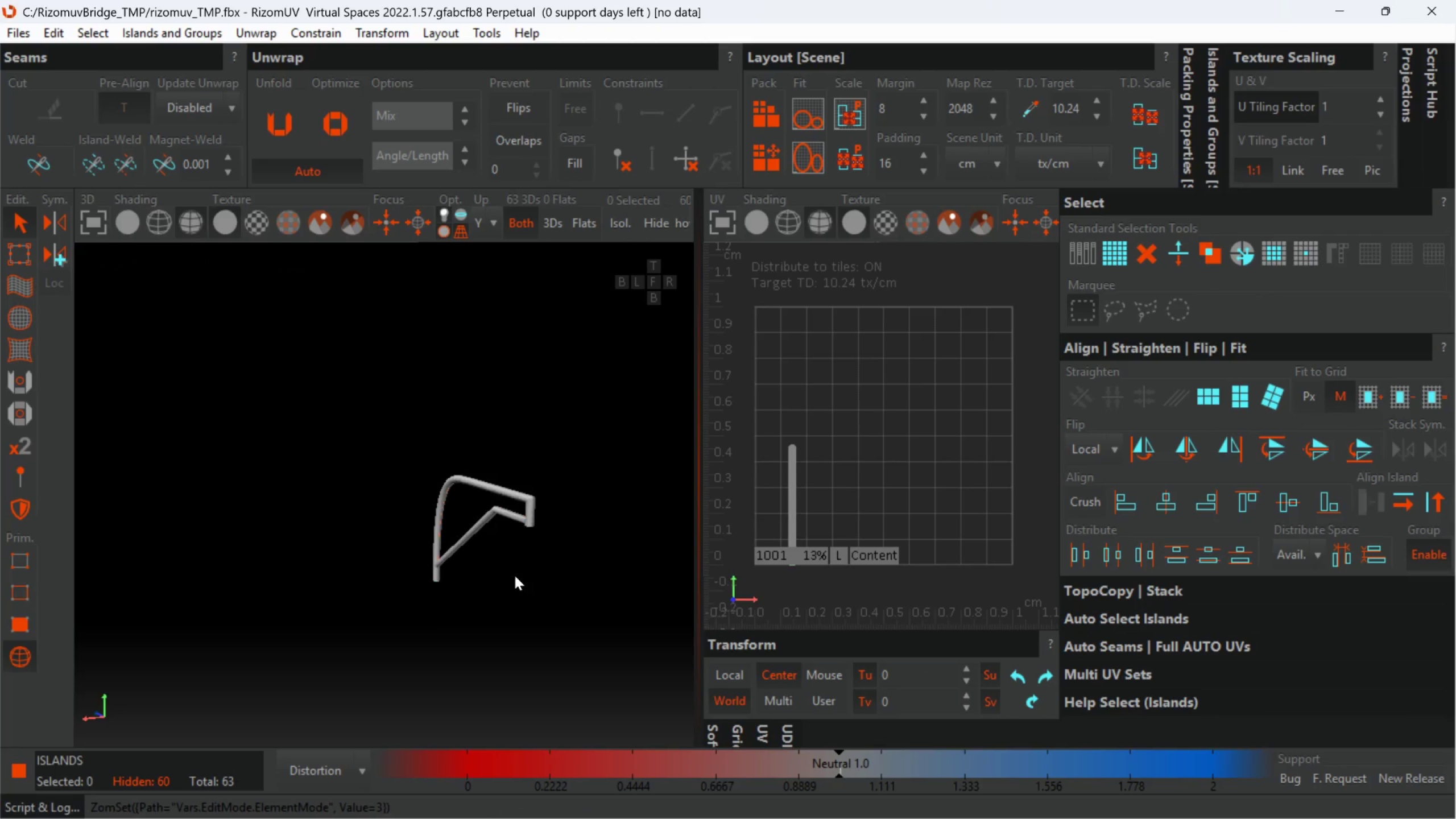 
left_click_drag(start_coordinate=[570, 618], to_coordinate=[286, 382])
 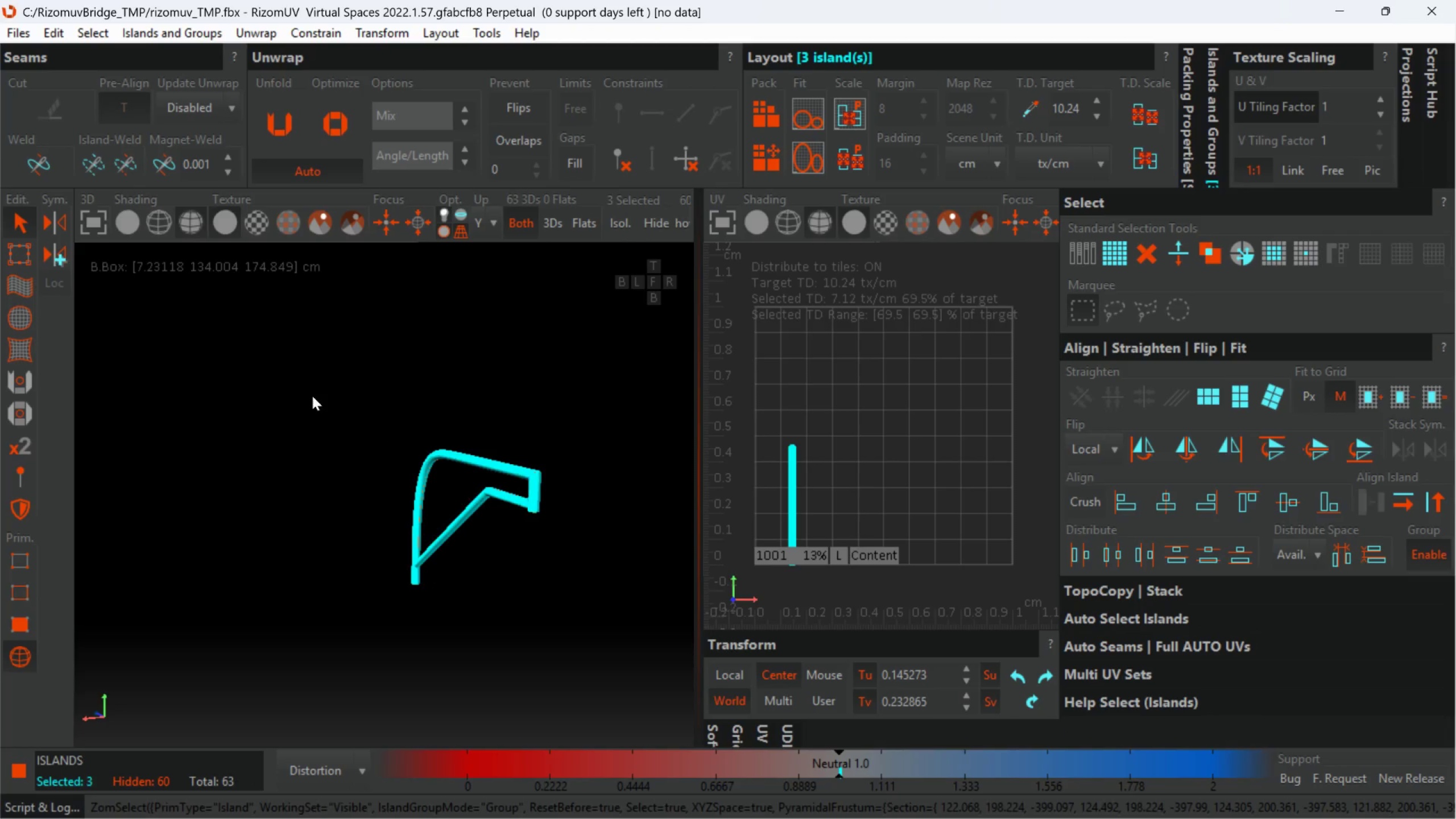 
scroll: coordinate [527, 566], scroll_direction: none, amount: 0.0
 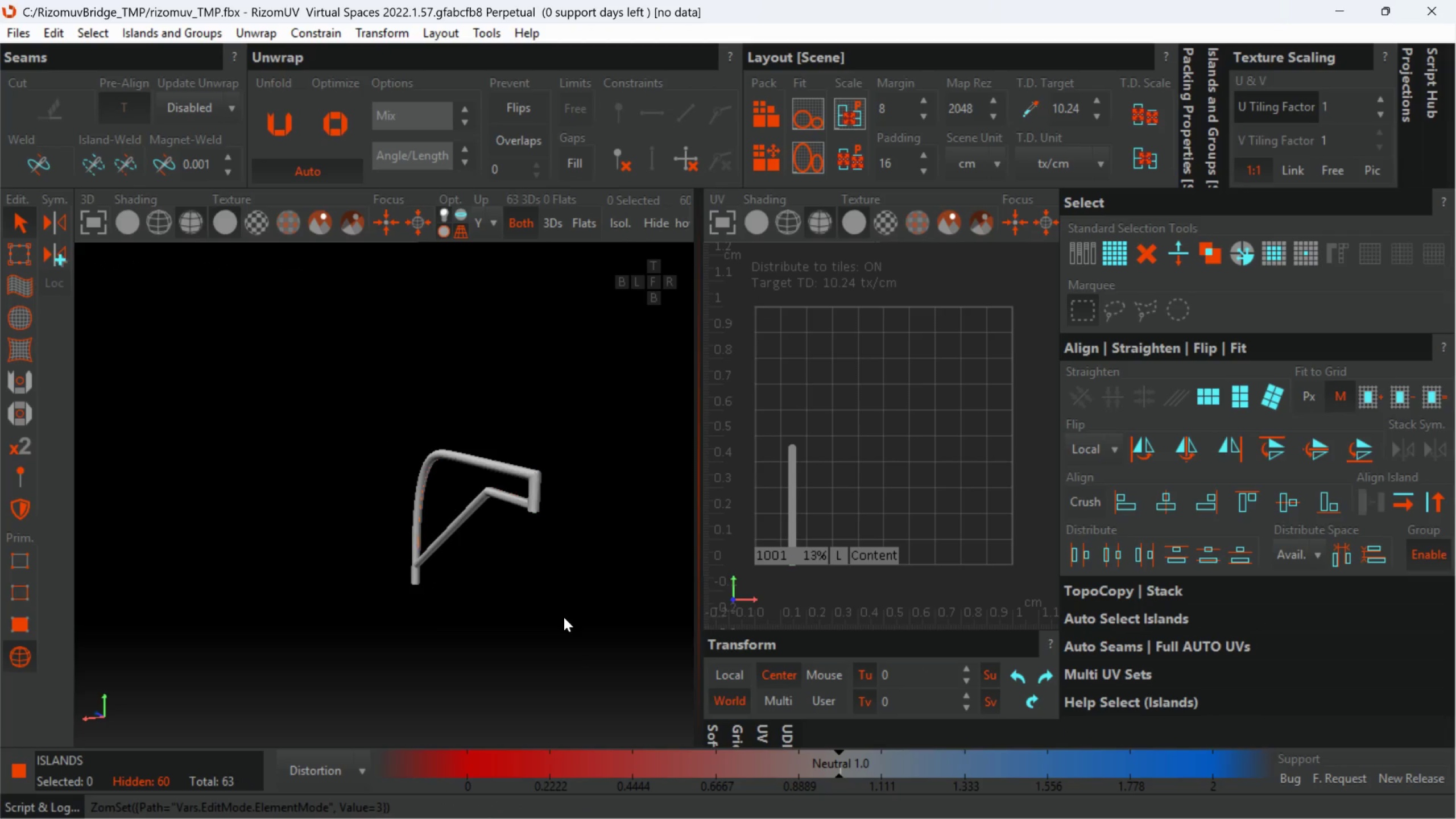 
type(up)
 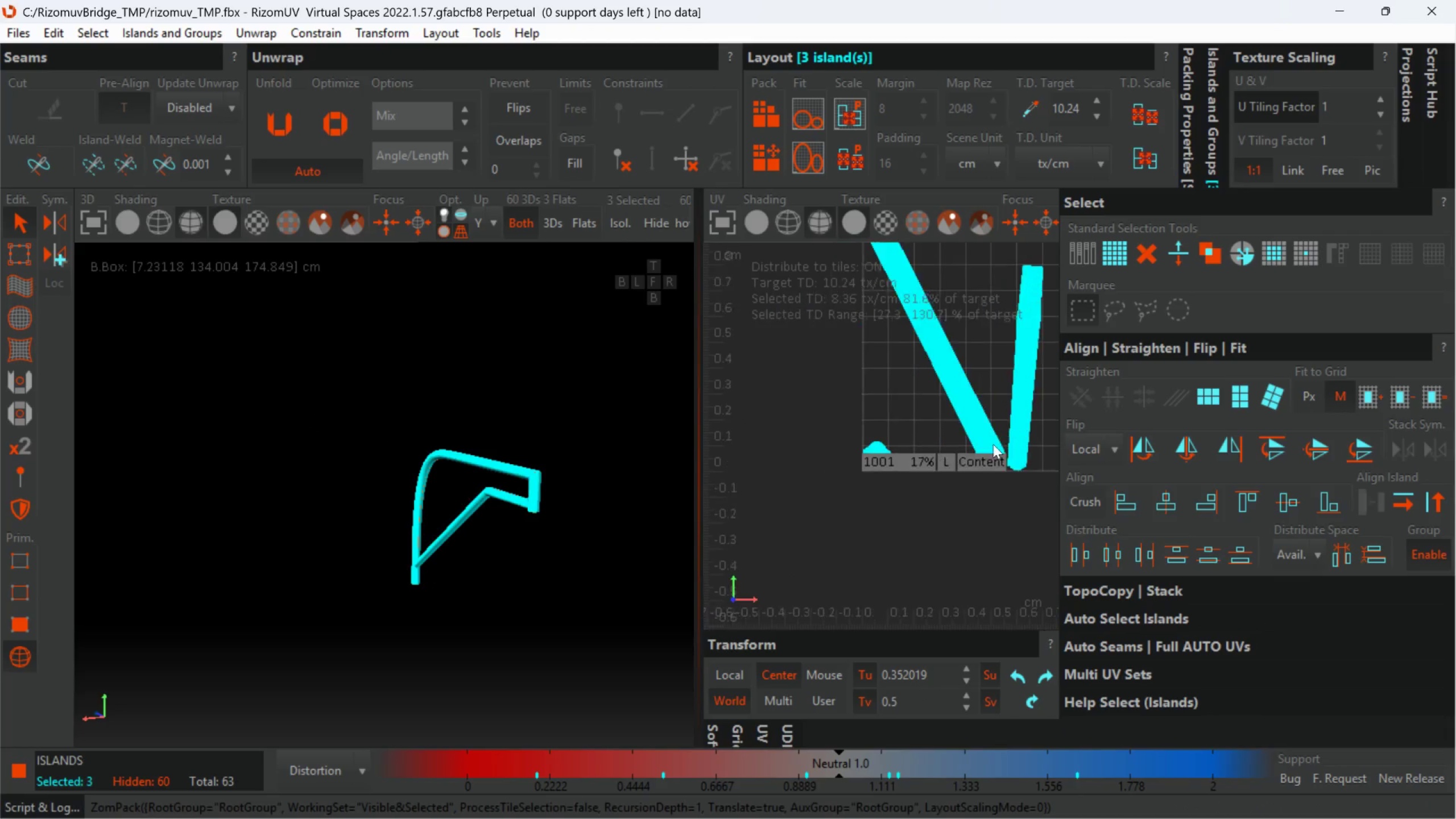 
scroll: coordinate [459, 499], scroll_direction: up, amount: 2.0
 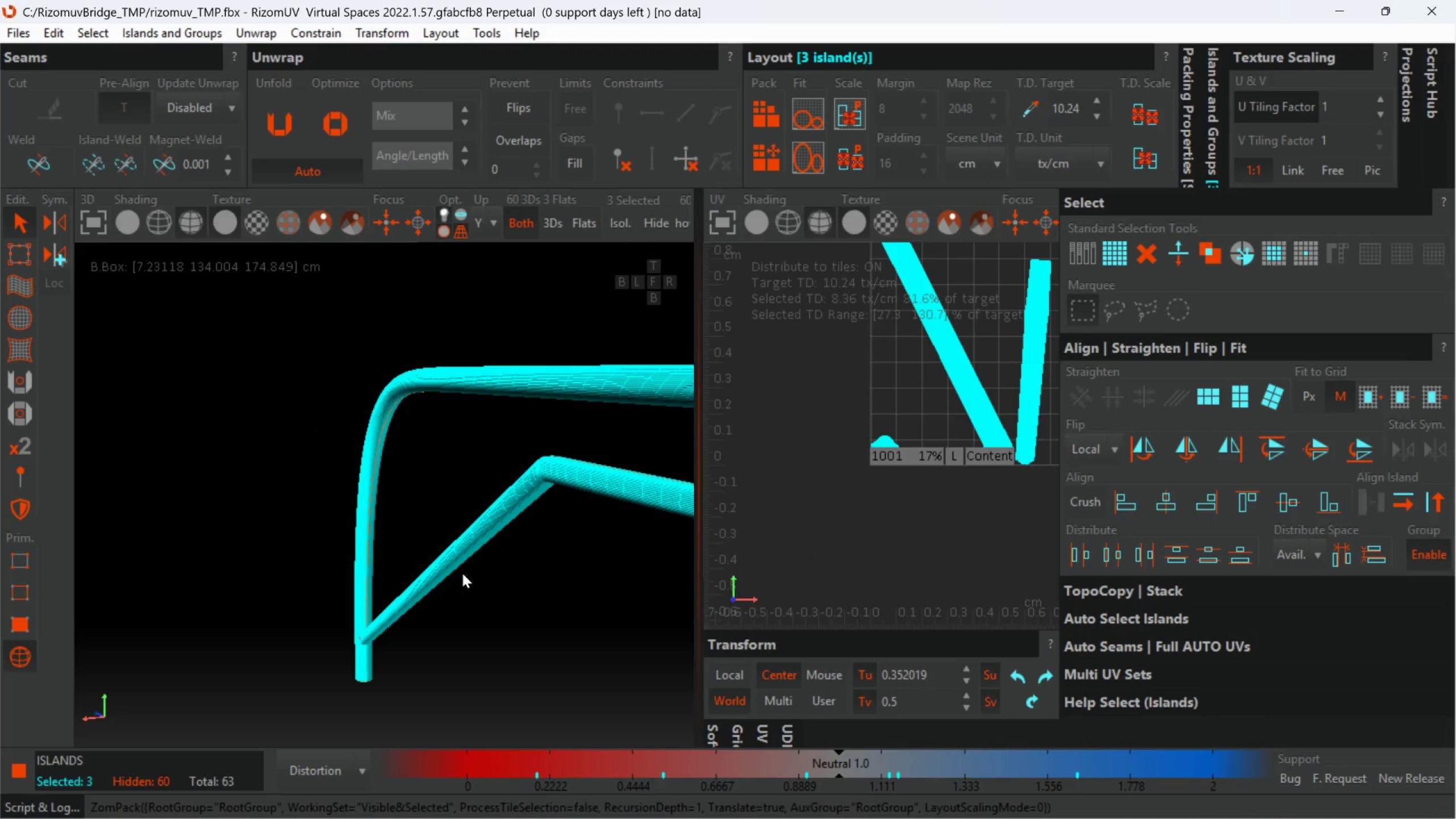 
left_click([469, 628])
 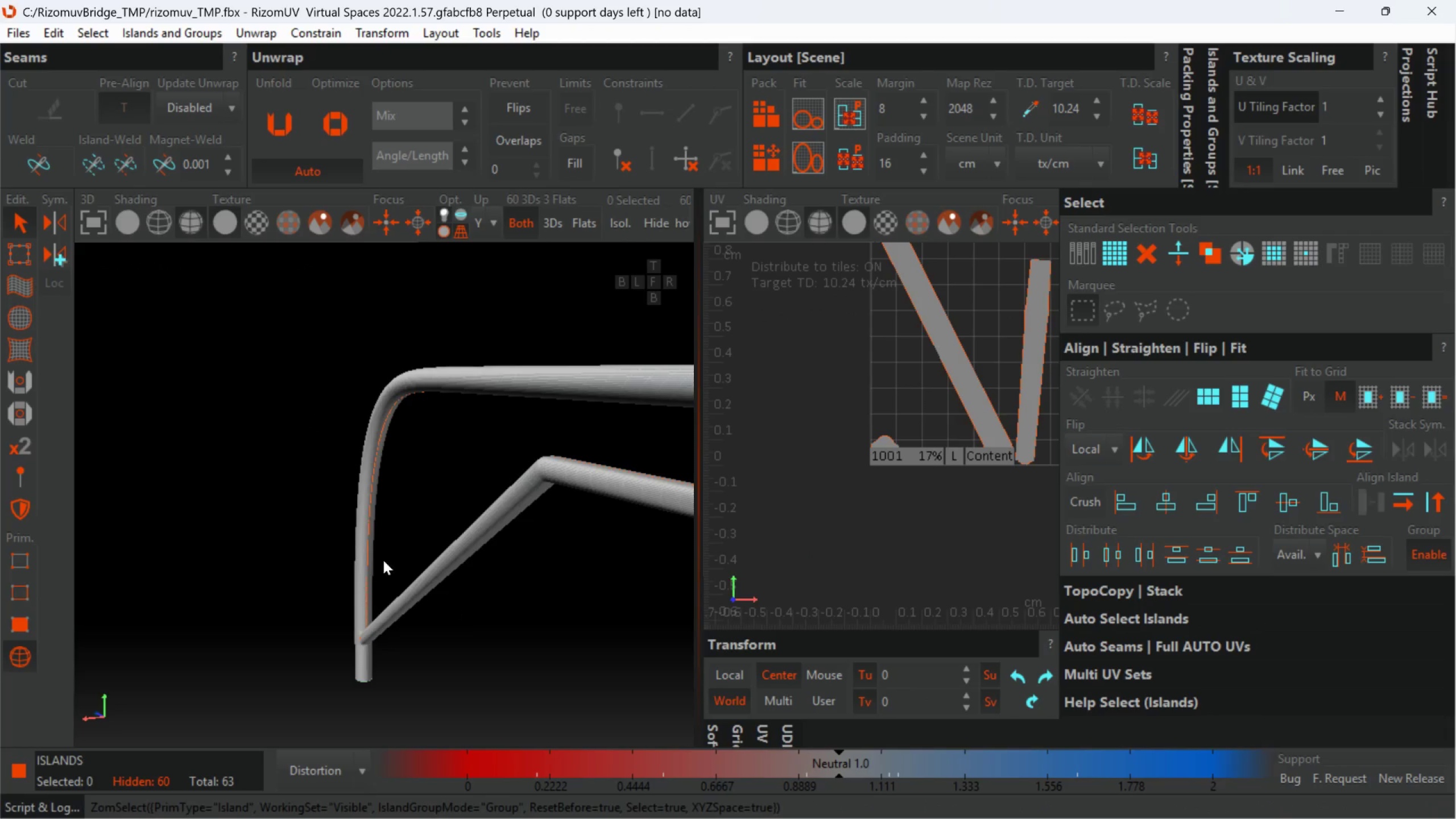 
scroll: coordinate [351, 551], scroll_direction: up, amount: 1.0
 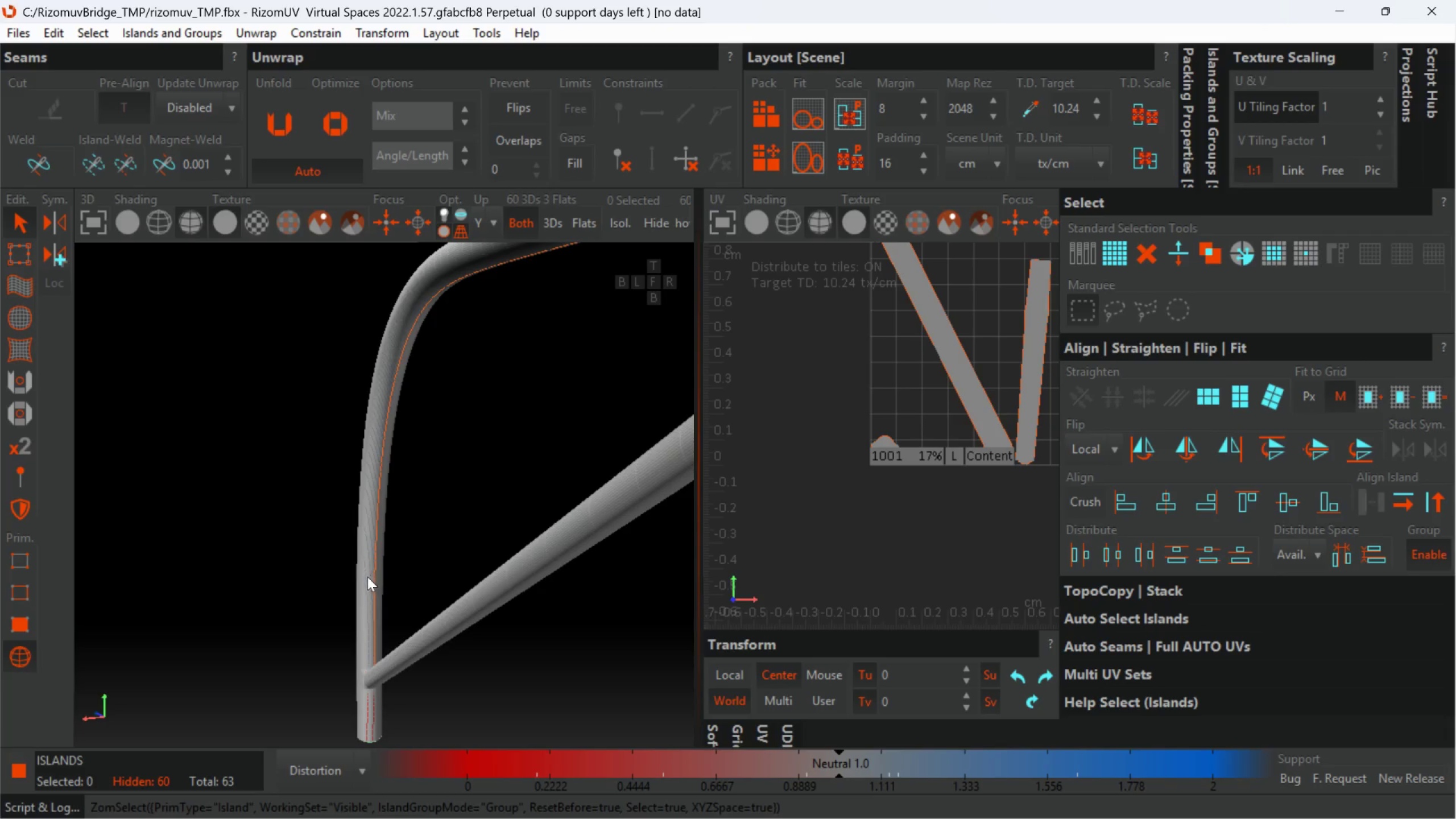 
left_click([390, 655])
 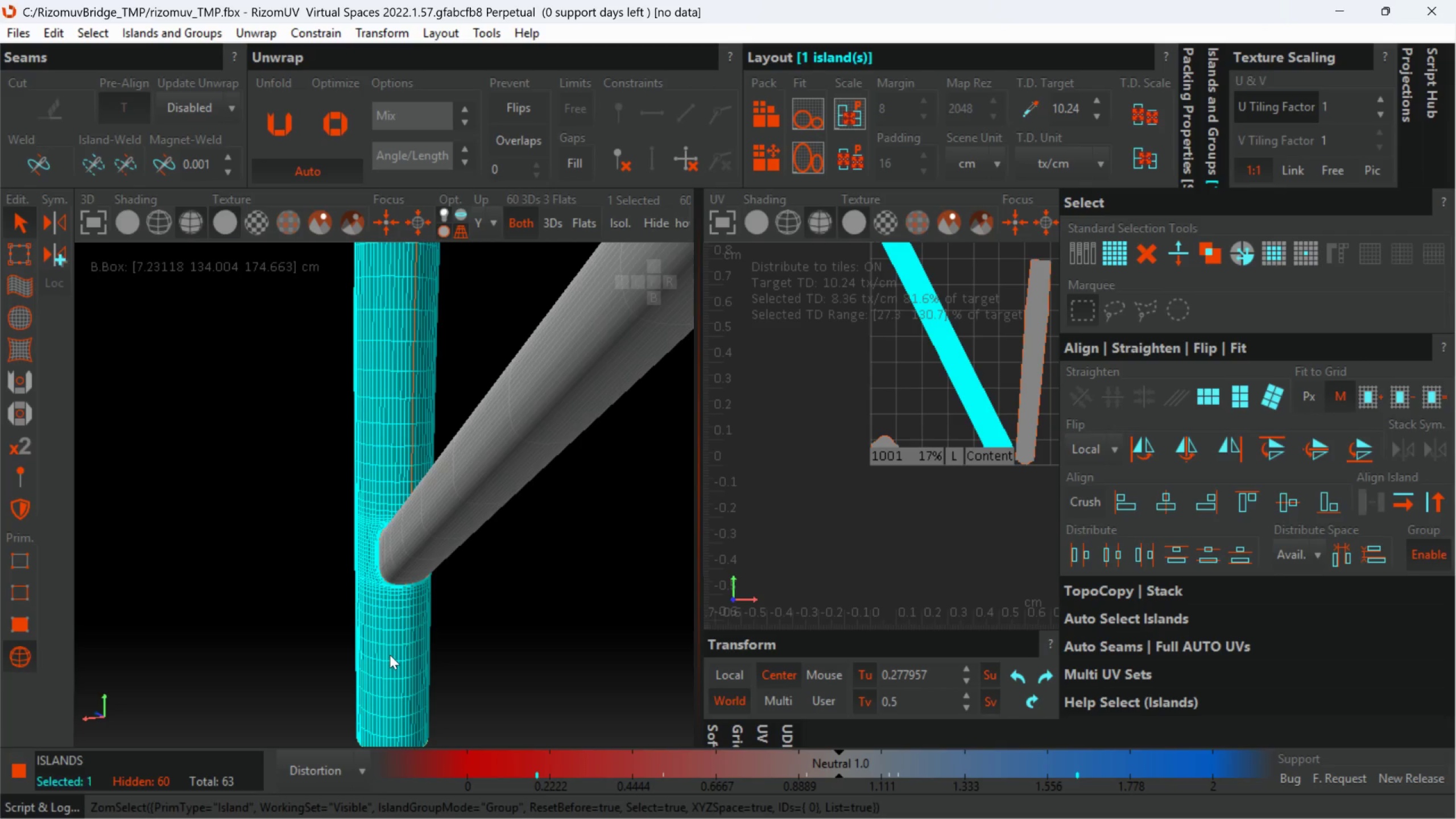 
scroll: coordinate [380, 638], scroll_direction: up, amount: 3.0
 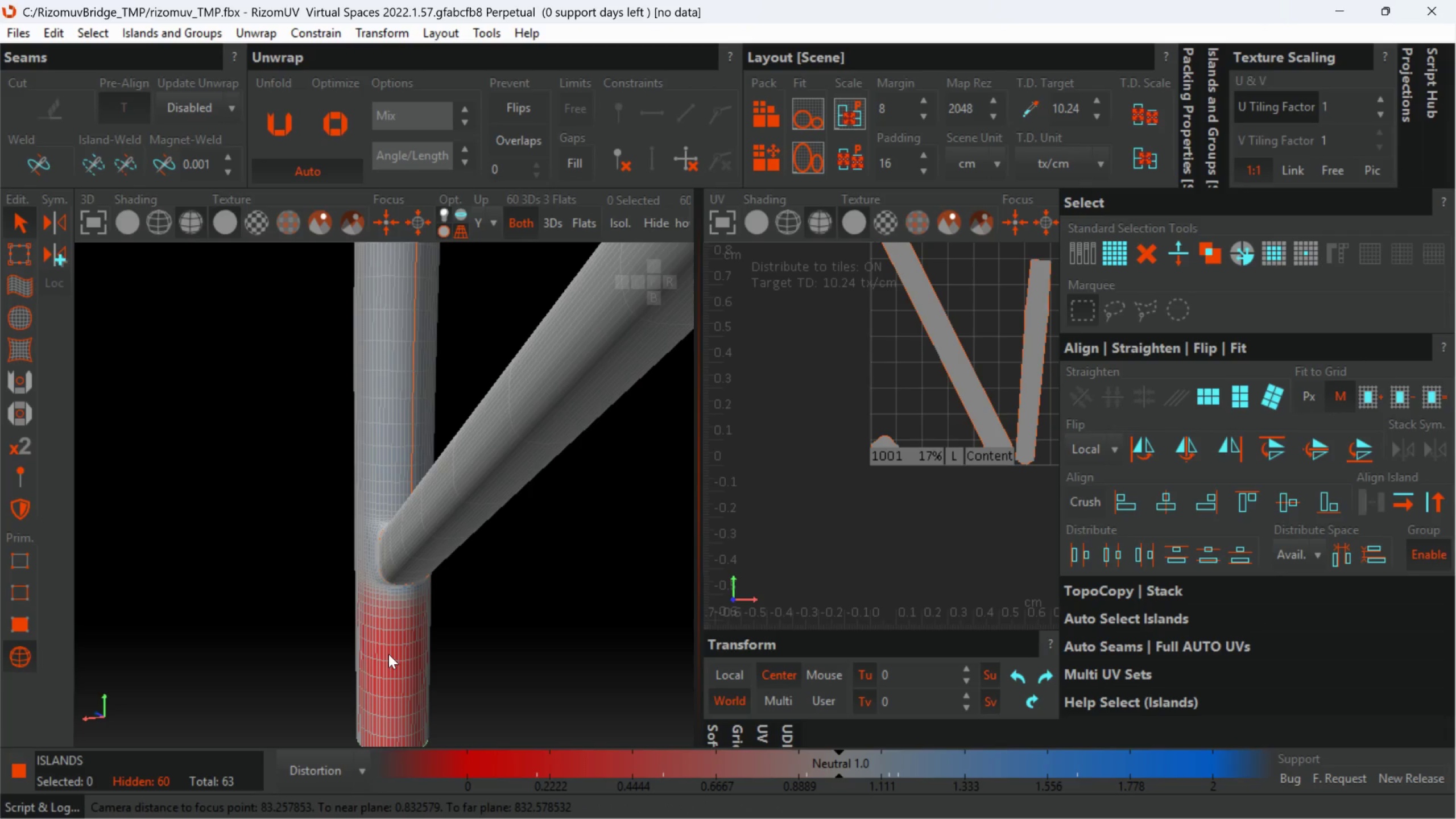 
scroll: coordinate [373, 642], scroll_direction: down, amount: 2.0
 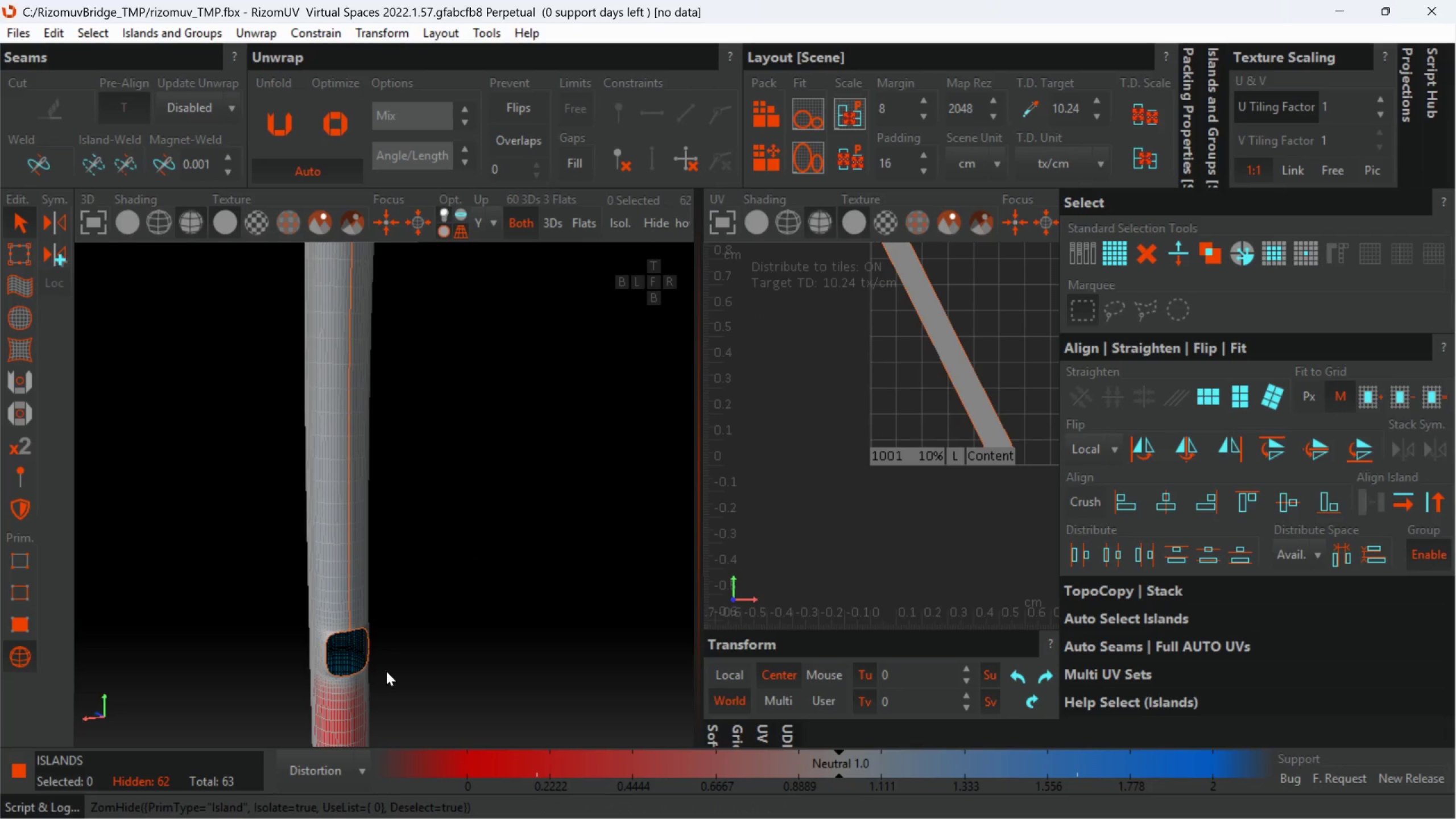 
scroll: coordinate [374, 601], scroll_direction: up, amount: 2.0
 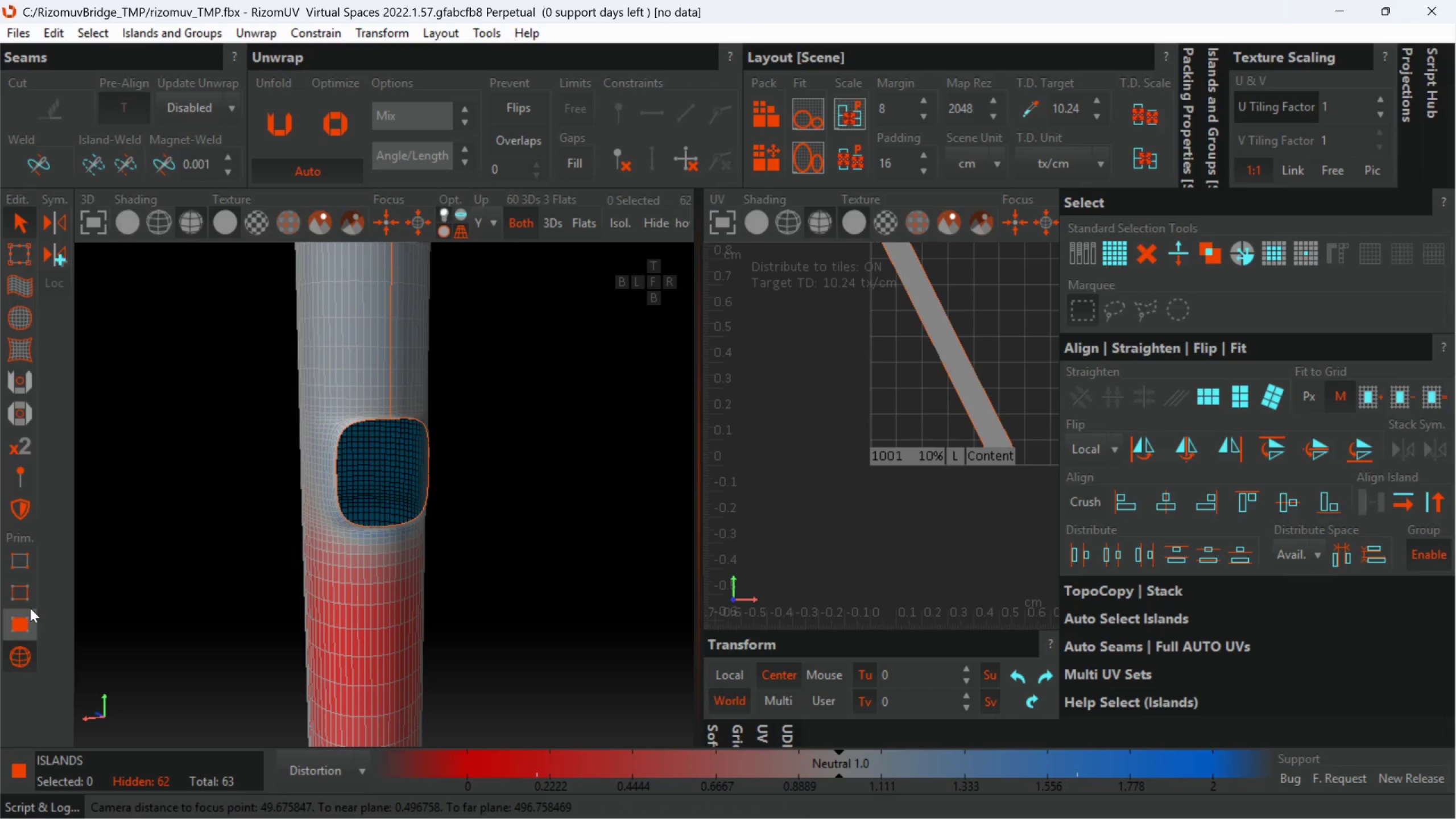 
left_click([16, 588])
 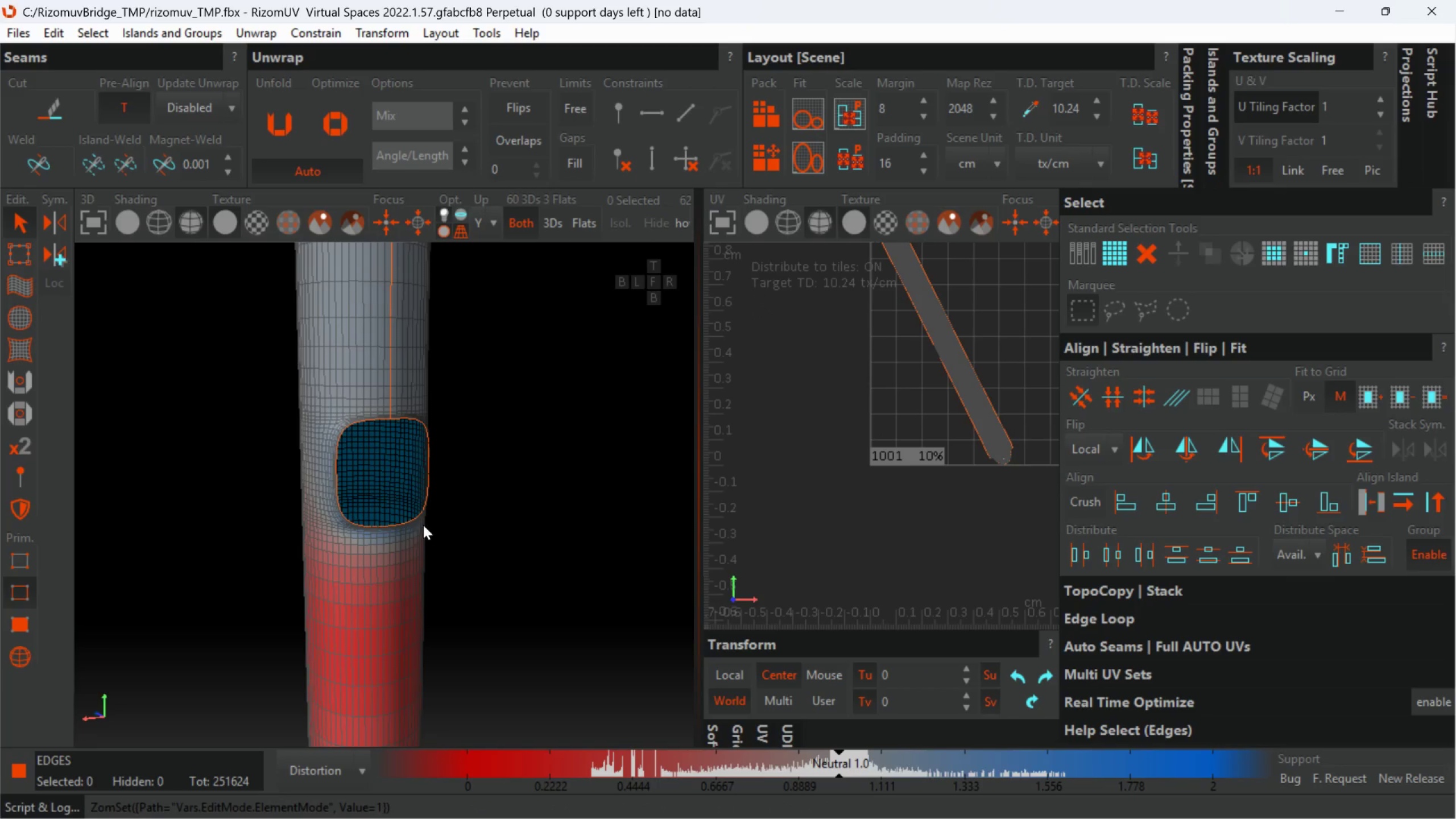 
scroll: coordinate [391, 515], scroll_direction: up, amount: 2.0
 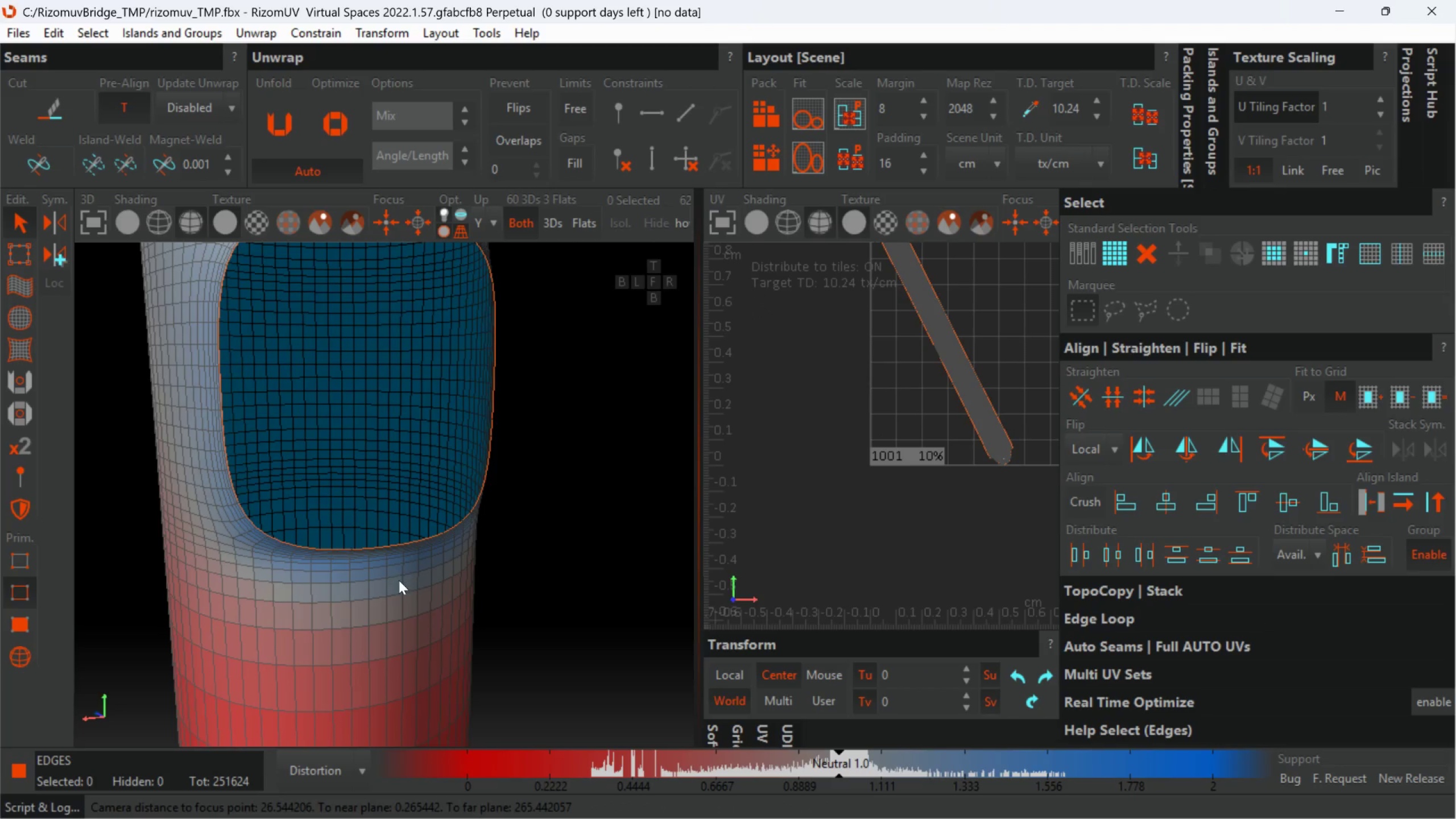 
scroll: coordinate [399, 582], scroll_direction: down, amount: 2.0
 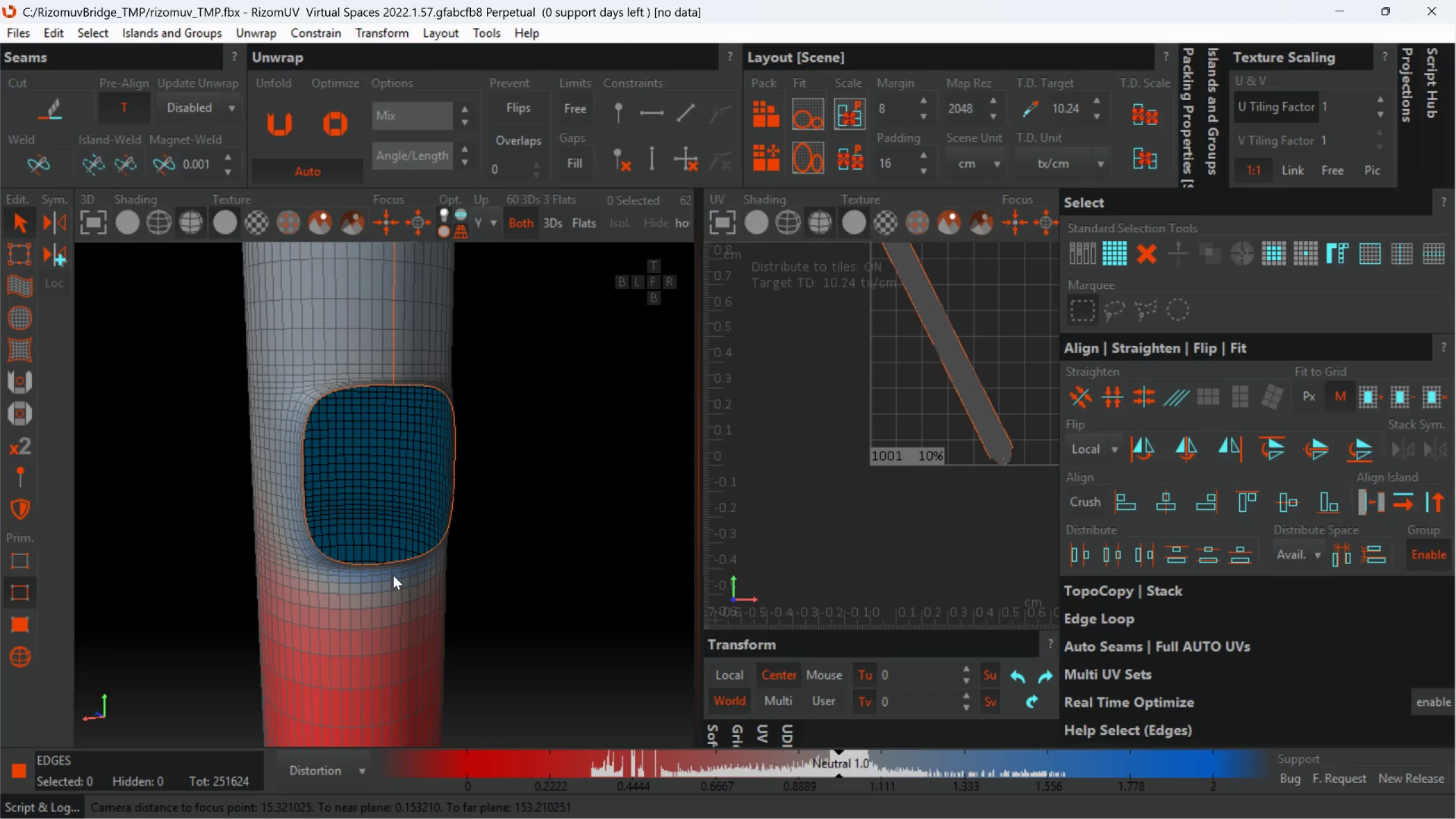 
scroll: coordinate [392, 585], scroll_direction: up, amount: 1.0
 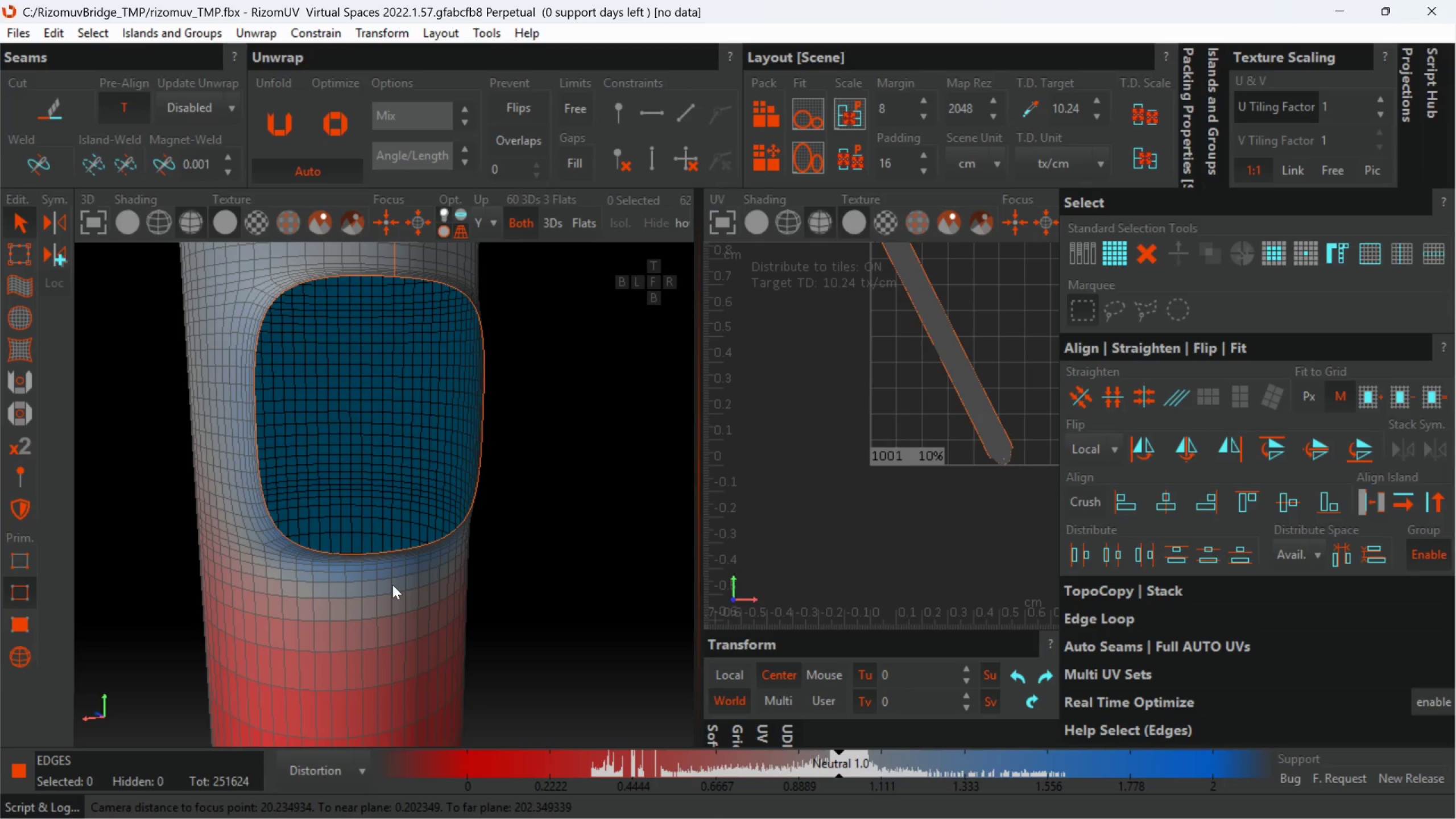 
double_click([392, 585])
 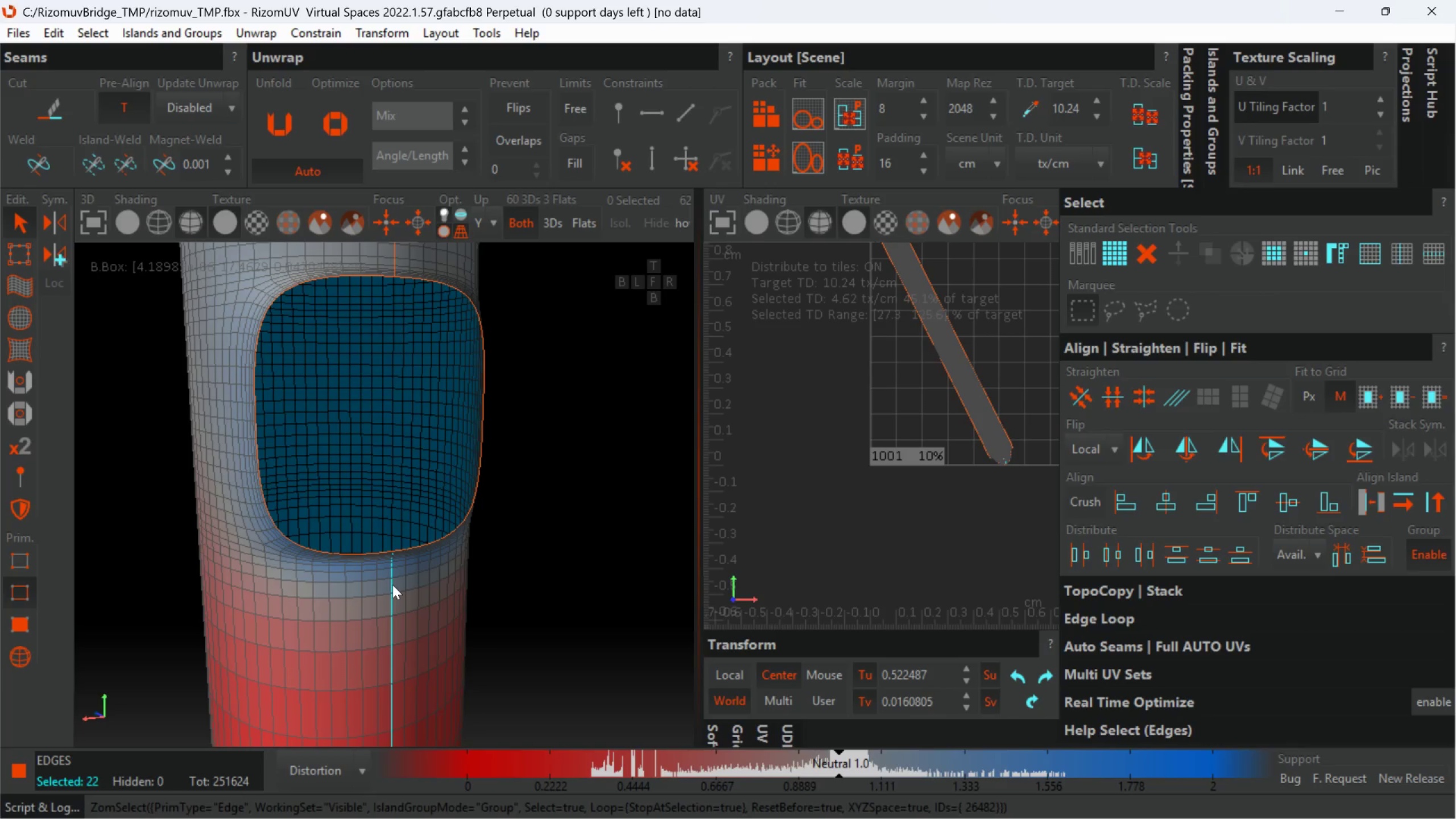 
scroll: coordinate [392, 585], scroll_direction: down, amount: 5.0
 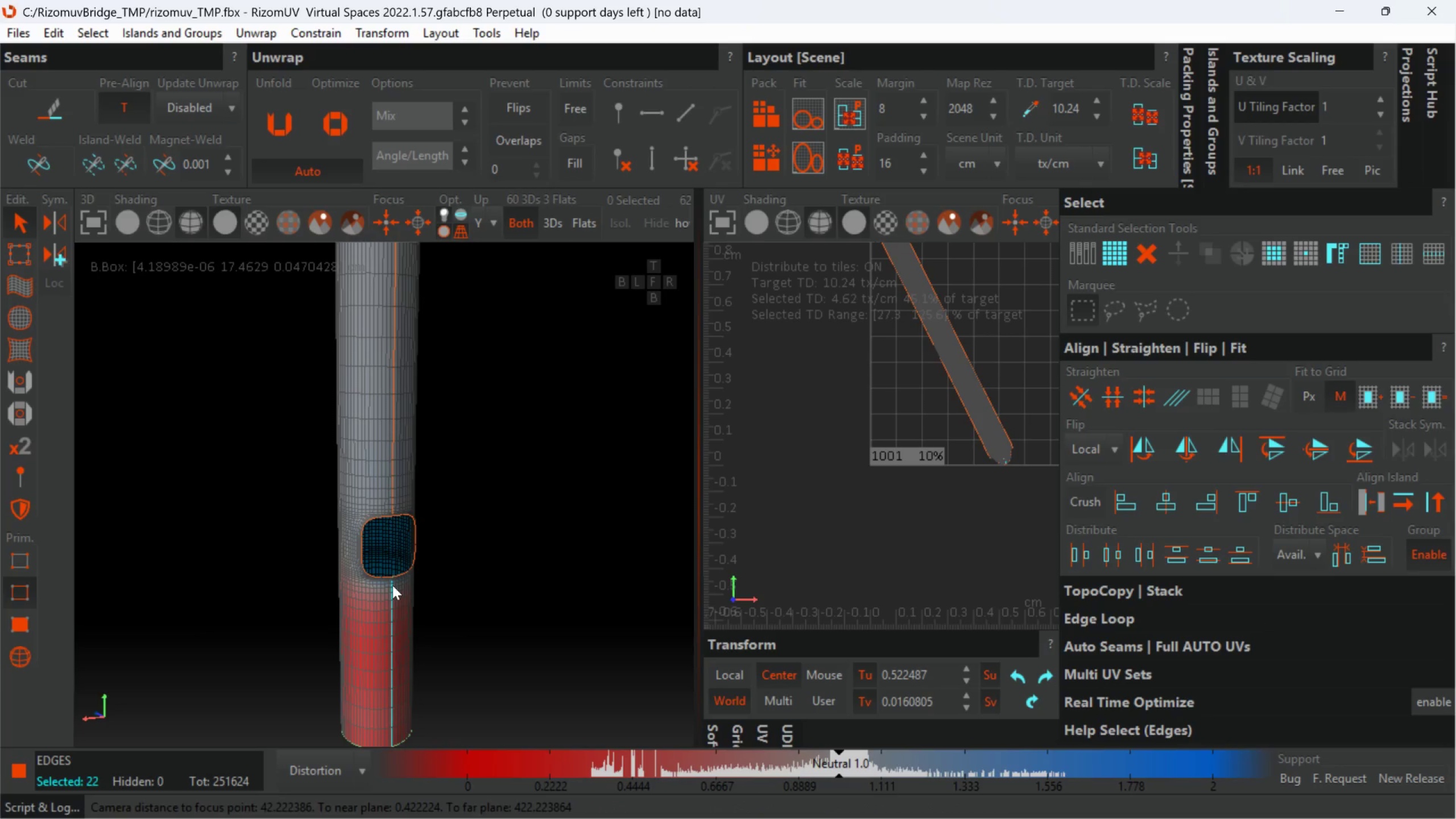 
key(Control+ControlLeft)
 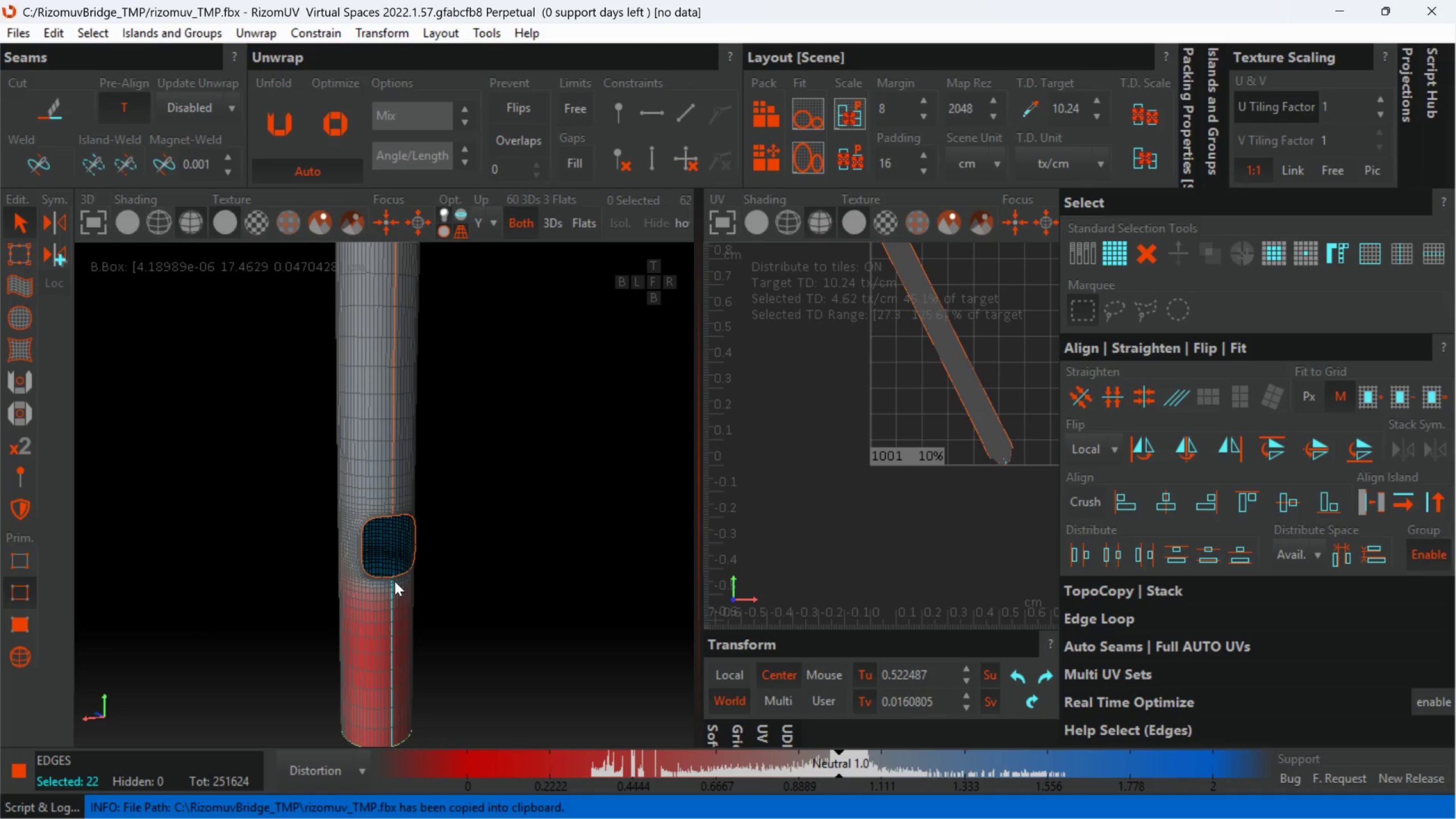 
key(Control+C)
 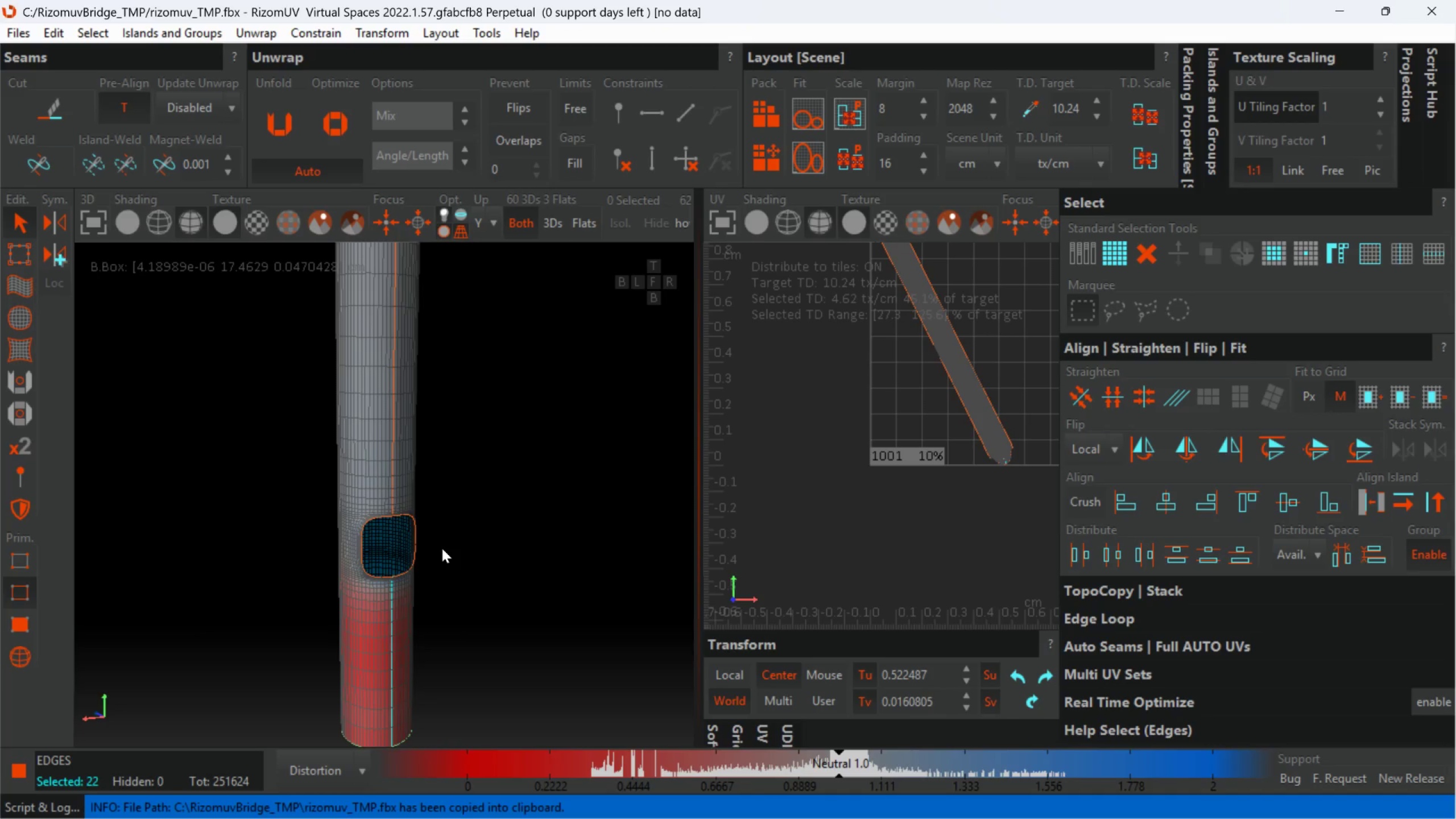 
scroll: coordinate [445, 573], scroll_direction: down, amount: 8.0
 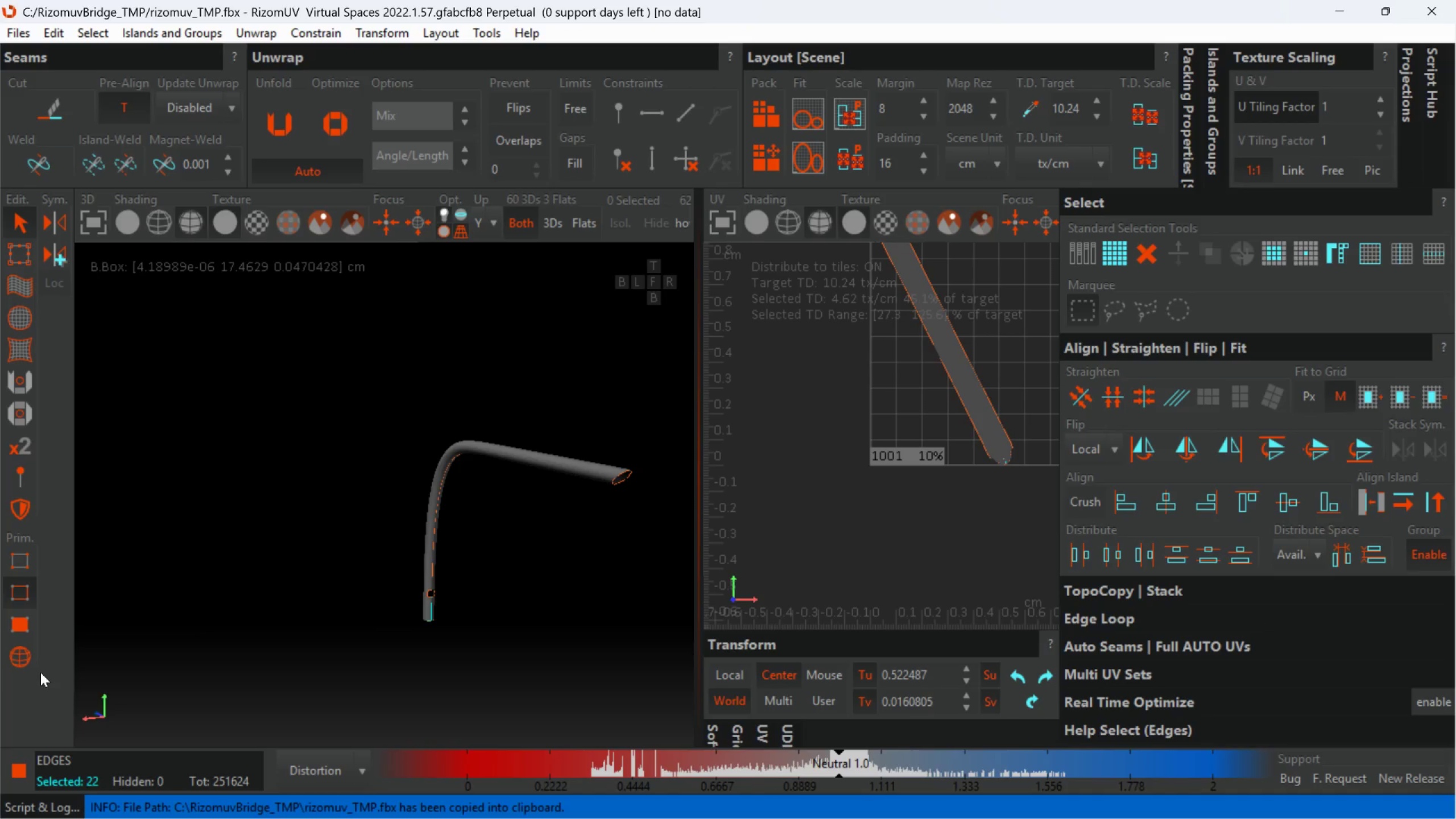 
left_click([25, 660])
 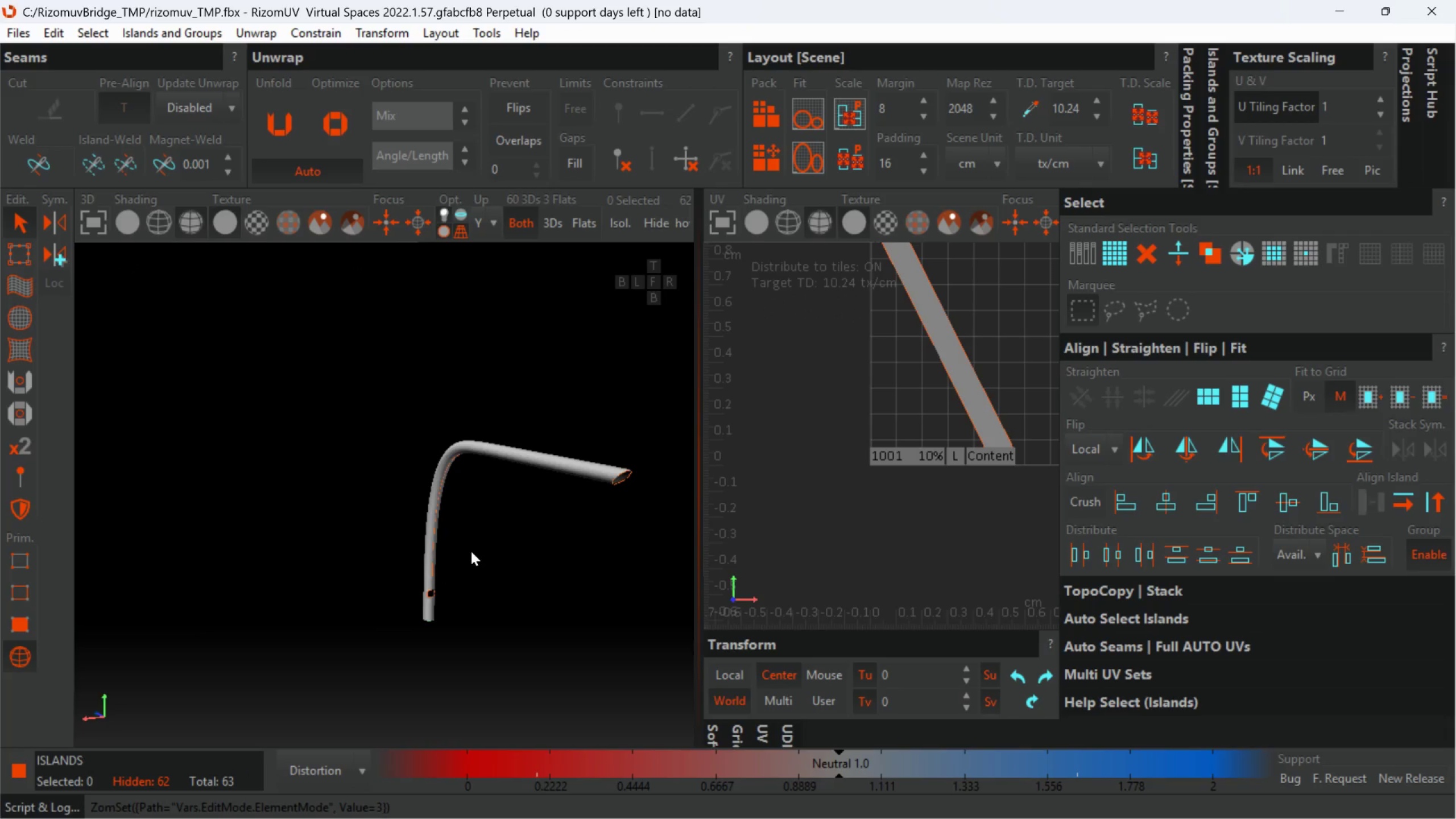 
scroll: coordinate [506, 537], scroll_direction: down, amount: 1.0
 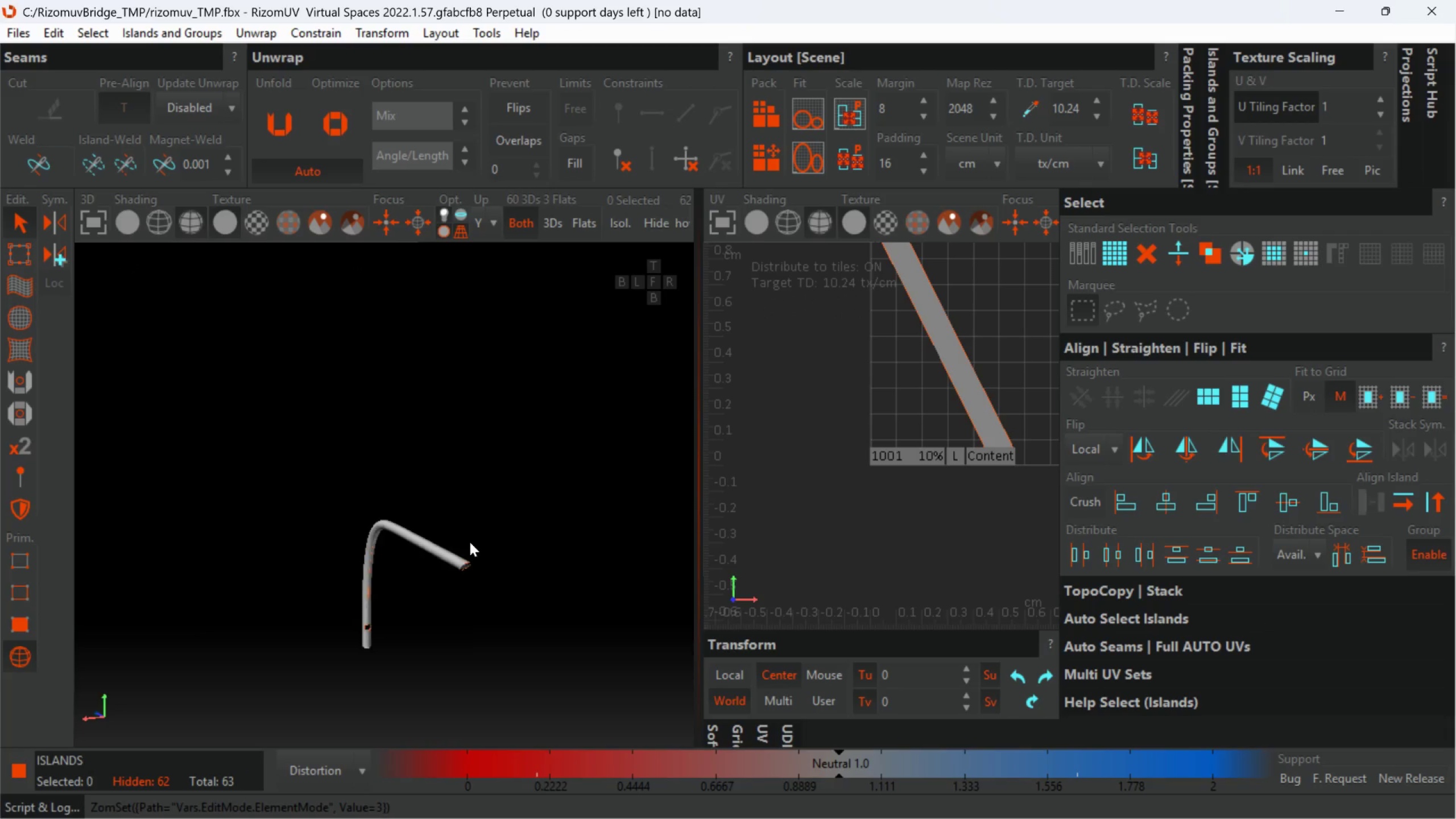 
scroll: coordinate [473, 540], scroll_direction: up, amount: 1.0
 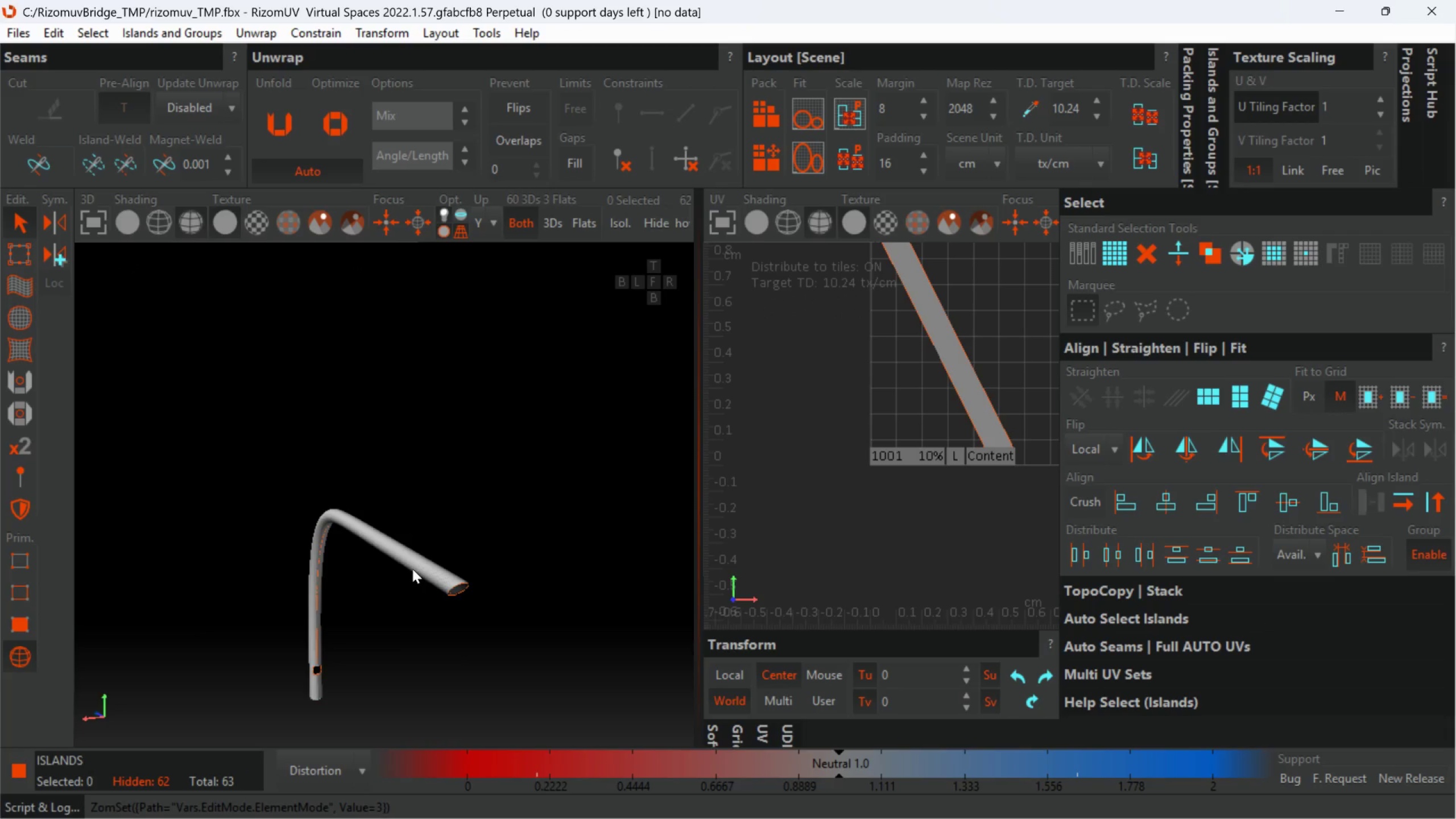 
left_click([414, 566])
 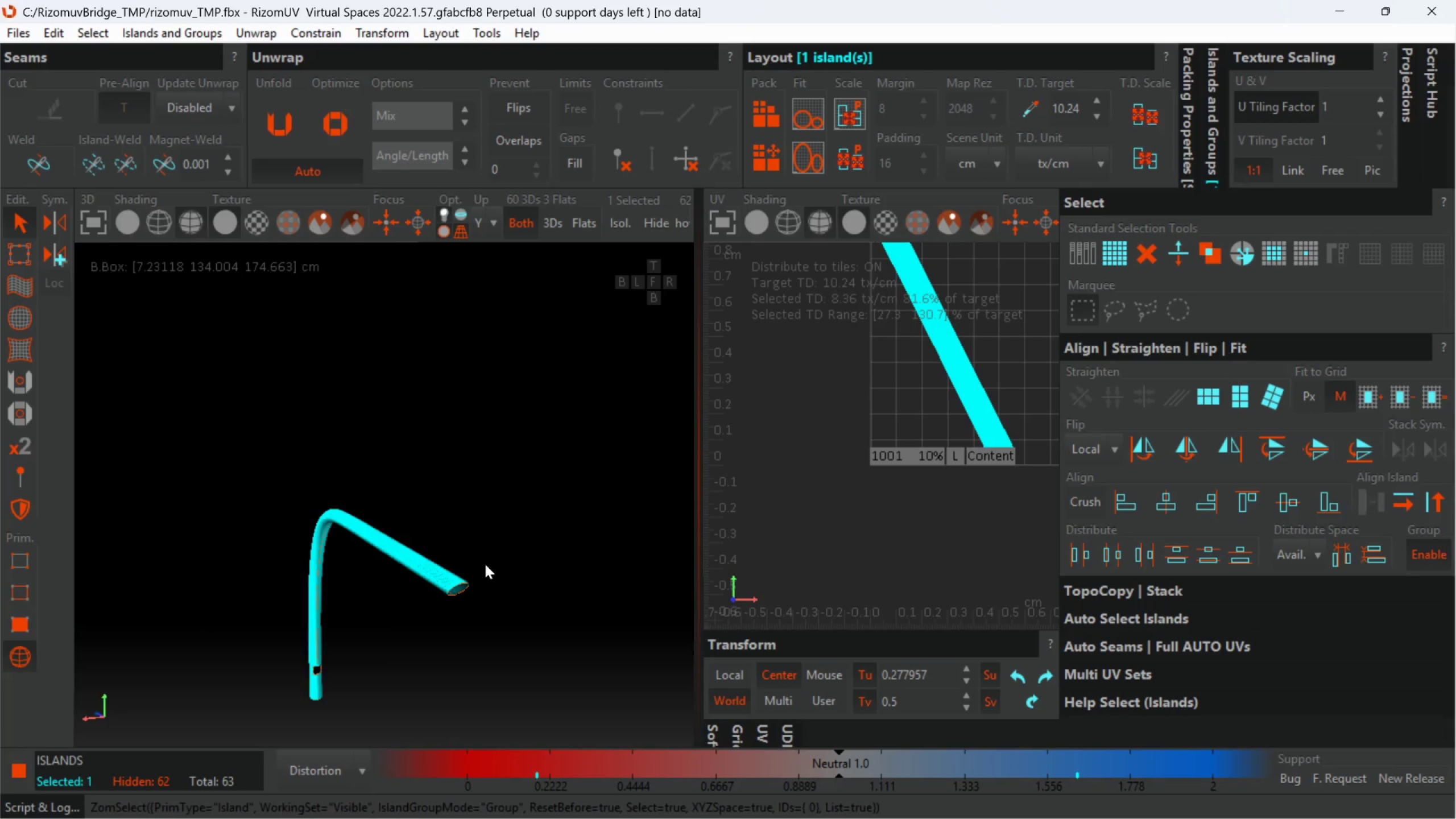 
scroll: coordinate [482, 573], scroll_direction: down, amount: 1.0
 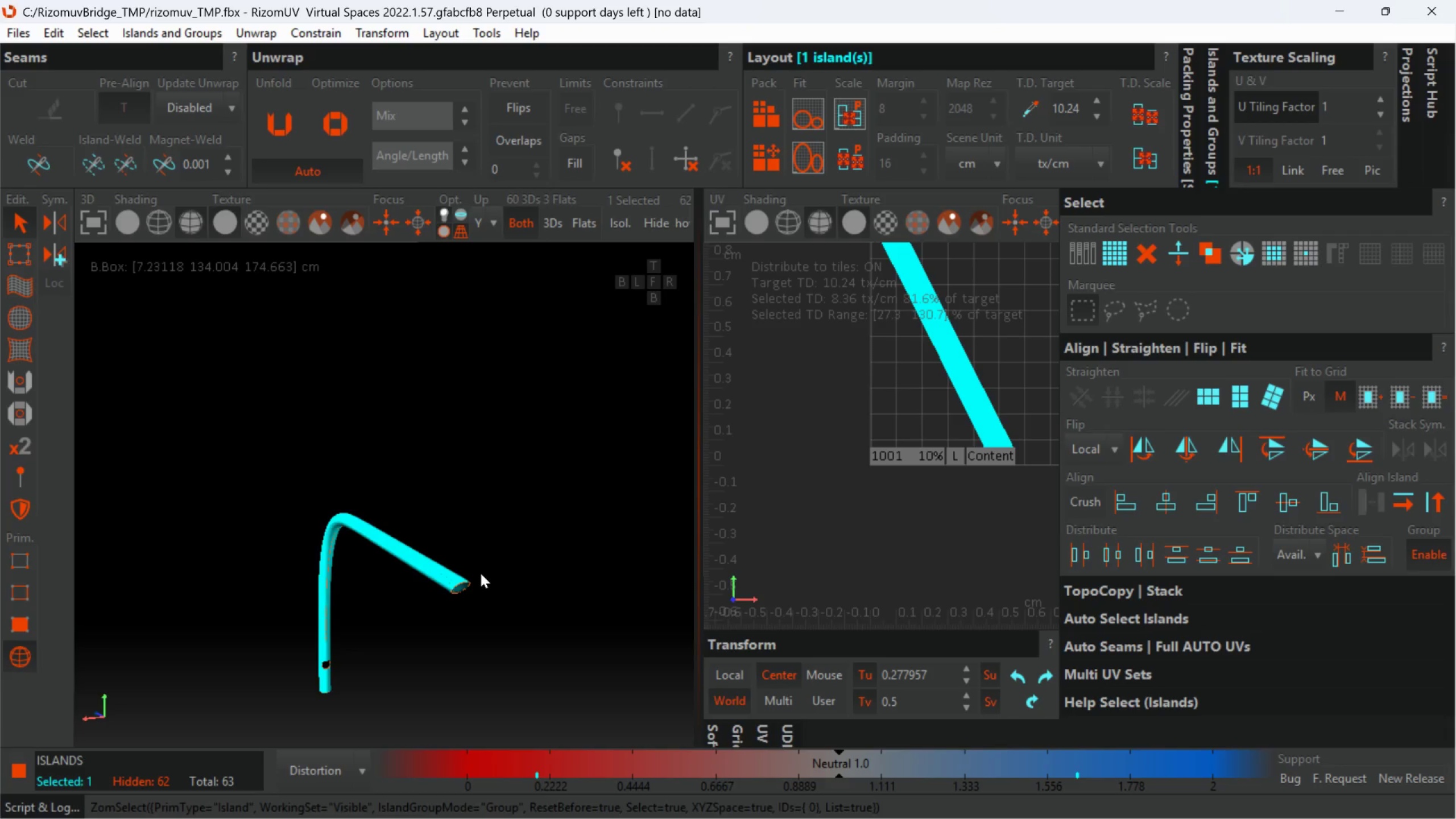 
type(up)
 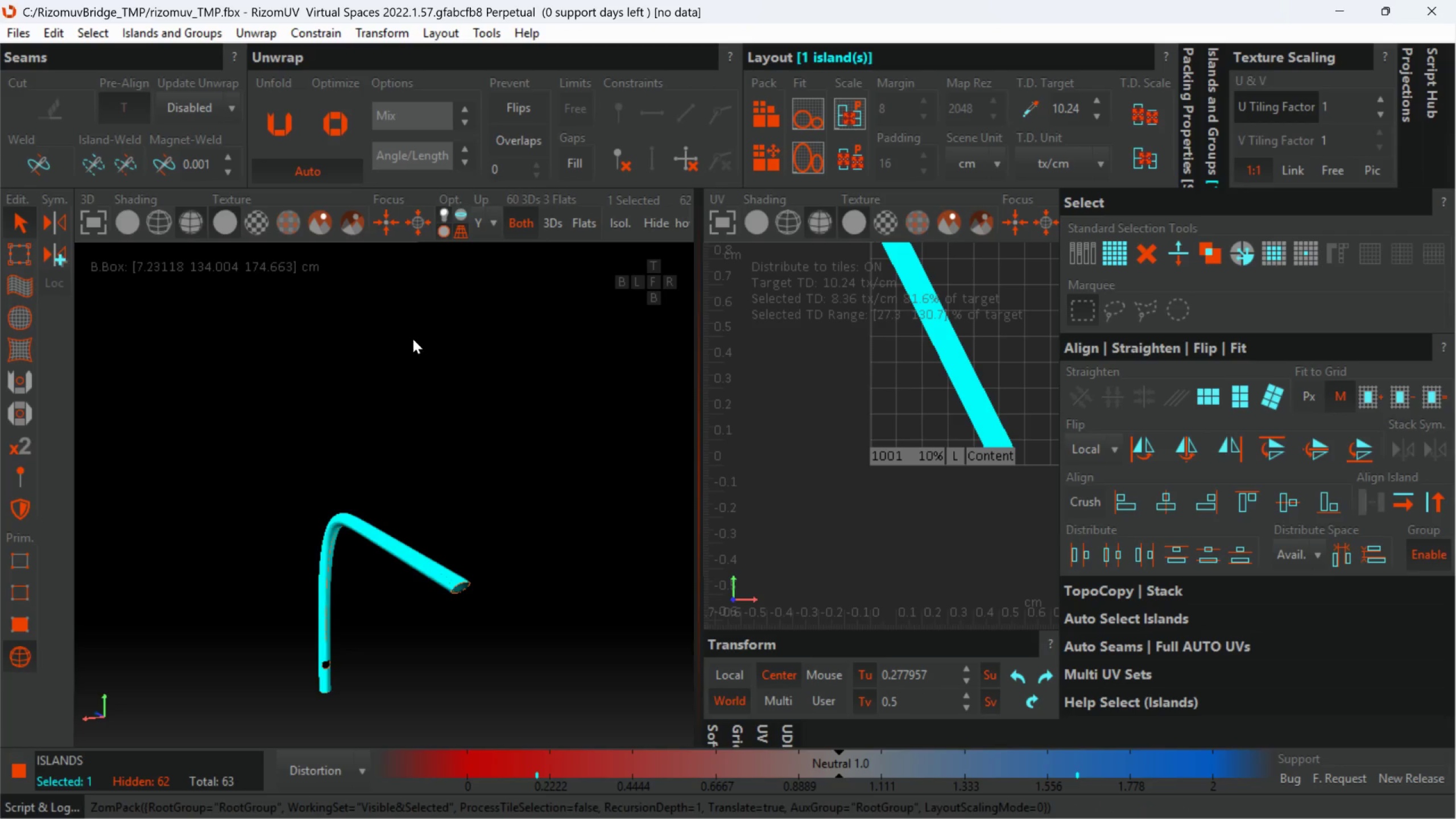 
scroll: coordinate [927, 340], scroll_direction: down, amount: 6.0
 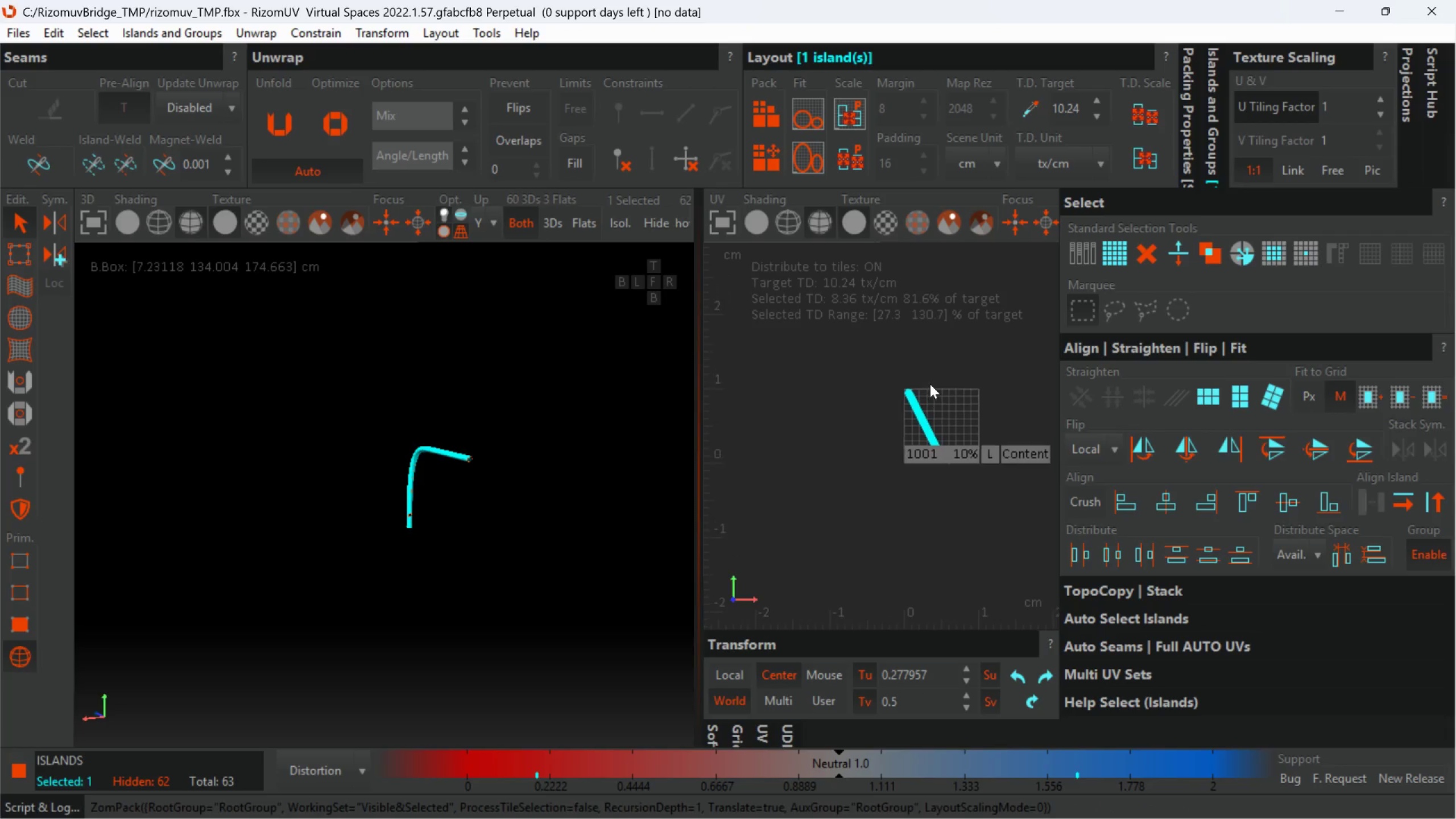 
scroll: coordinate [837, 396], scroll_direction: up, amount: 3.0
 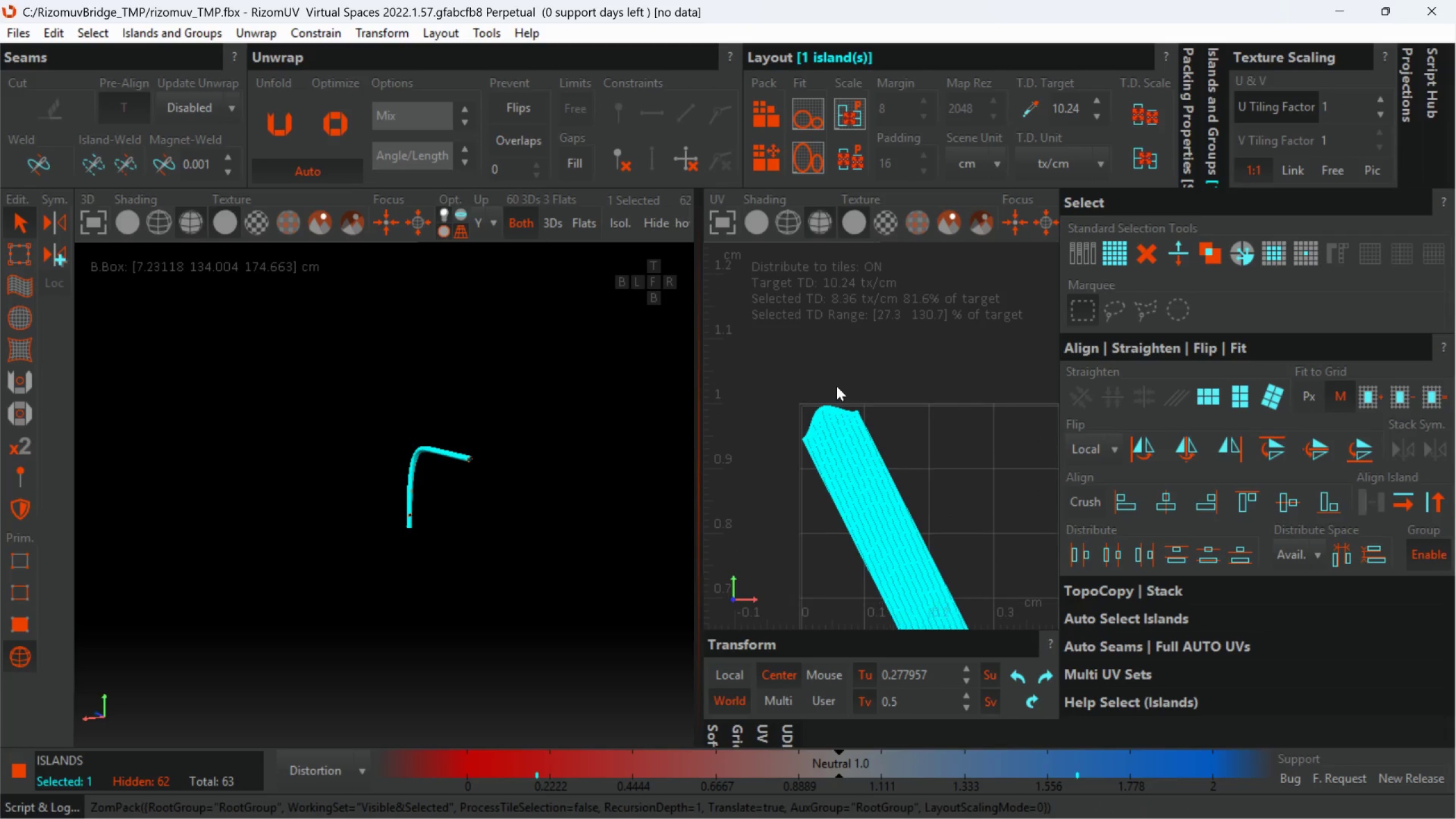 
left_click([840, 364])
 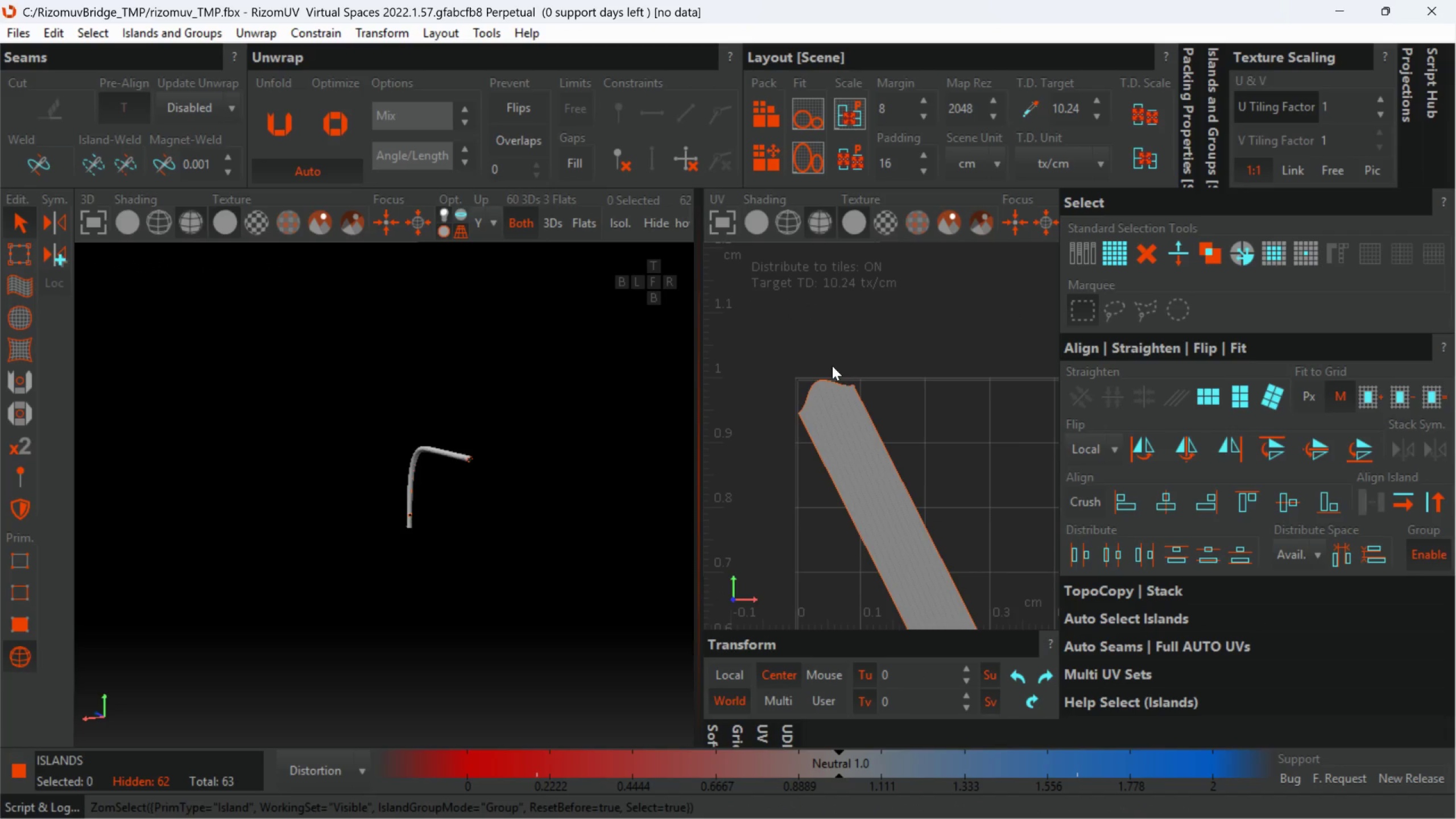 
scroll: coordinate [833, 376], scroll_direction: down, amount: 1.0
 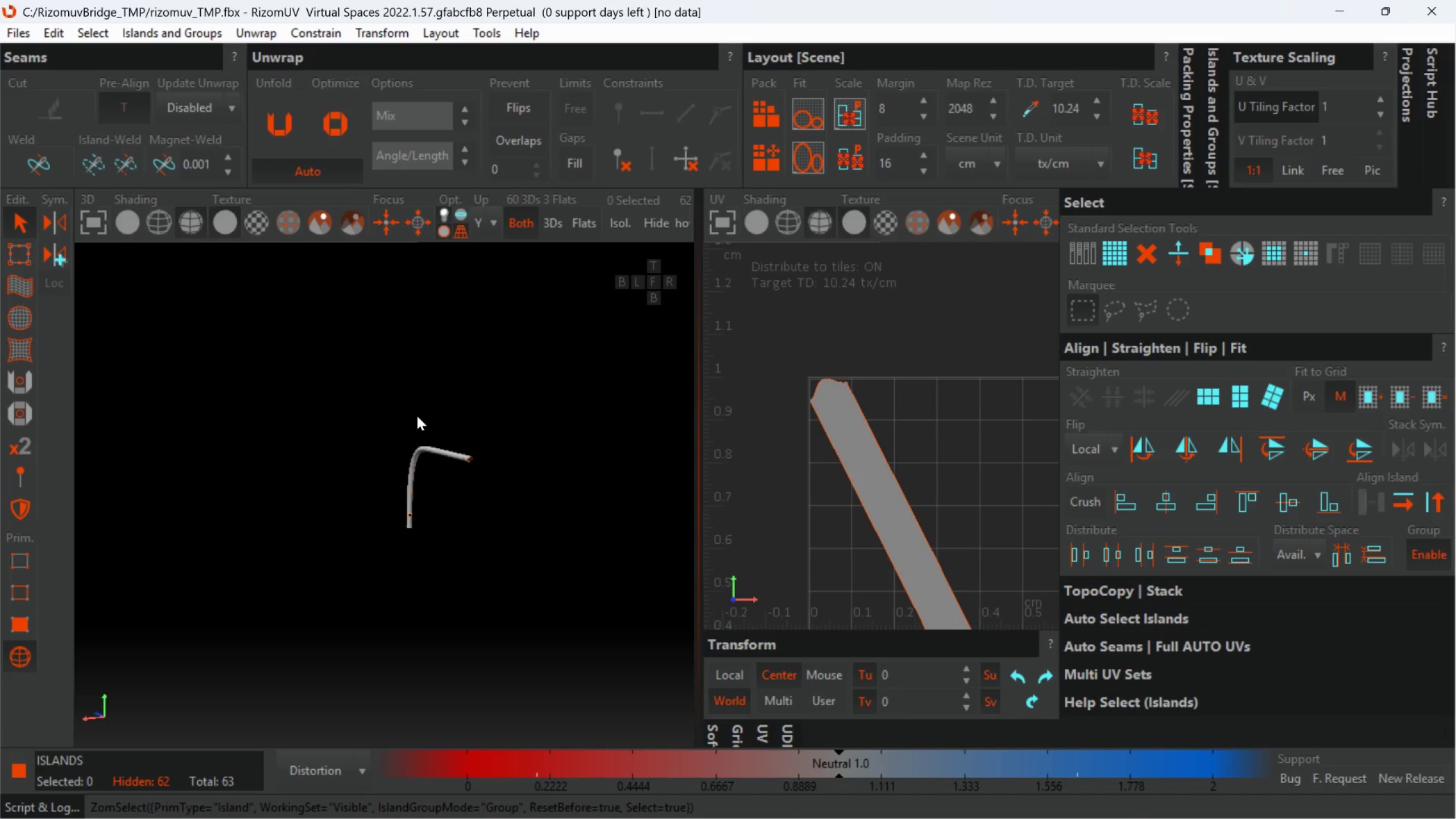 
scroll: coordinate [441, 447], scroll_direction: up, amount: 2.0
 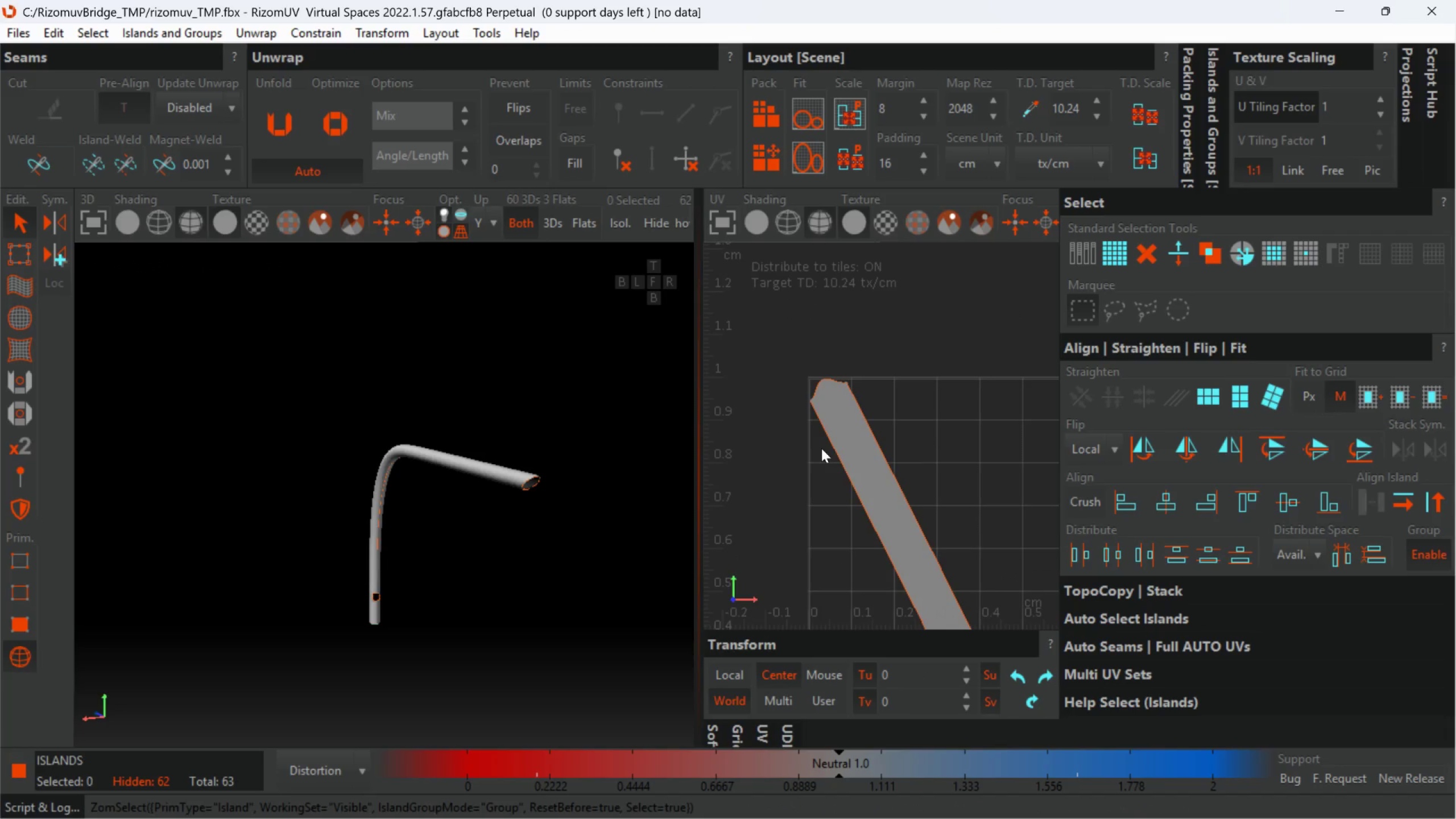 
left_click([849, 436])
 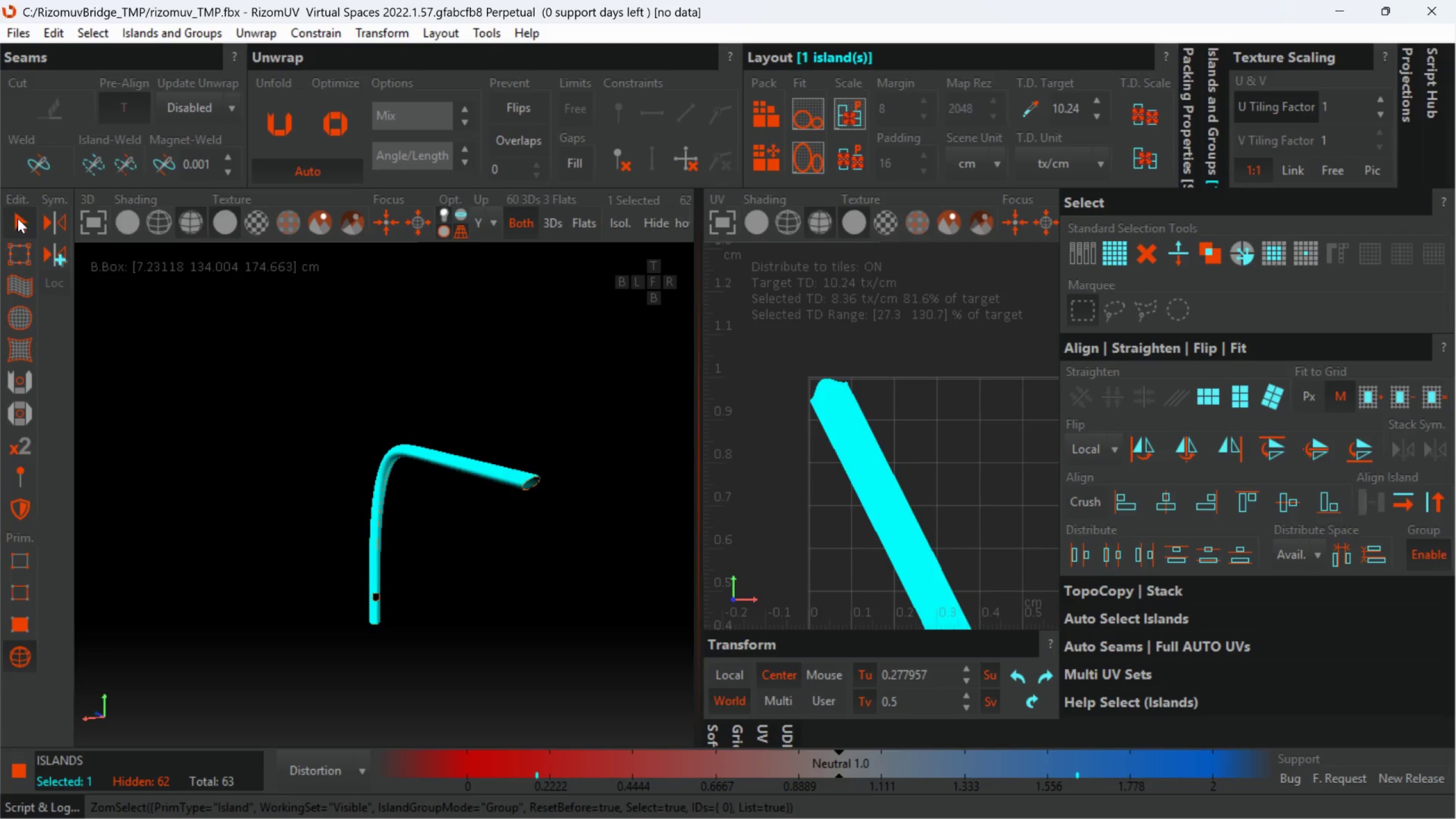 
left_click([16, 241])
 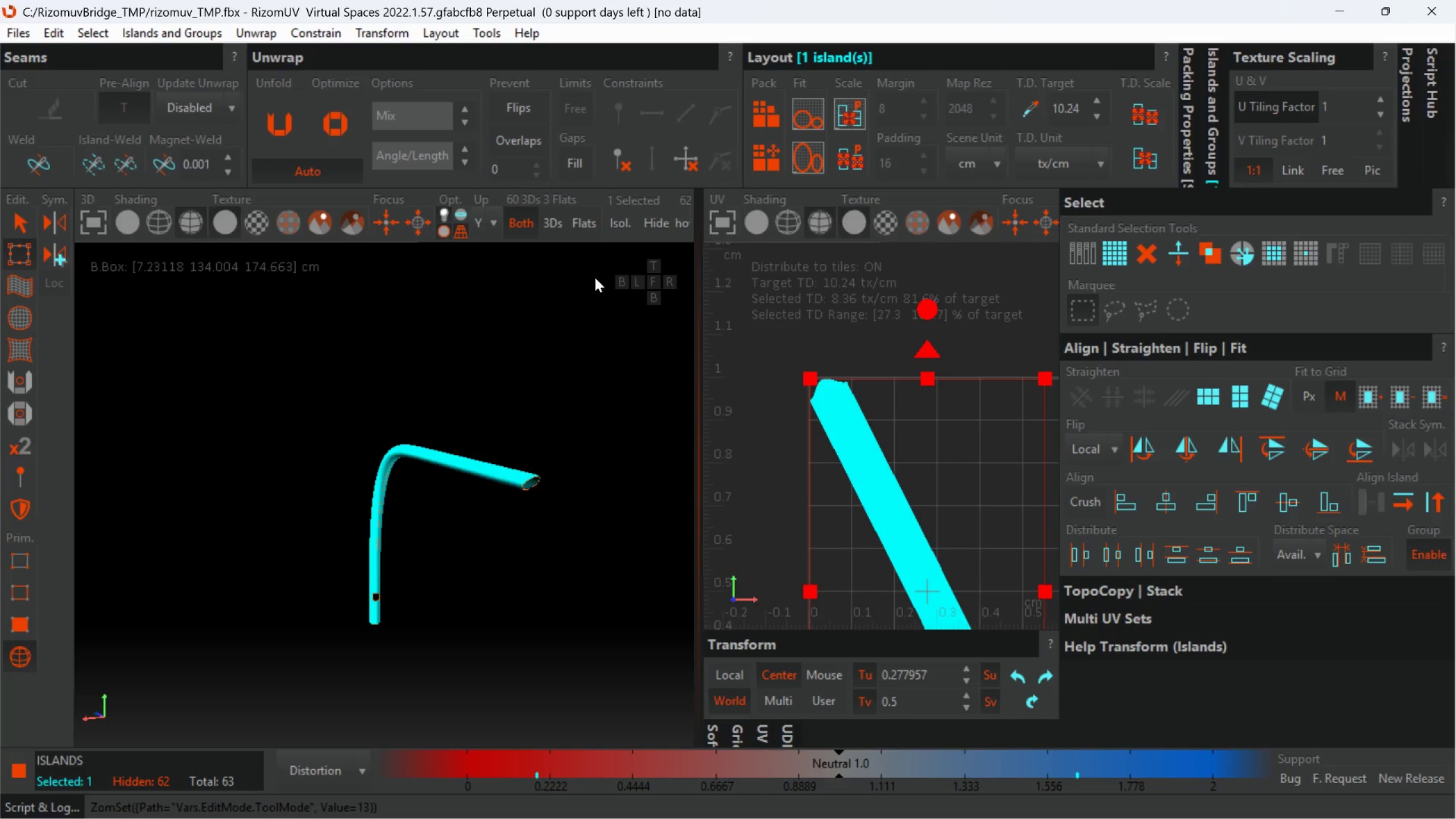 
mouse_move([647, 233])
 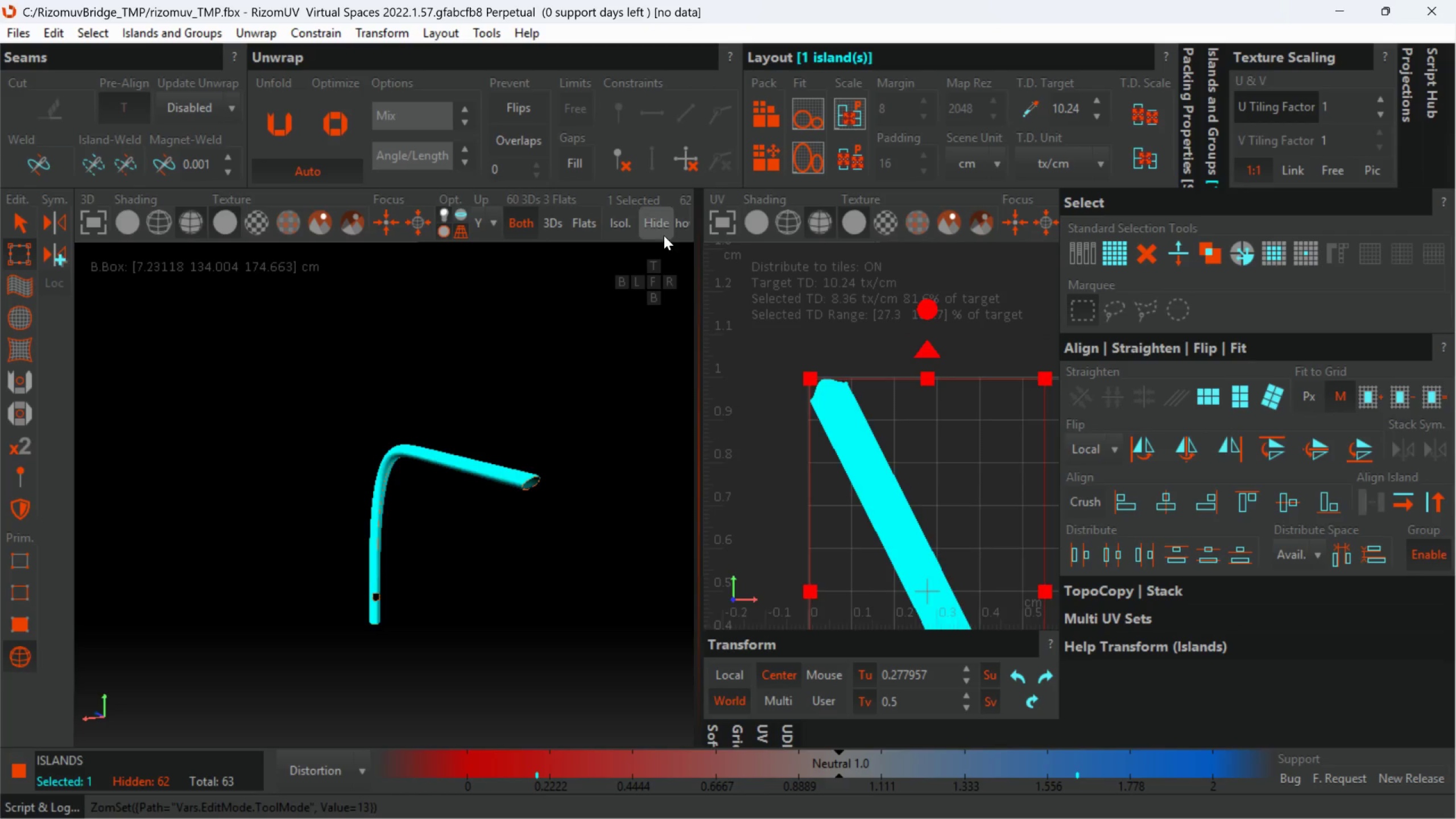 
scroll: coordinate [738, 256], scroll_direction: down, amount: 2.0
 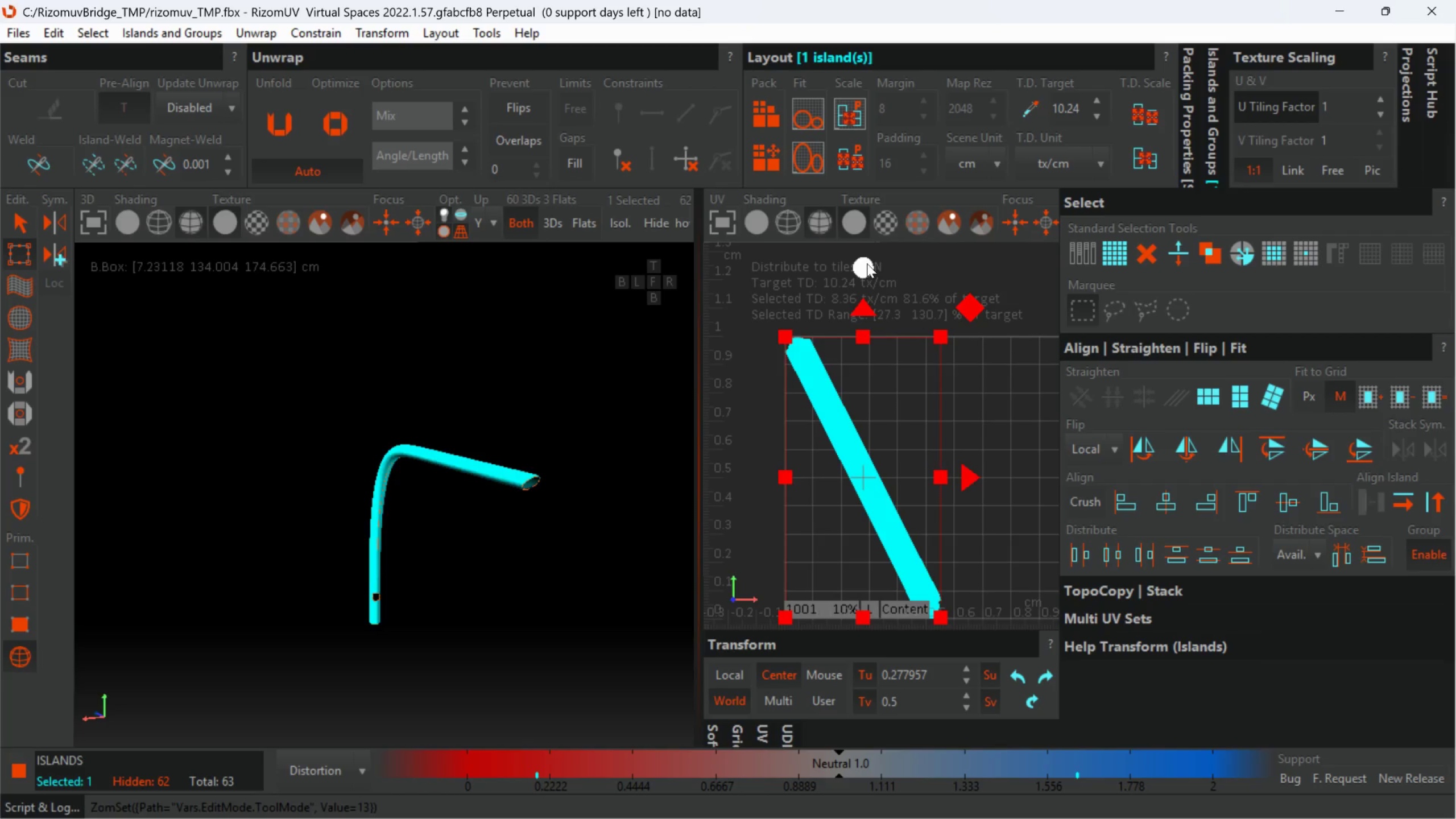 
left_click_drag(start_coordinate=[867, 263], to_coordinate=[896, 317])
 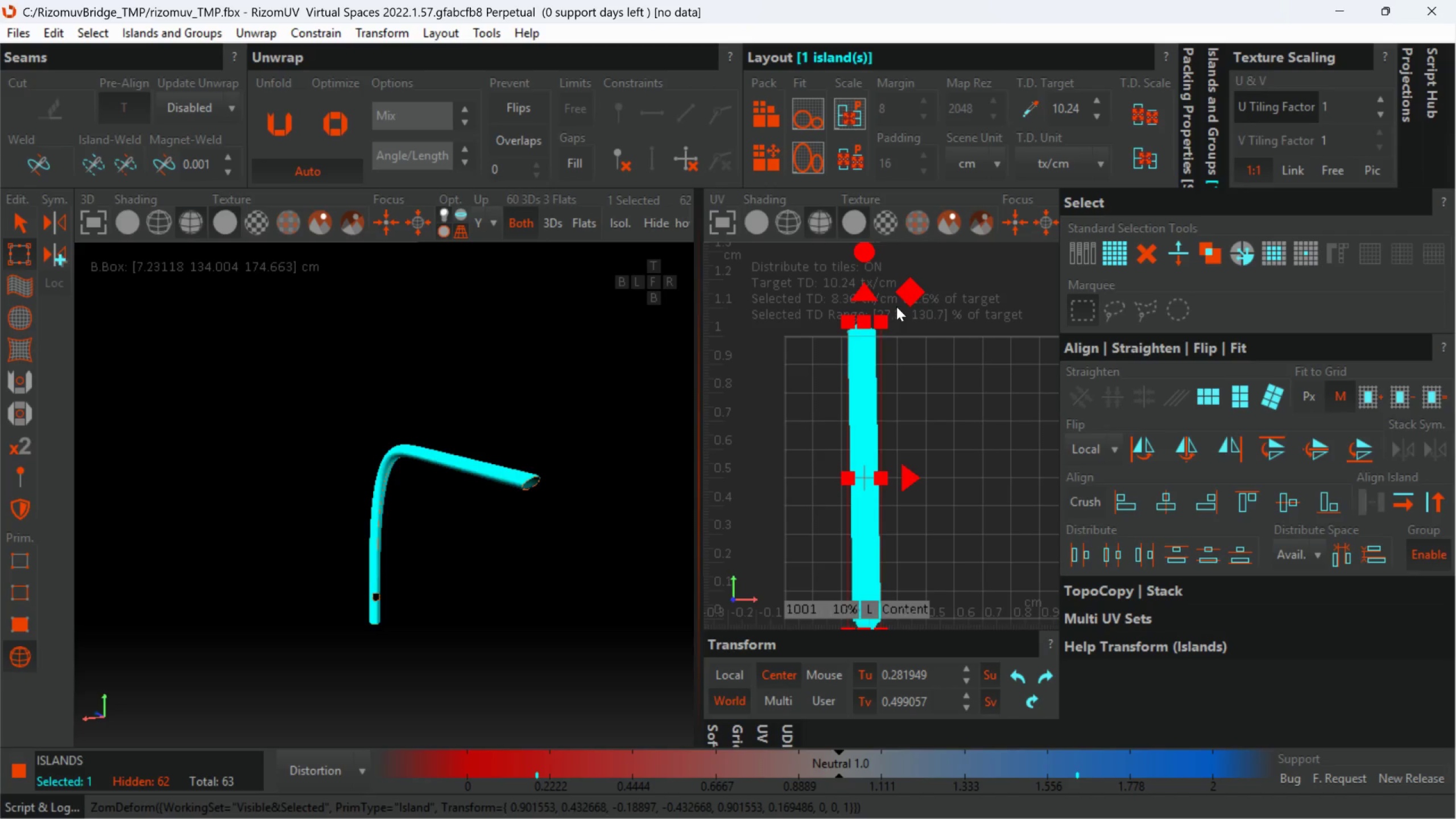 
wait(6.71)
 